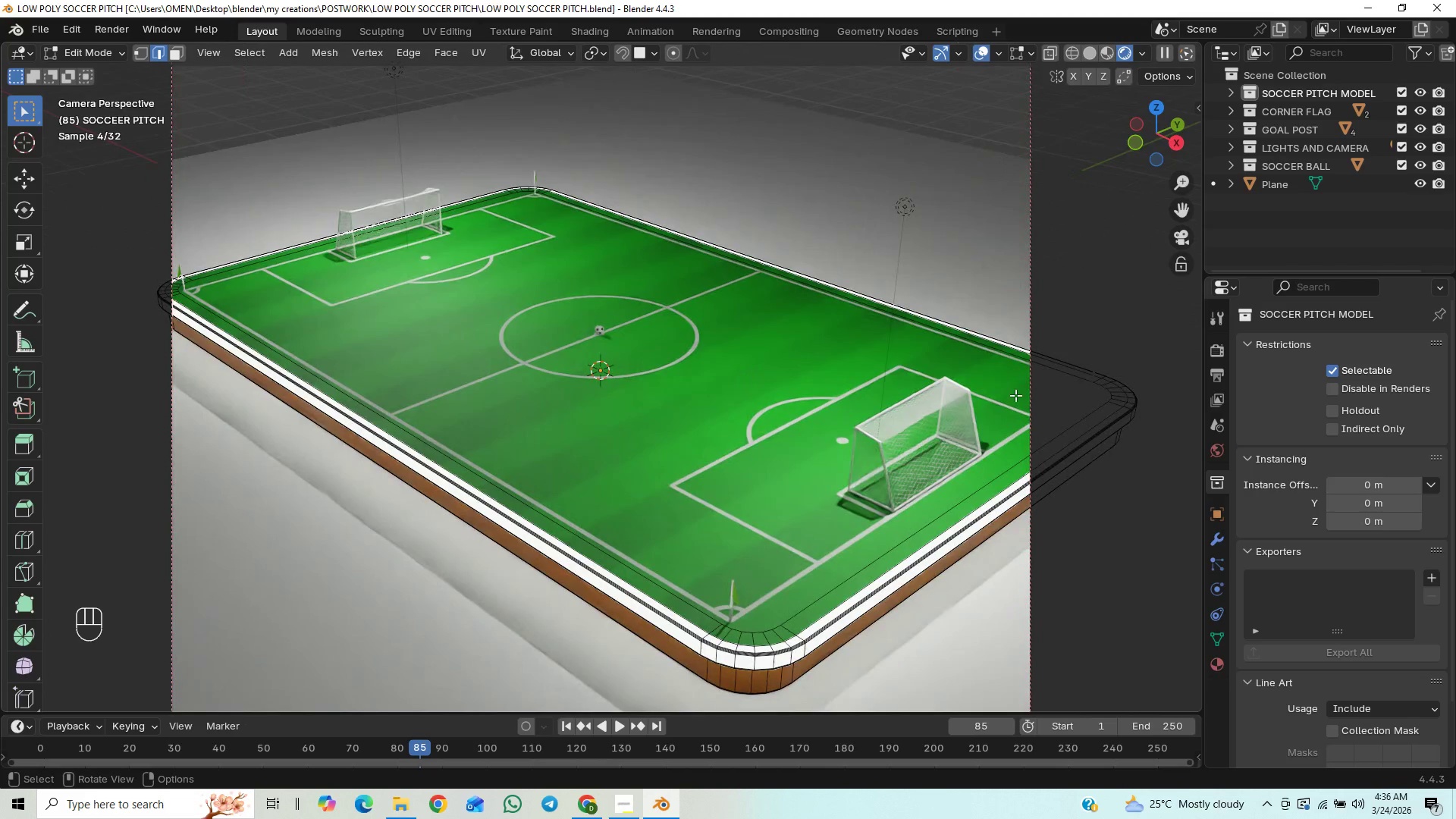 
scroll: coordinate [849, 378], scroll_direction: down, amount: 12.0
 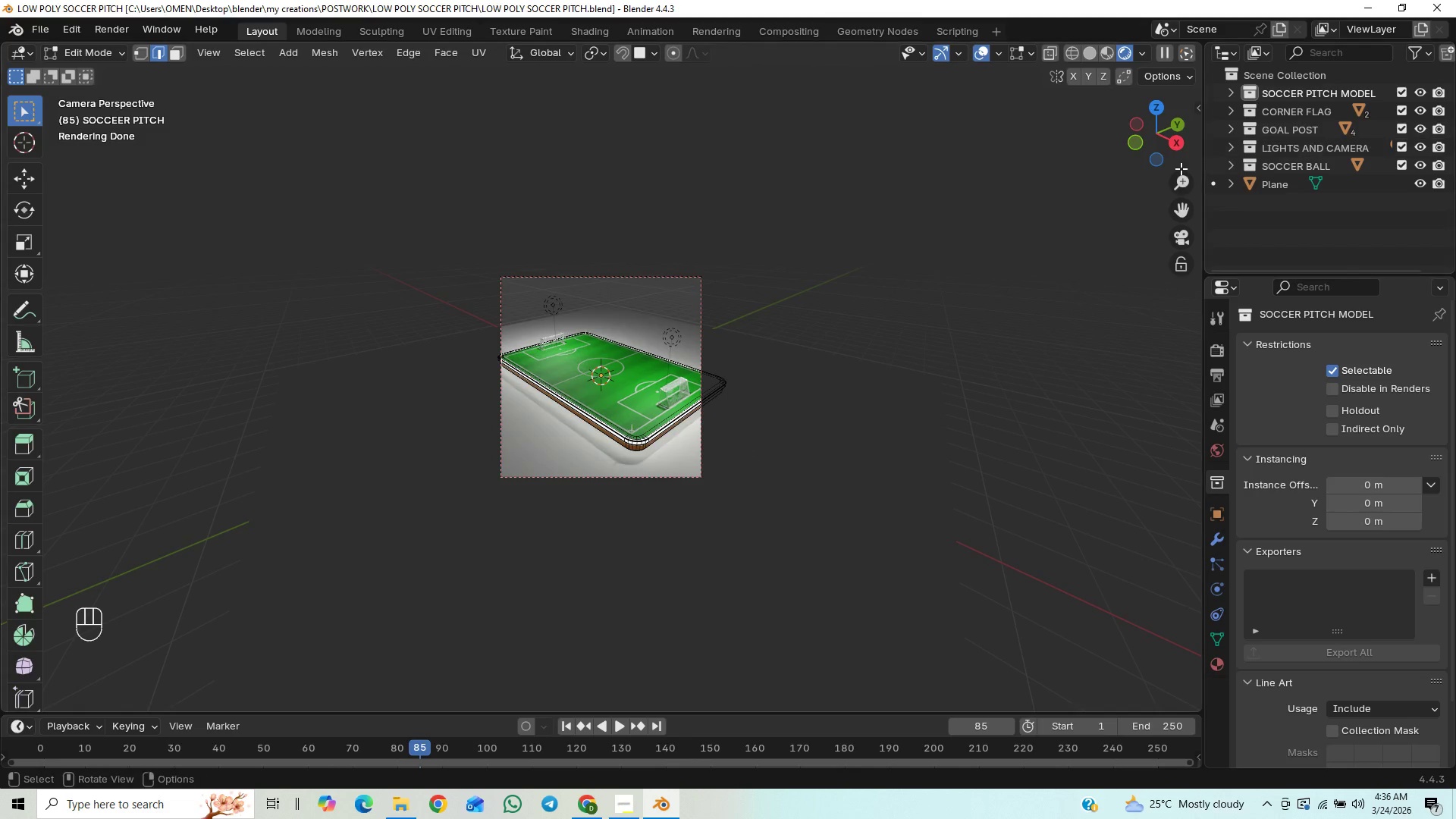 
left_click([1178, 240])
 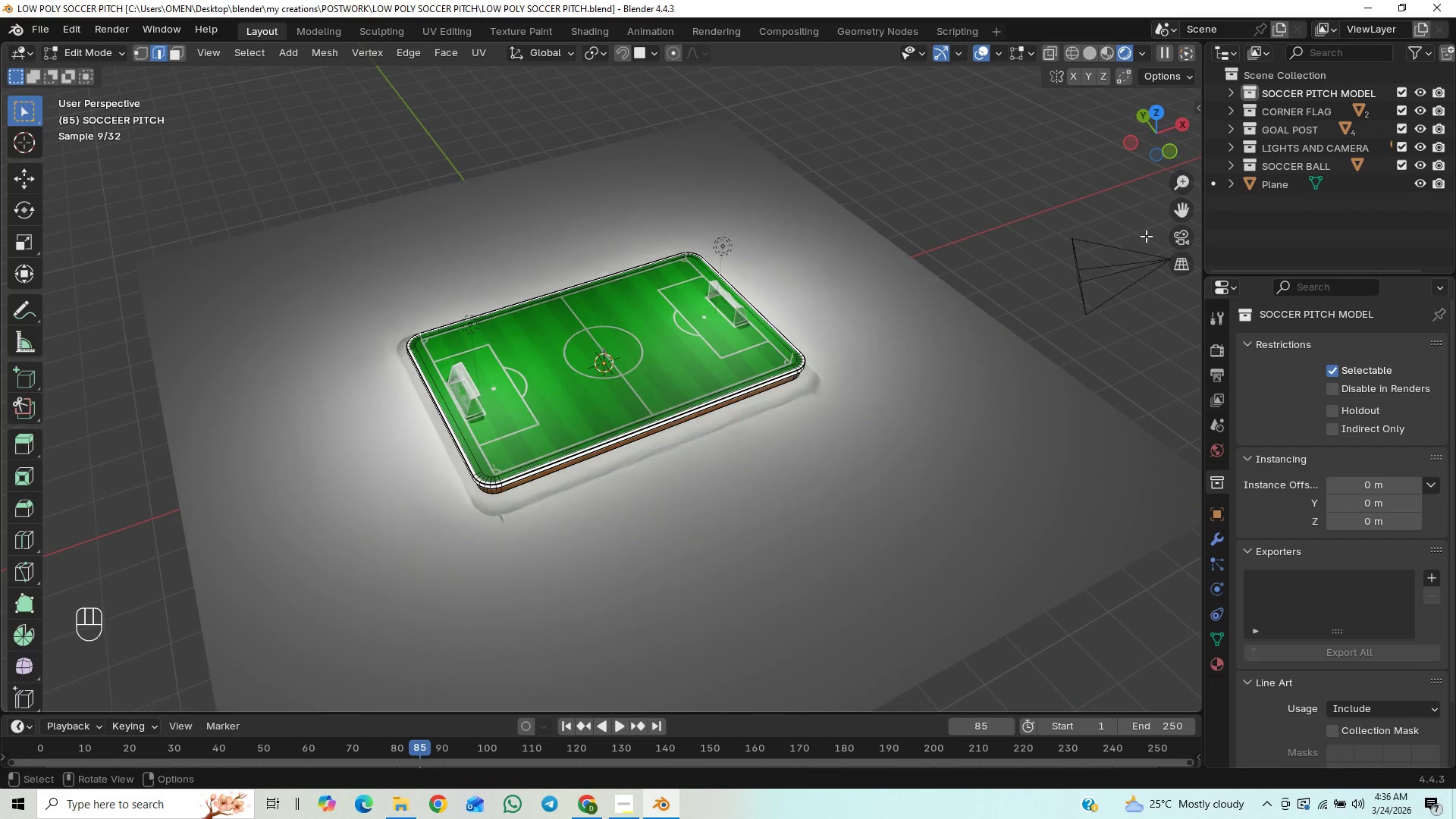 
wait(9.56)
 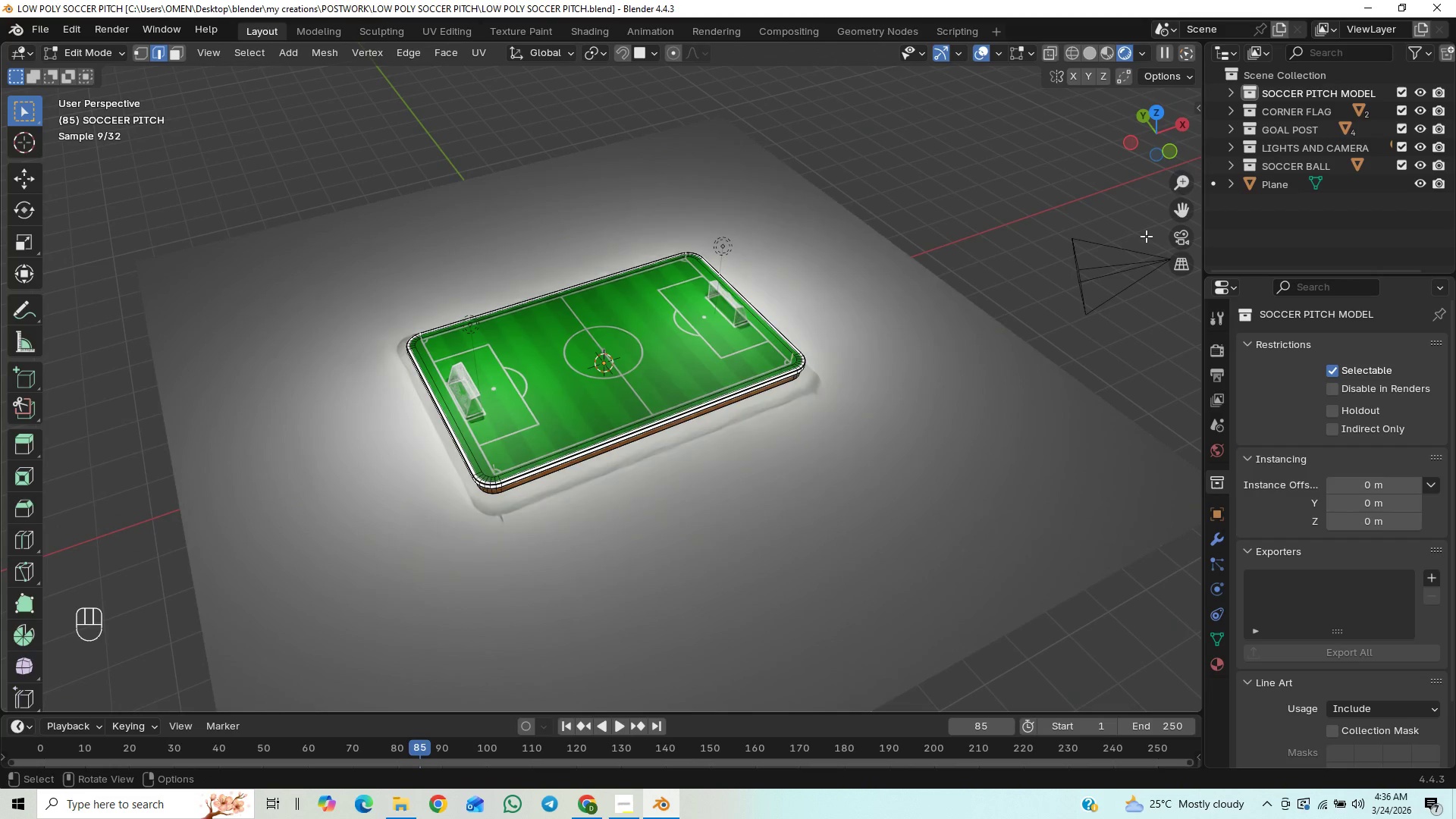 
left_click([1185, 243])
 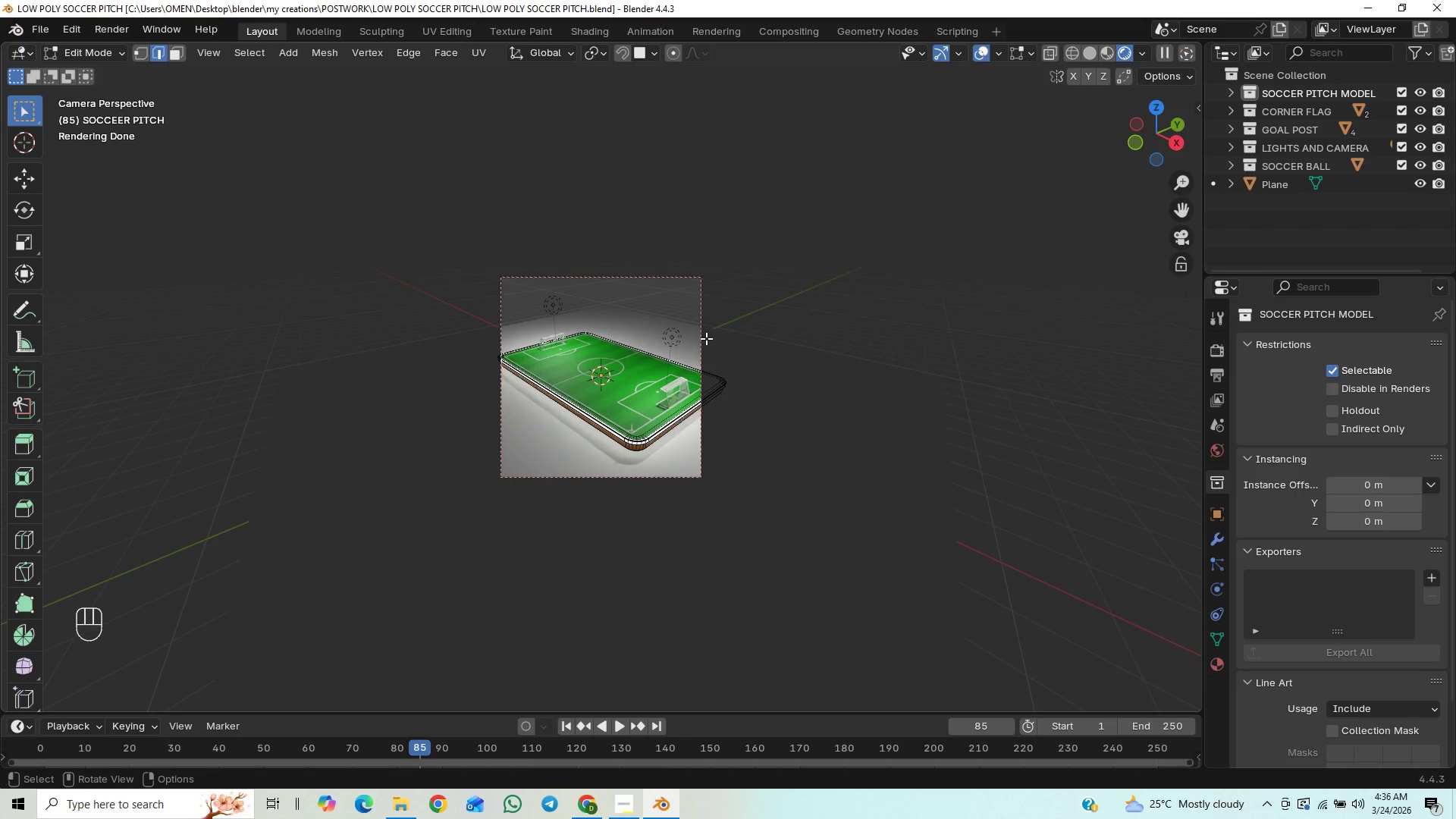 
left_click([706, 338])
 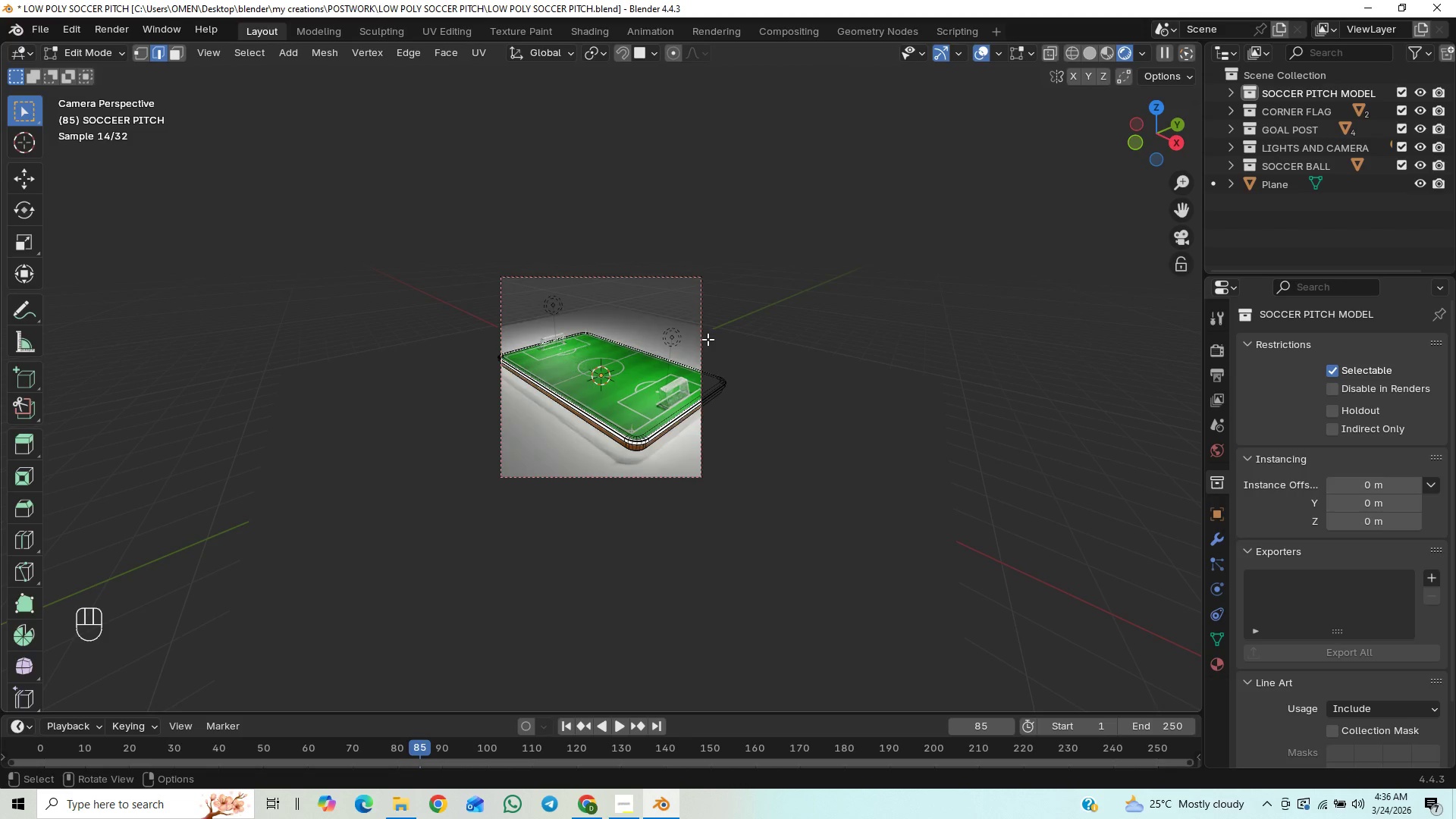 
left_click([704, 339])
 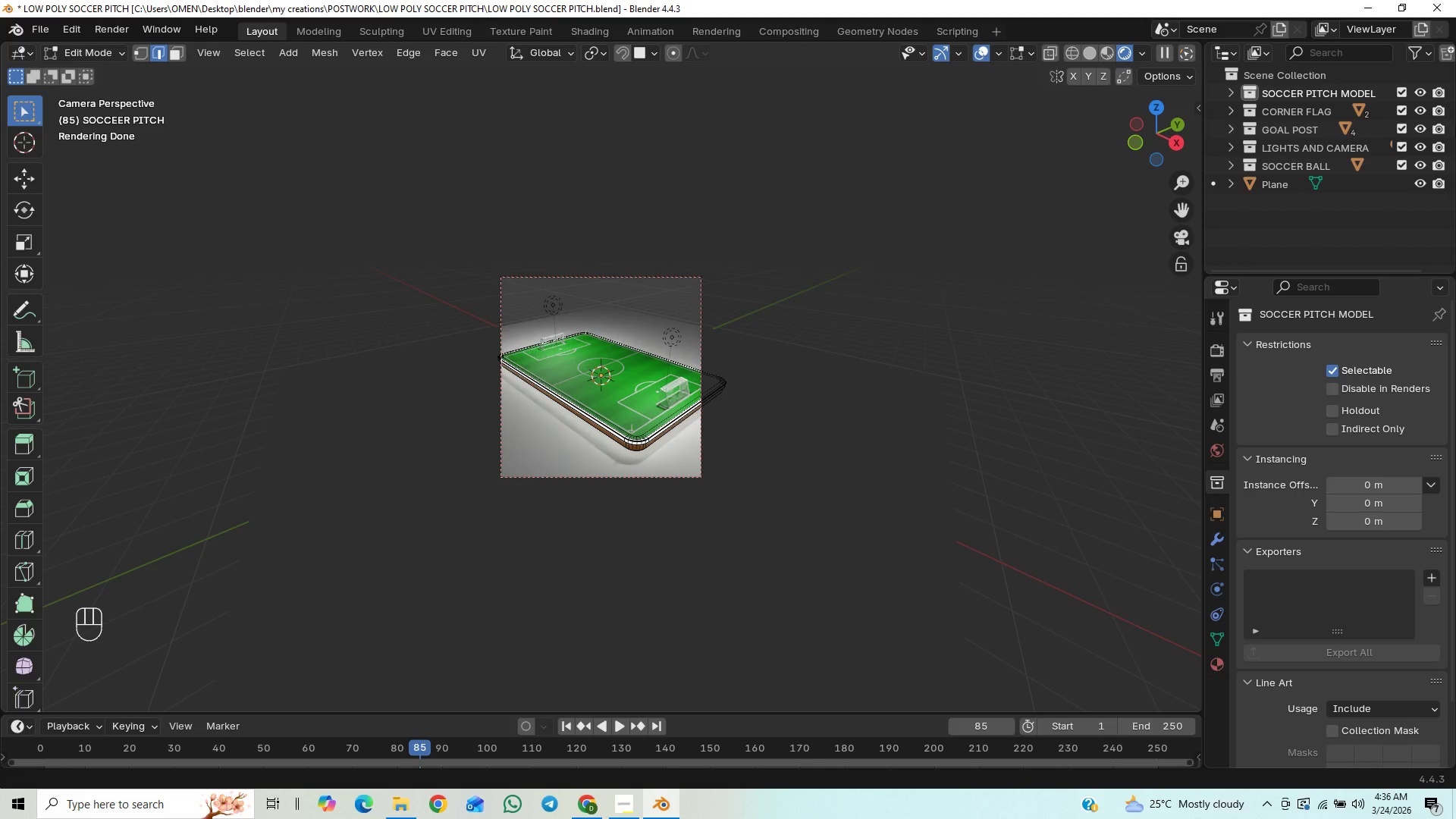 
left_click([1348, 148])
 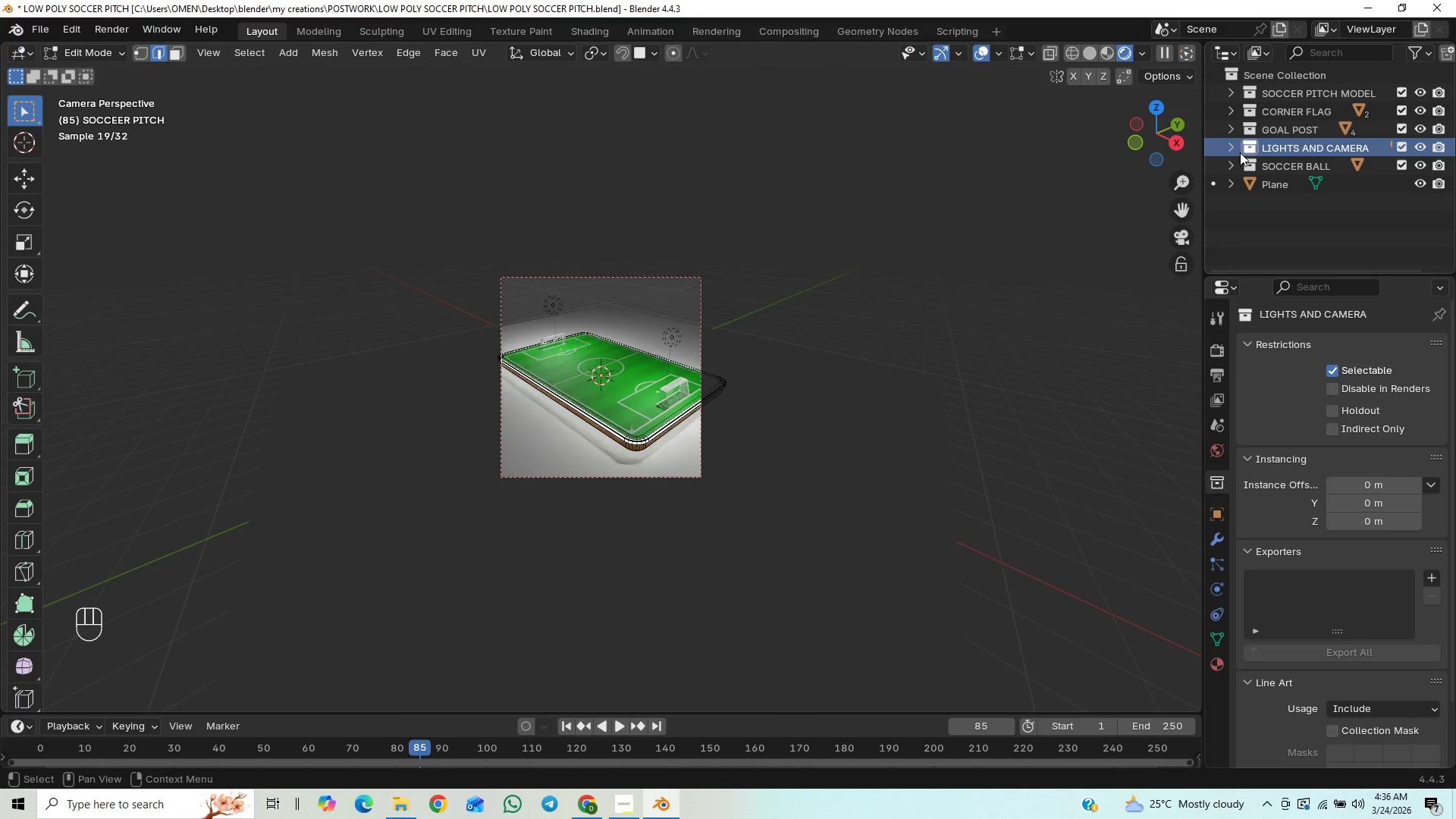 
left_click([1228, 152])
 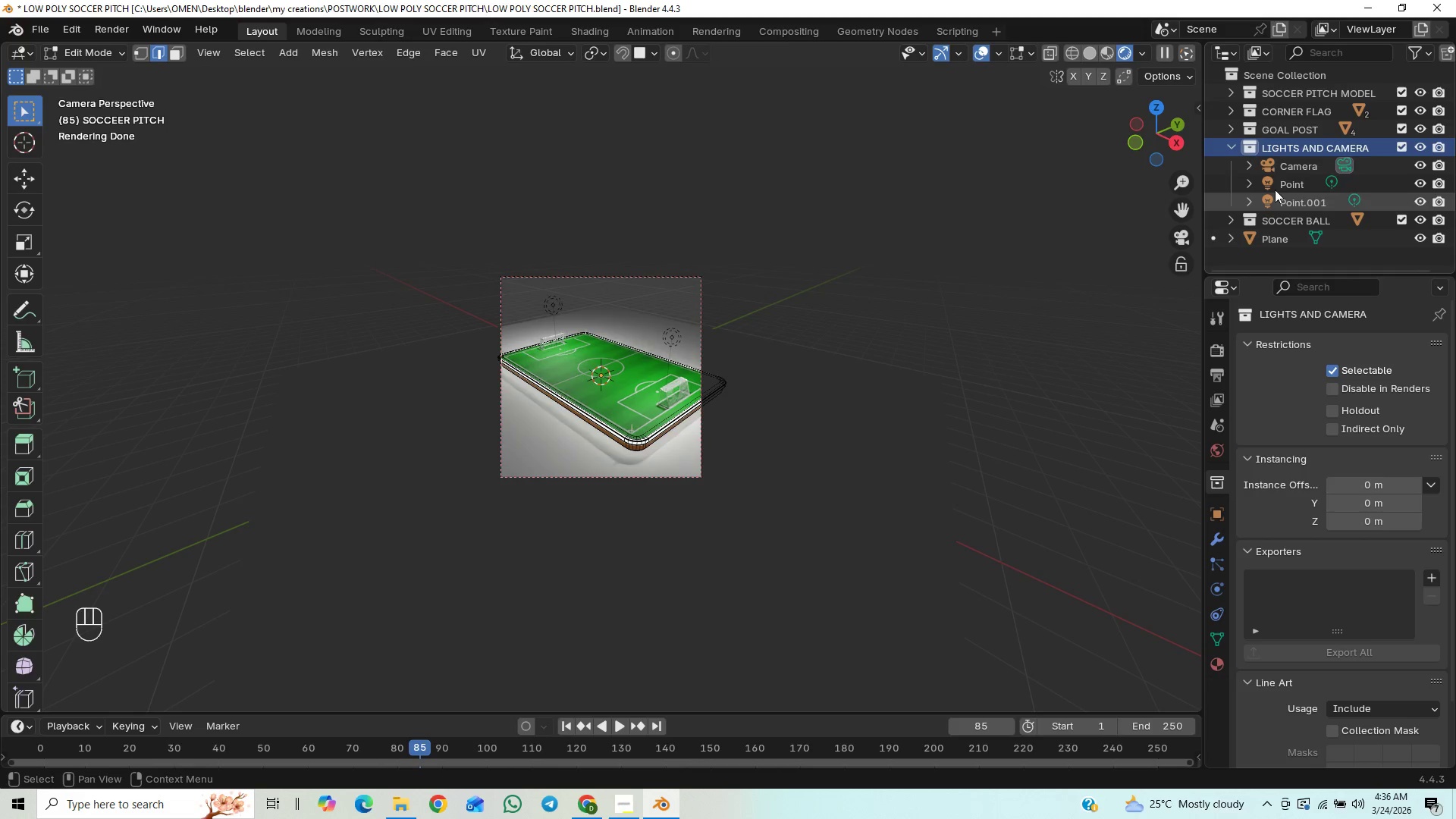 
left_click([1280, 162])
 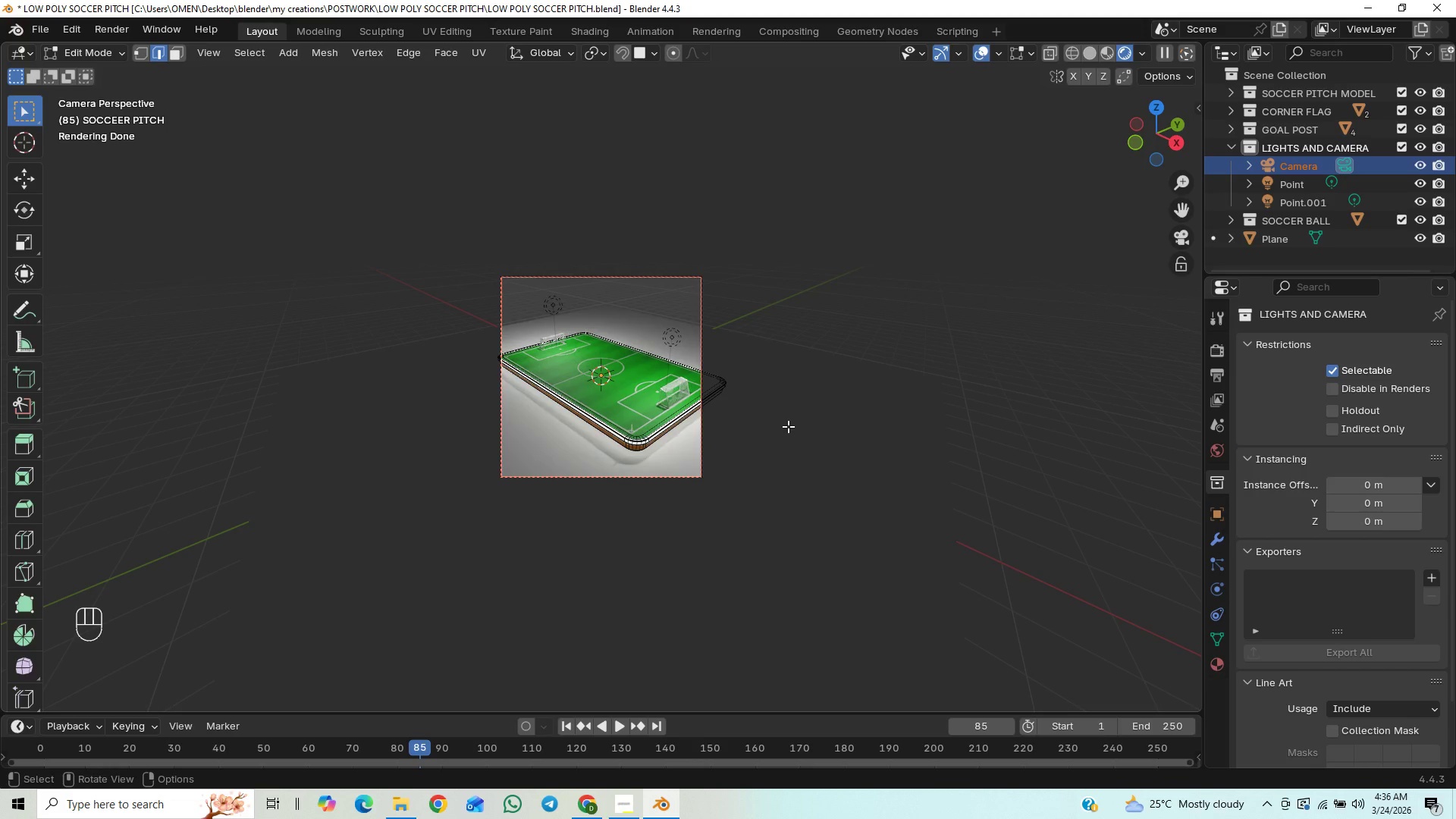 
key(G)
 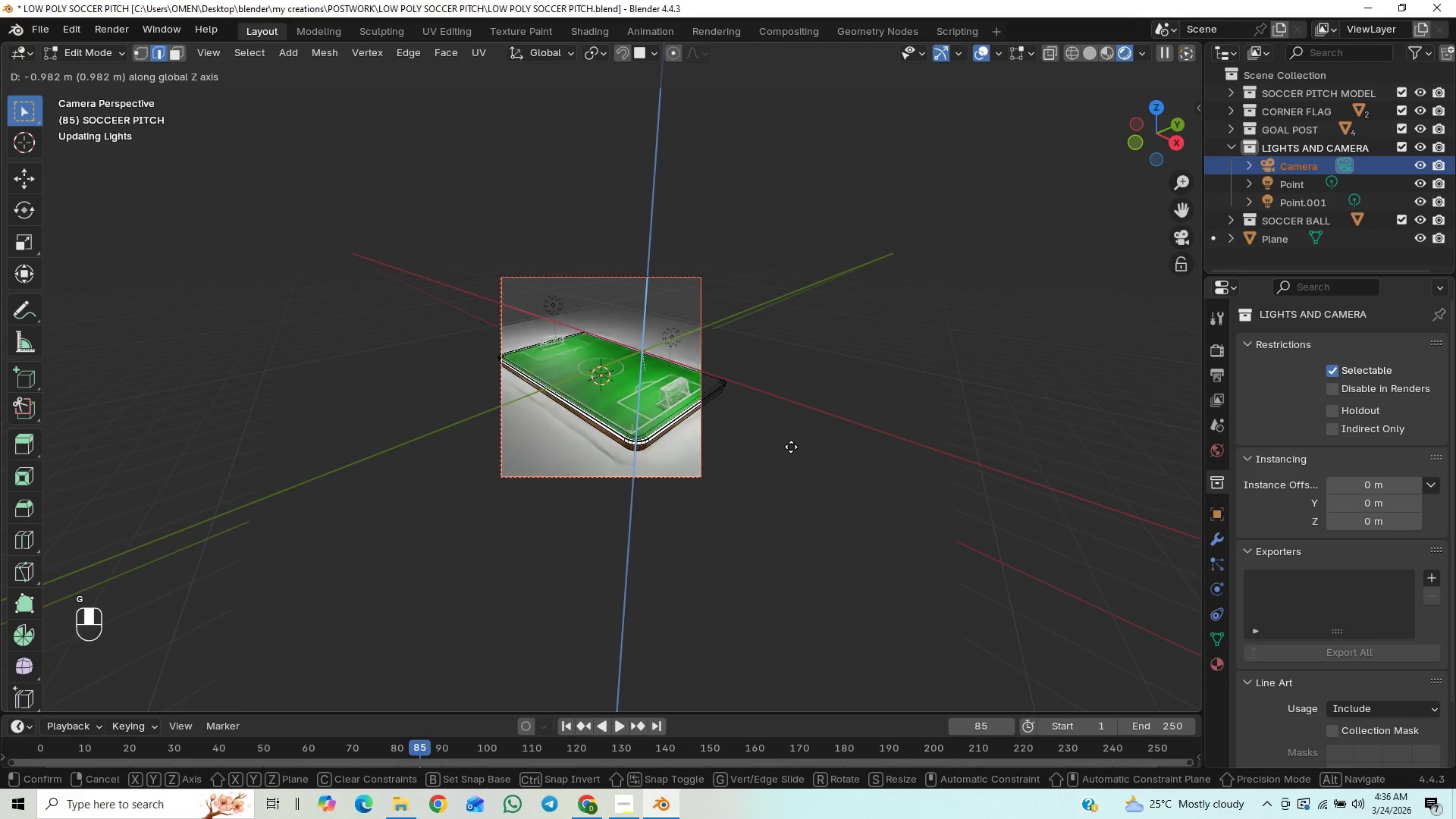 
middle_click([792, 469])
 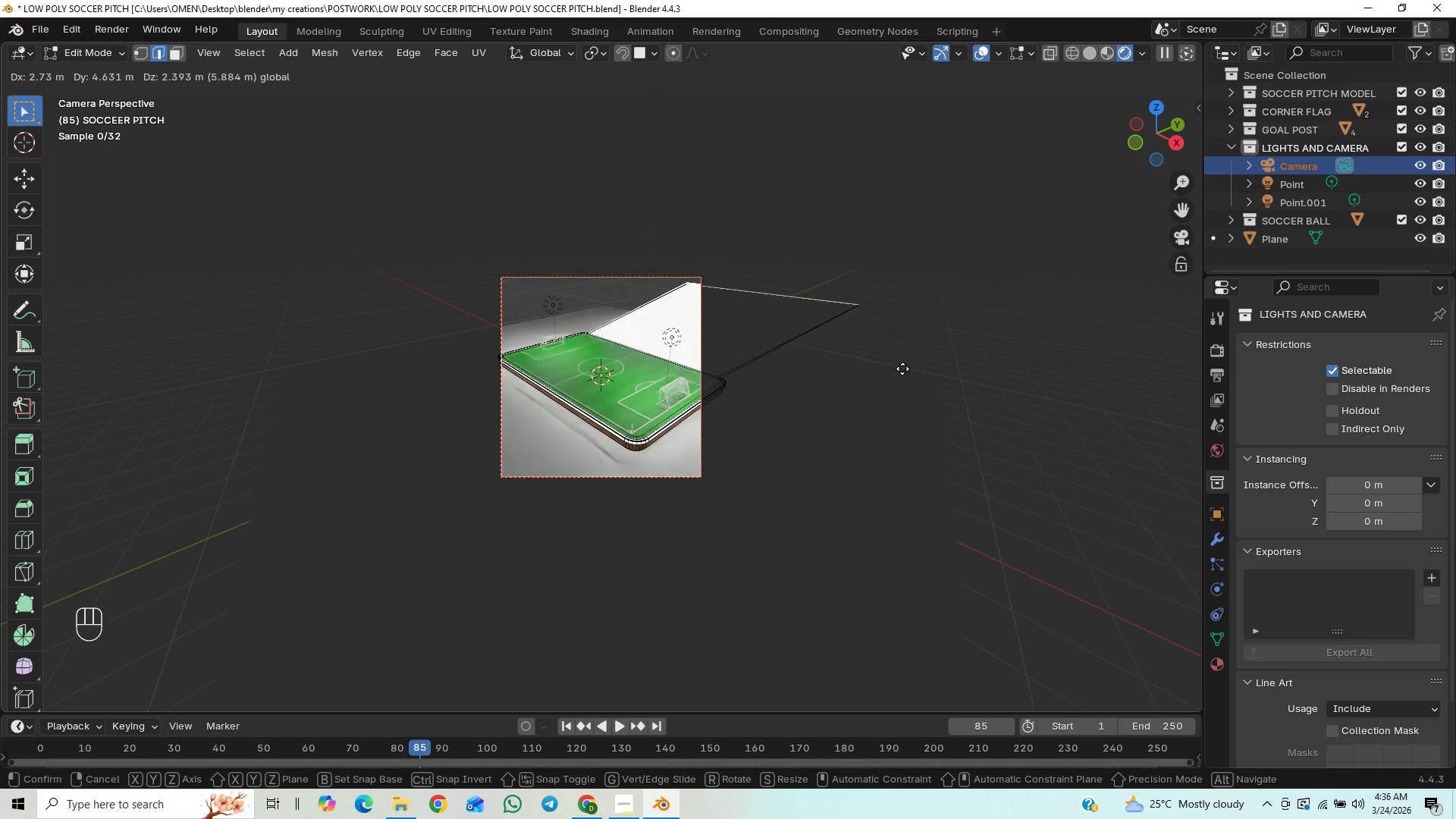 
right_click([901, 369])
 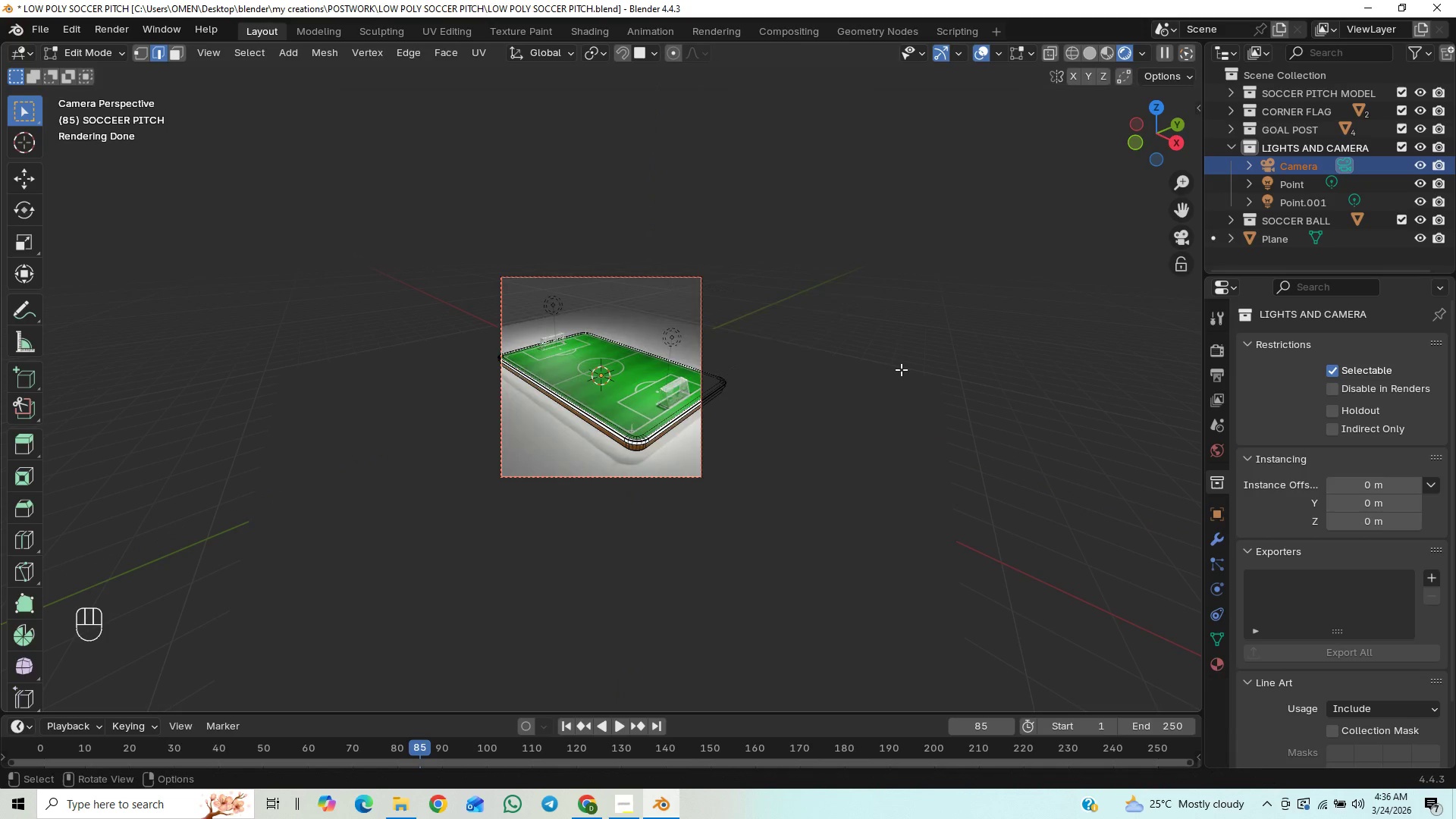 
key(Control+Z)
 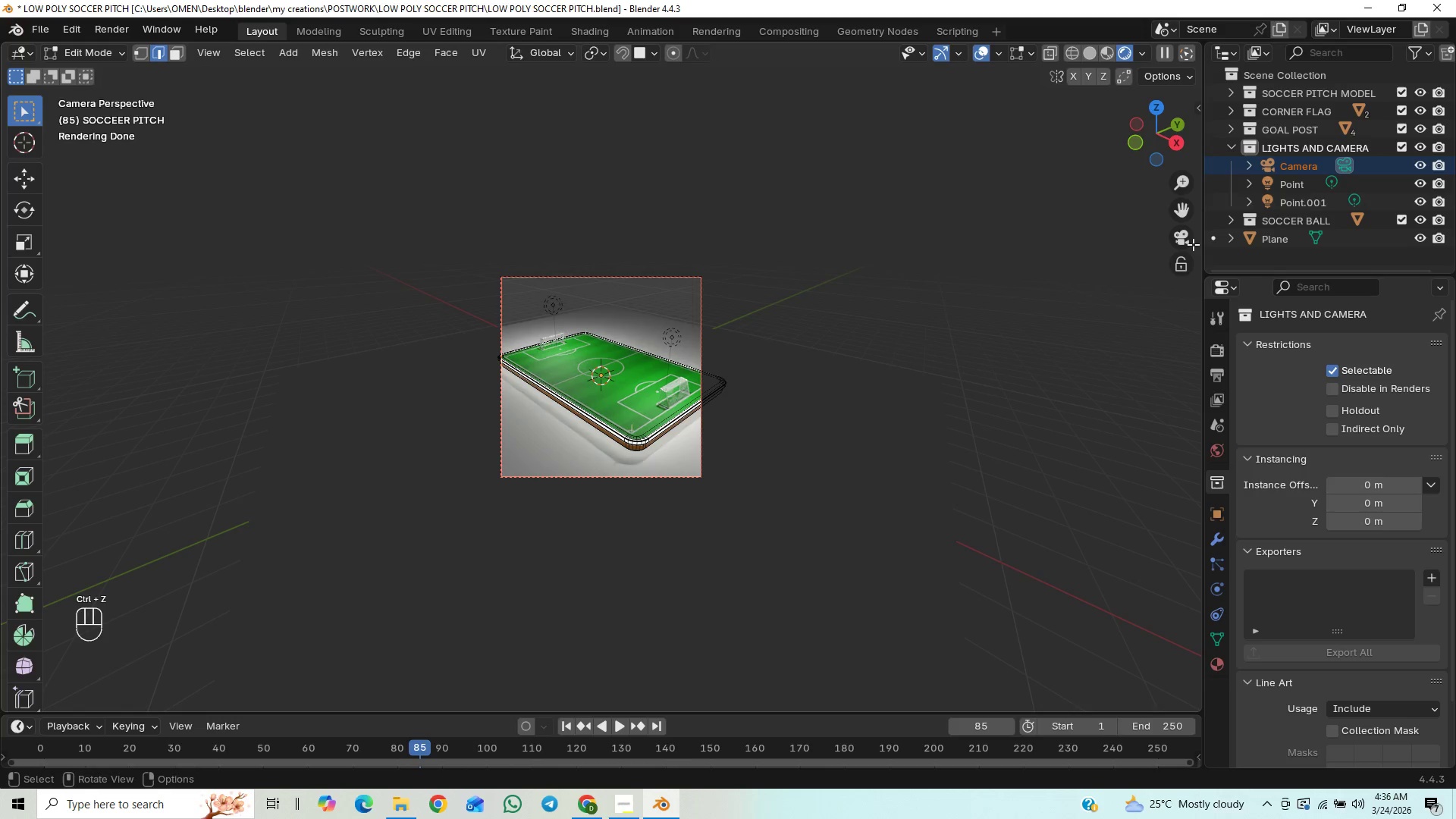 
left_click([1307, 193])
 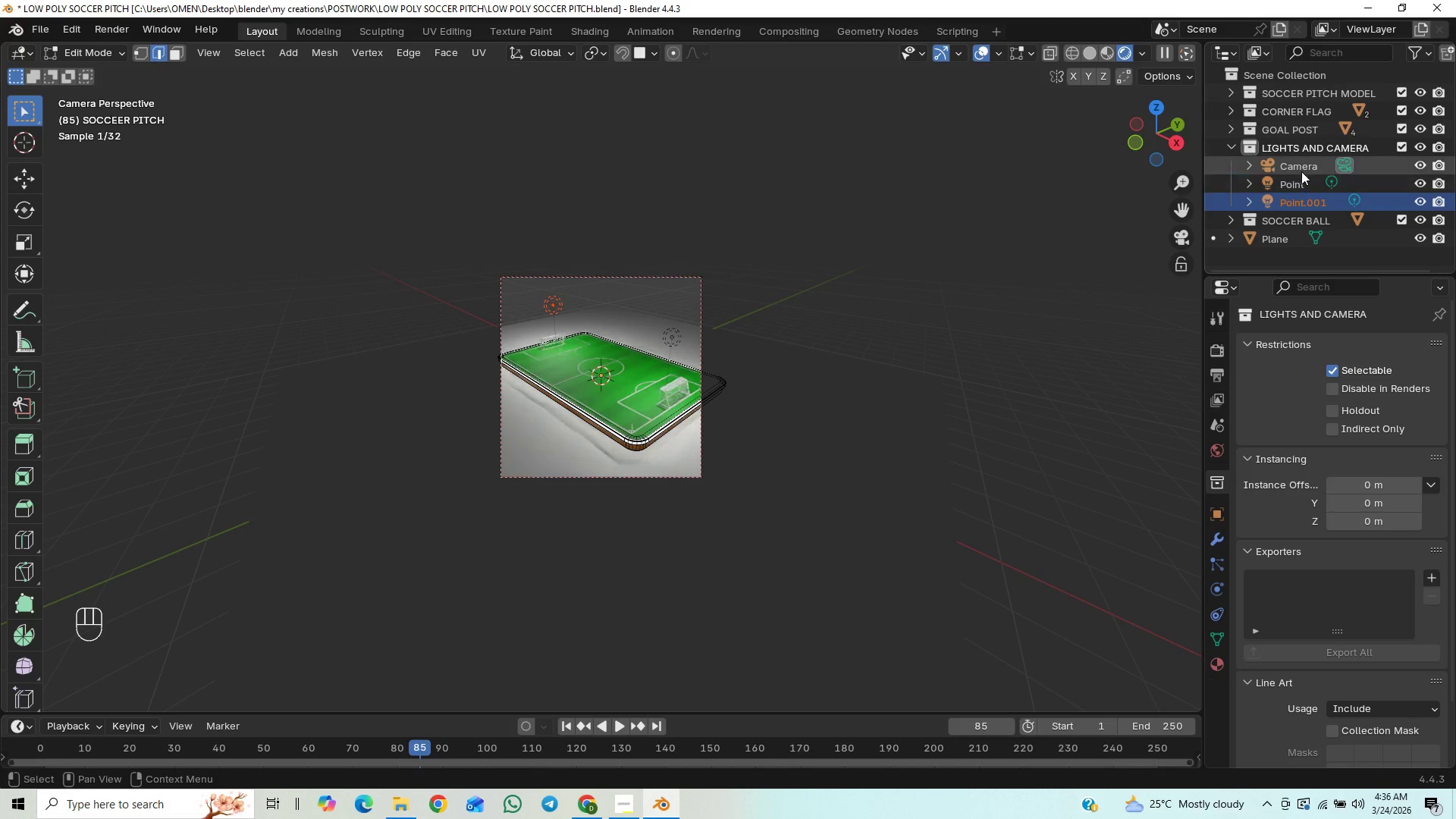 
left_click([1301, 171])
 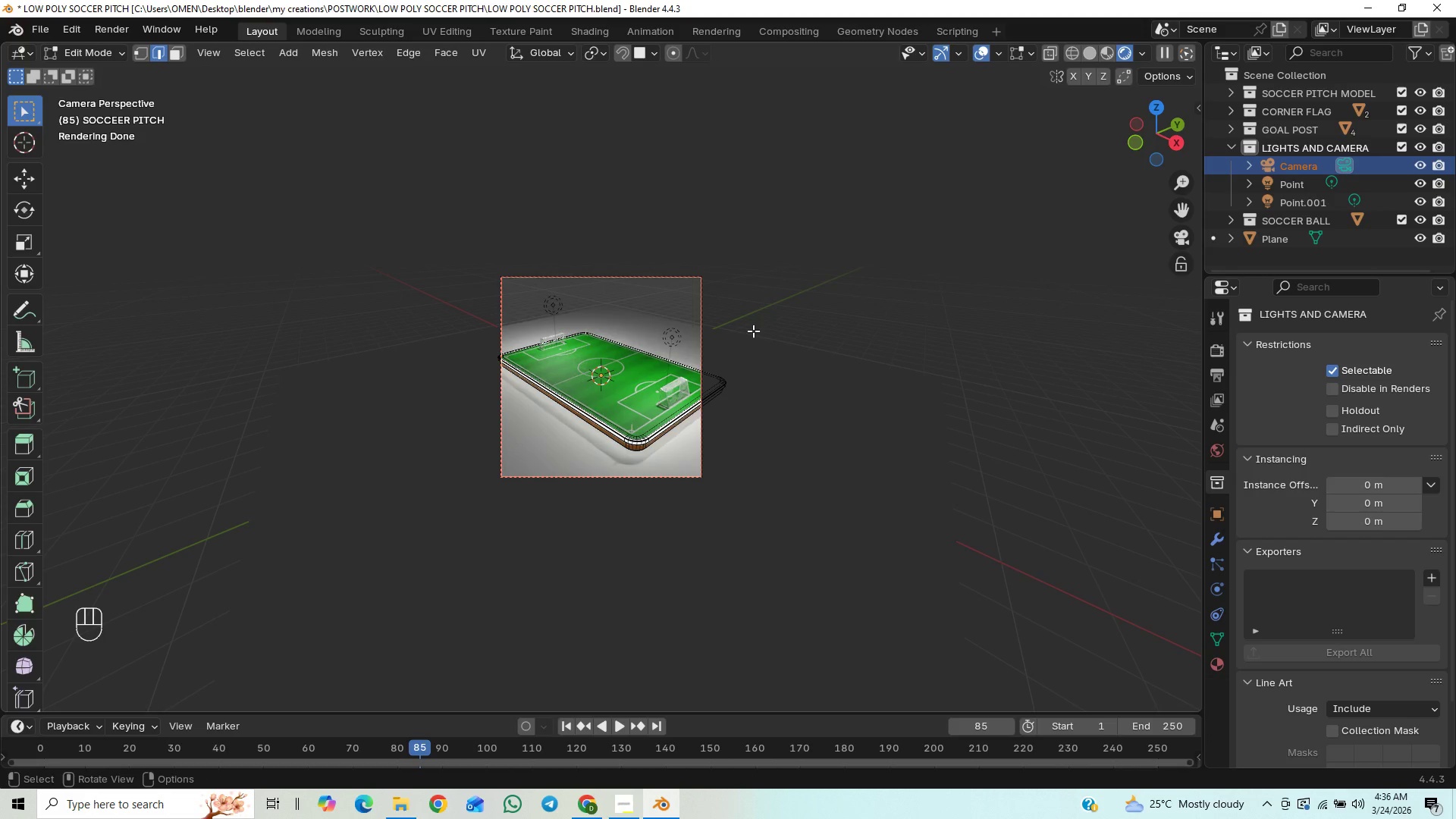 
key(Tab)
 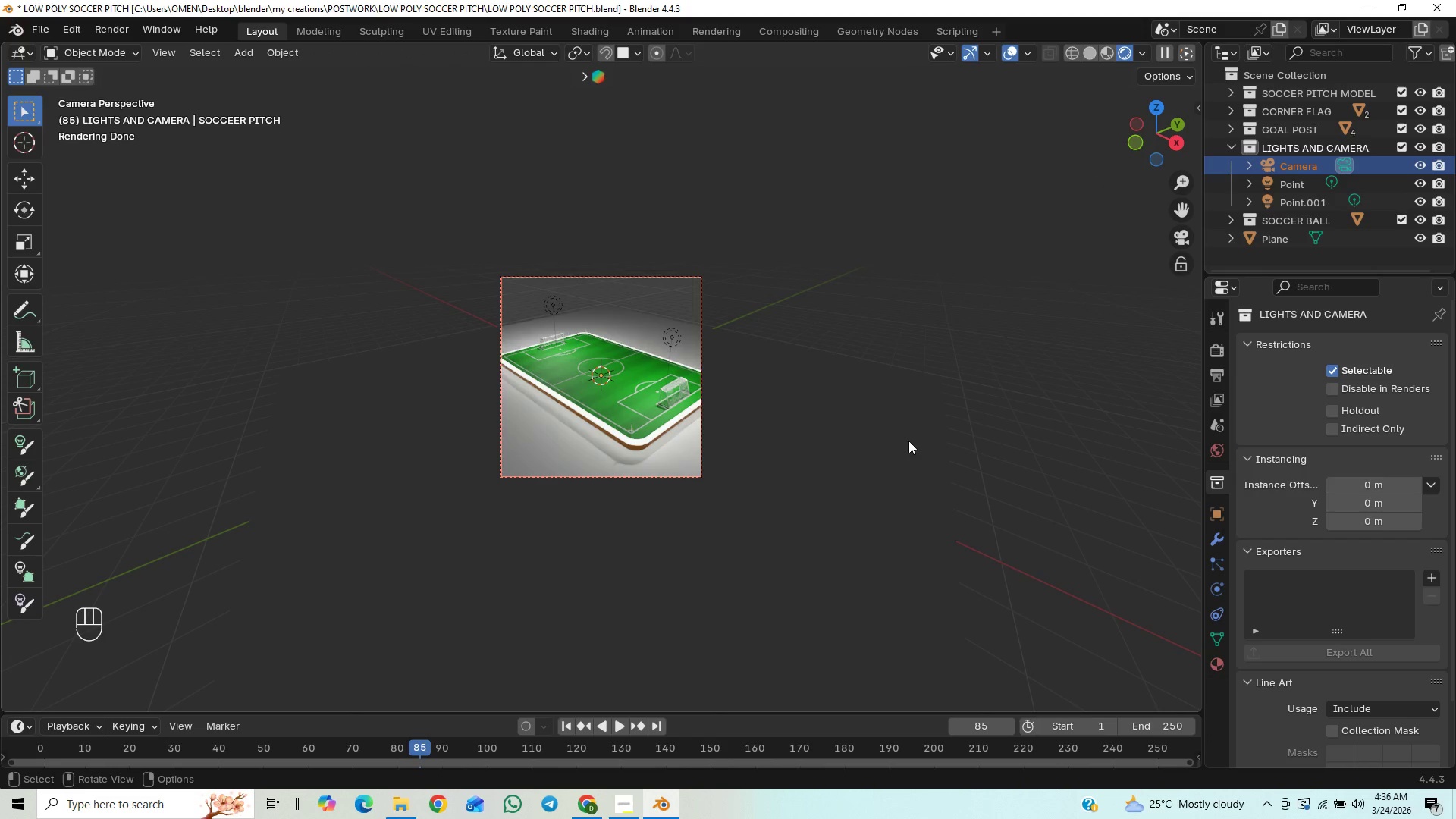 
wait(6.64)
 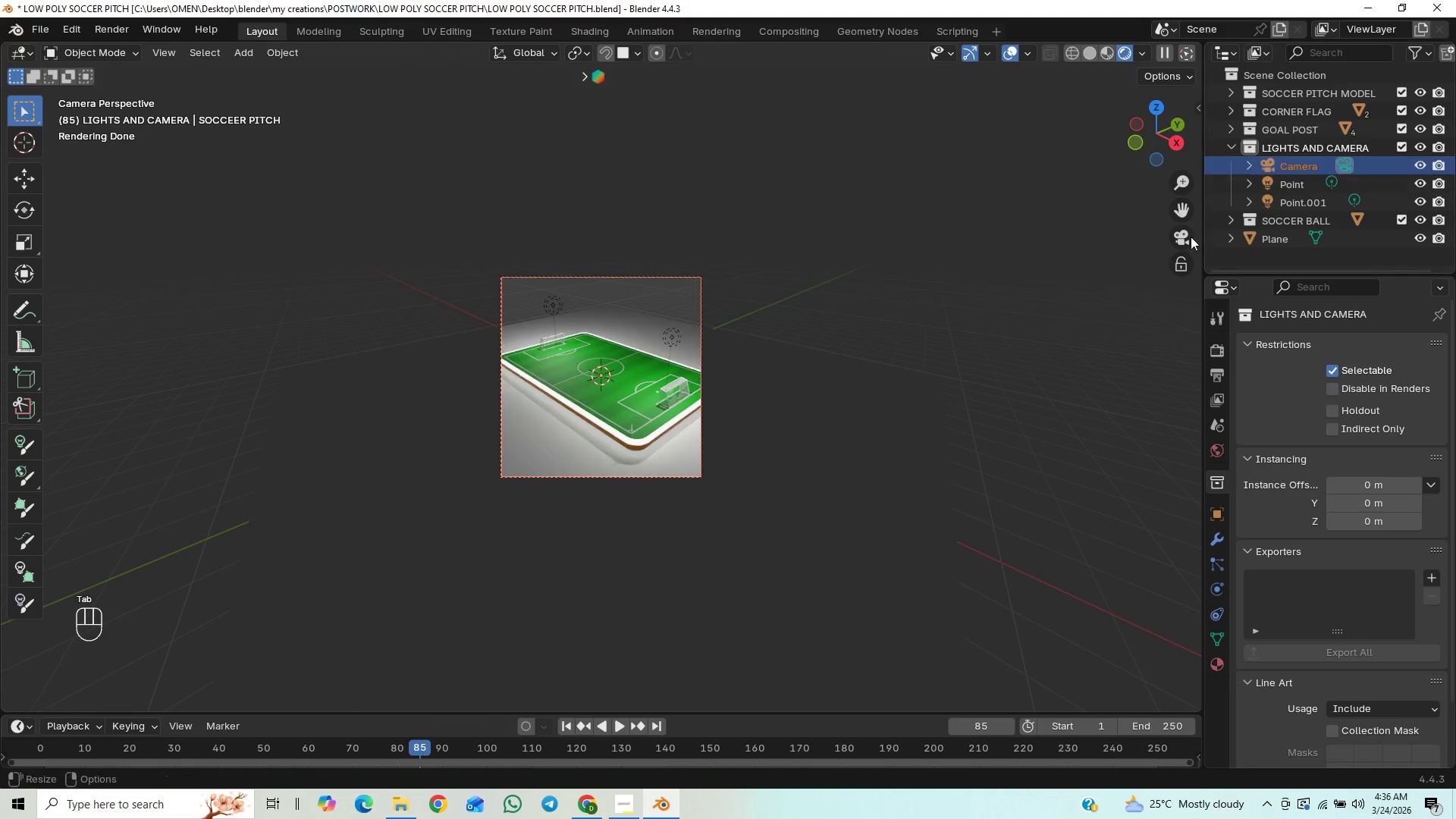 
key(G)
 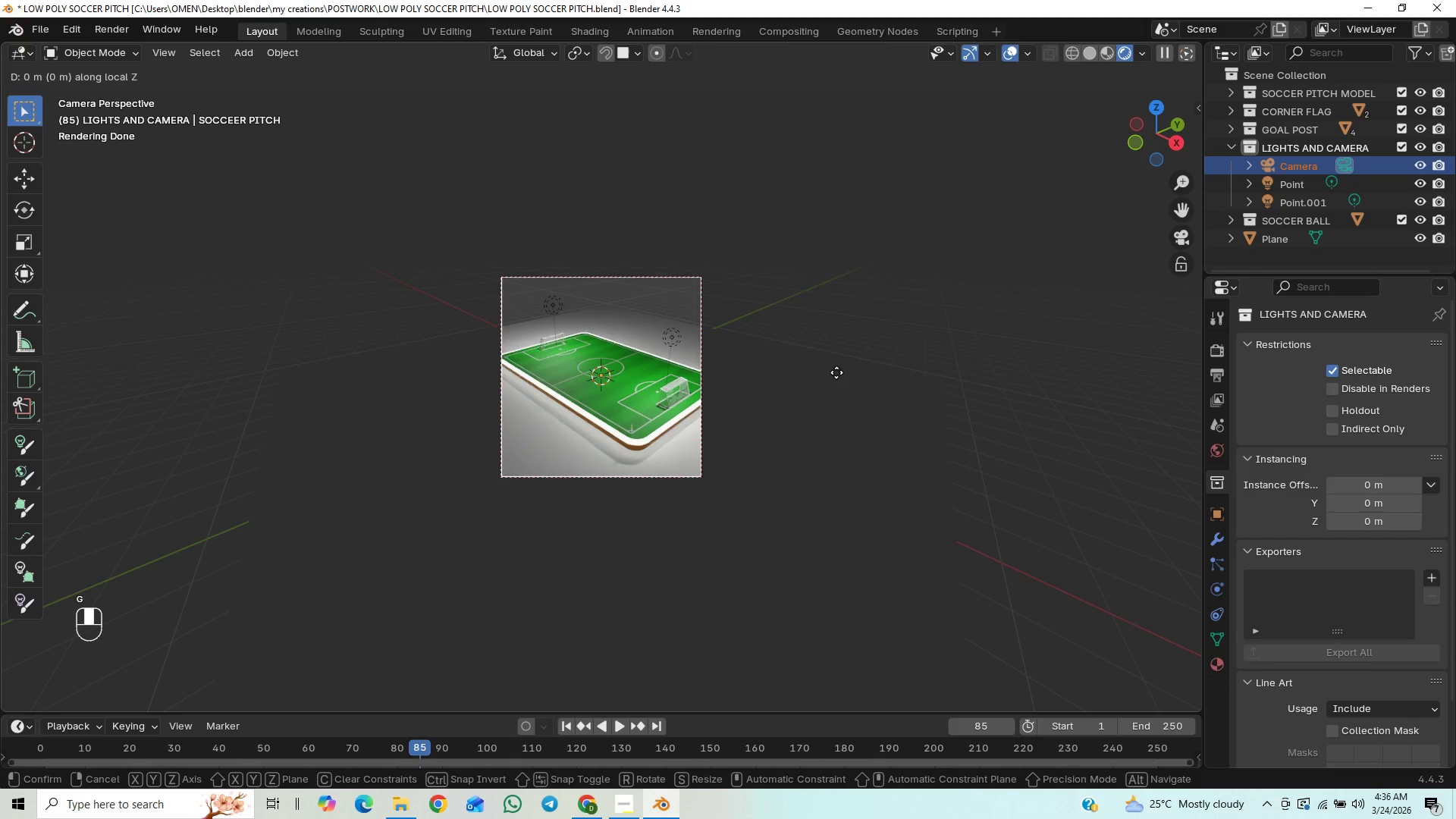 
hold_key(key=ShiftLeft, duration=1.52)
 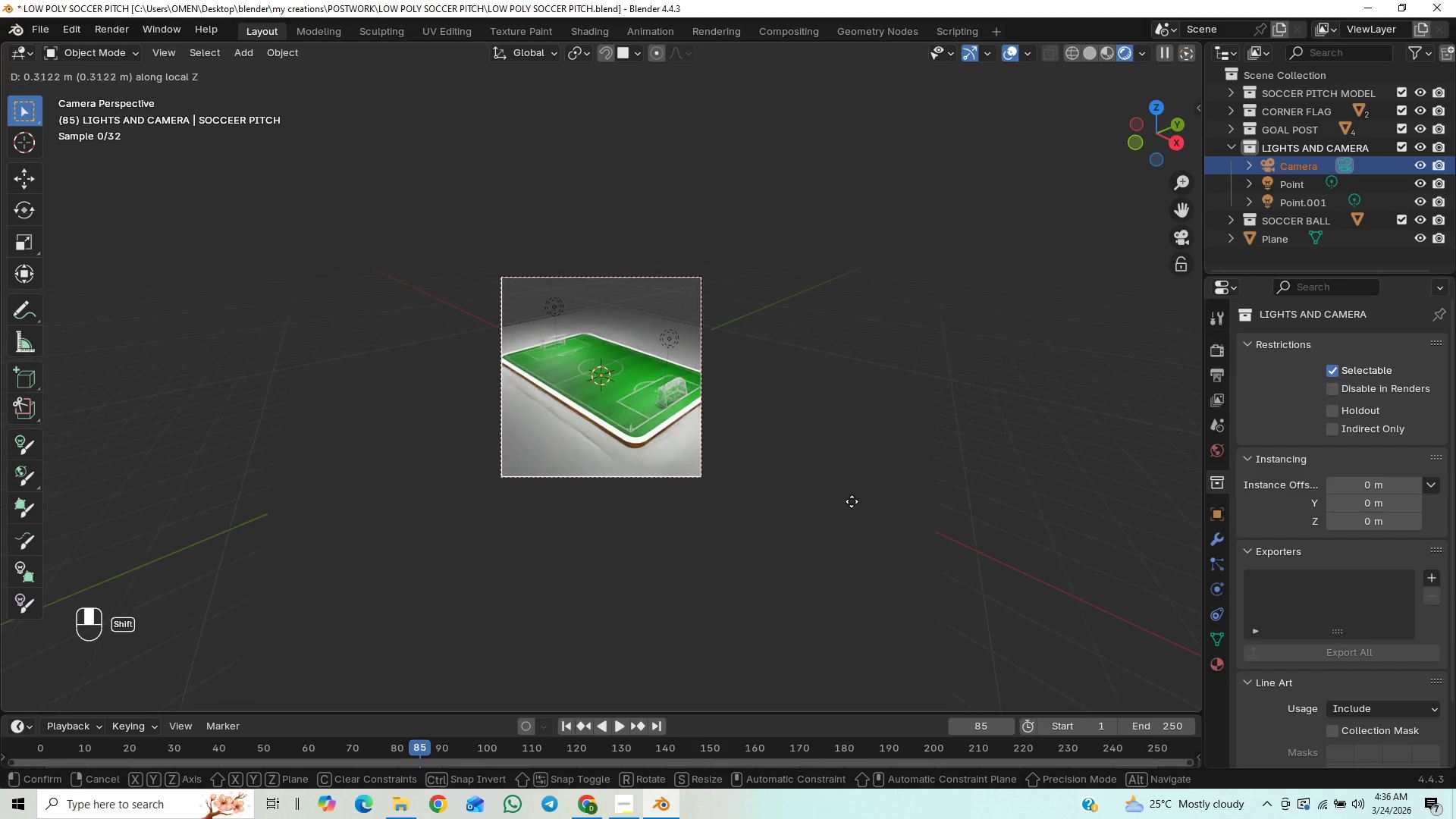 
hold_key(key=ShiftLeft, duration=1.51)
 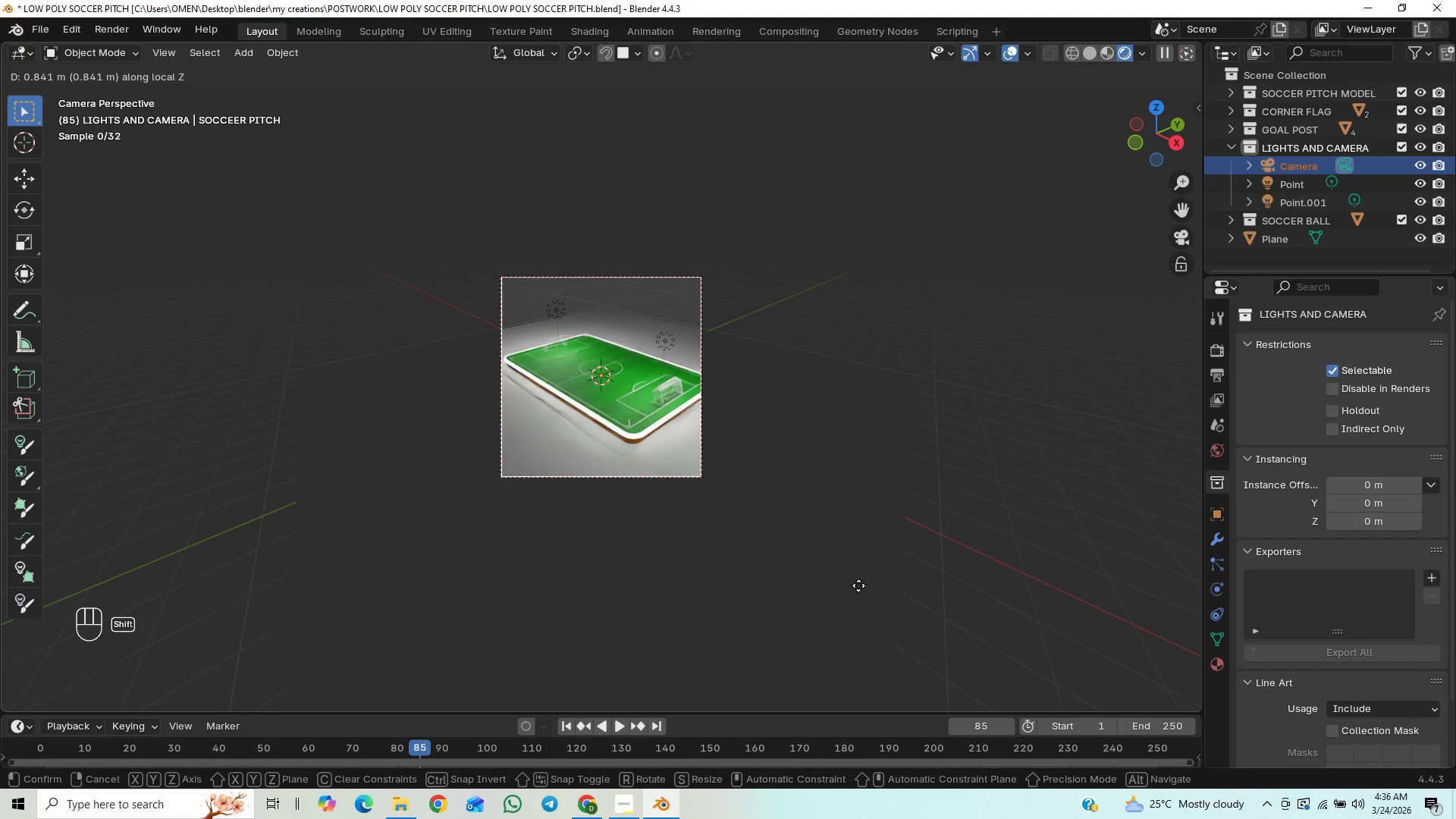 
hold_key(key=ShiftLeft, duration=1.52)
 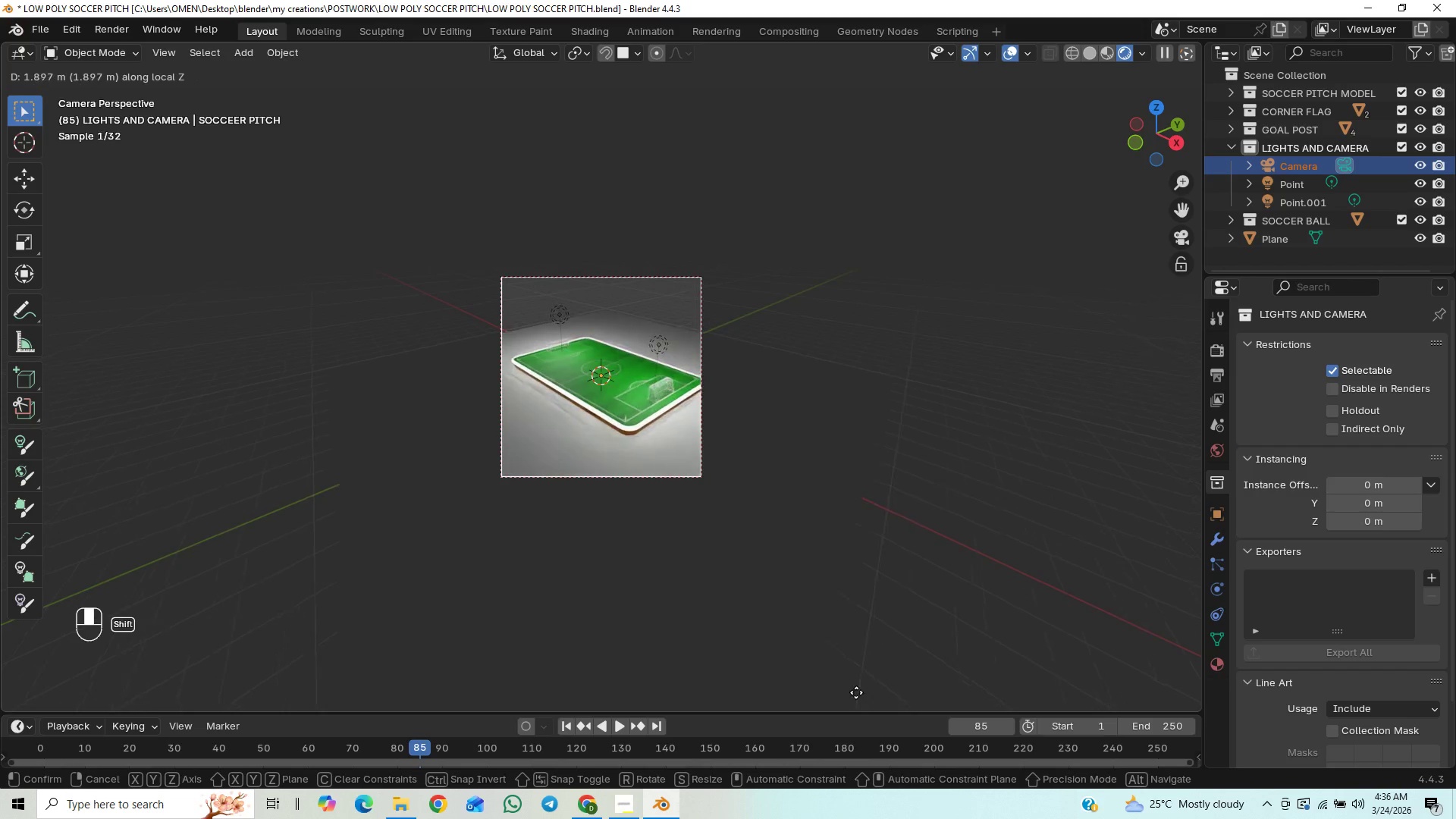 
hold_key(key=ShiftLeft, duration=1.52)
 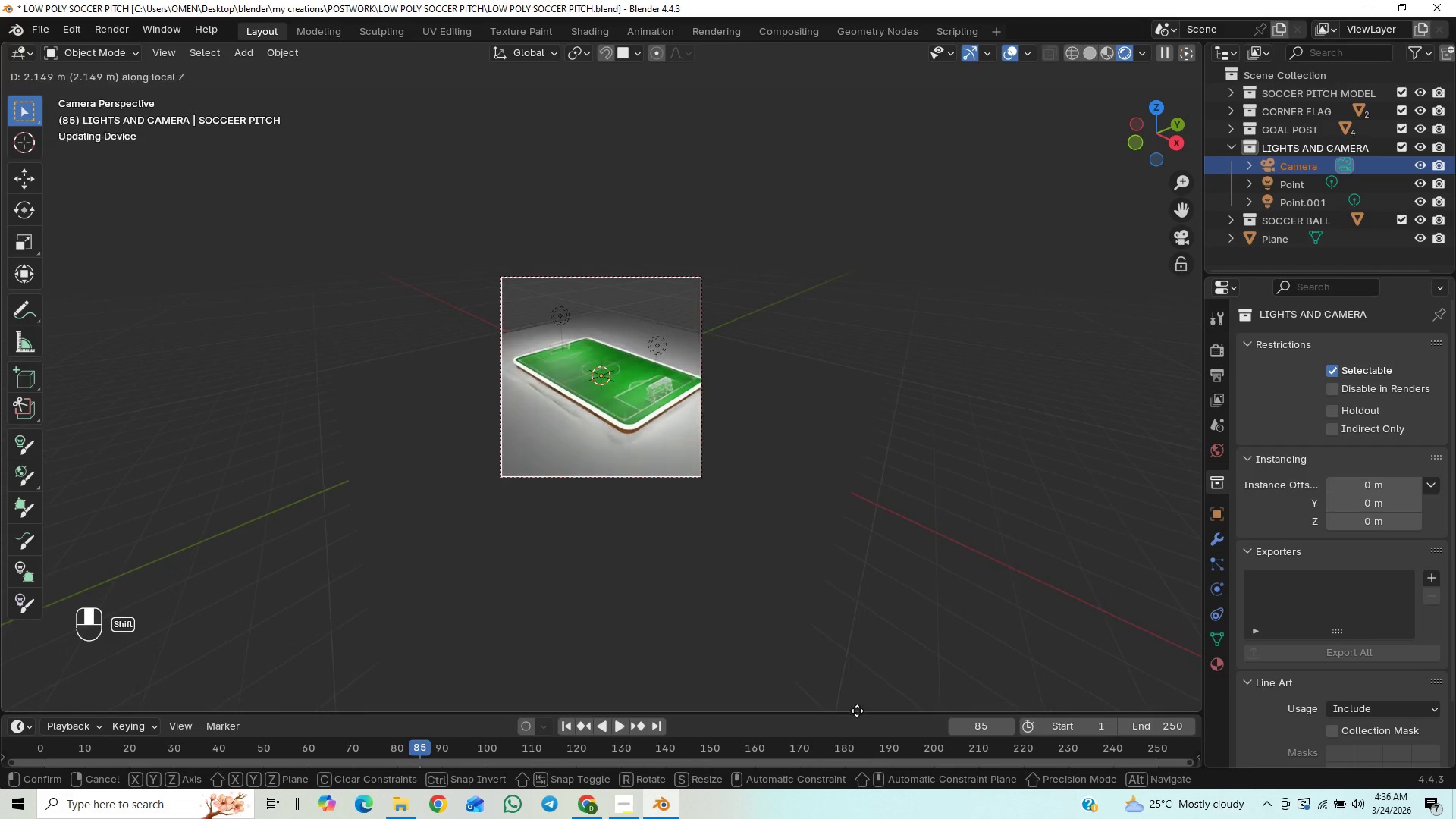 
hold_key(key=ShiftLeft, duration=1.5)
 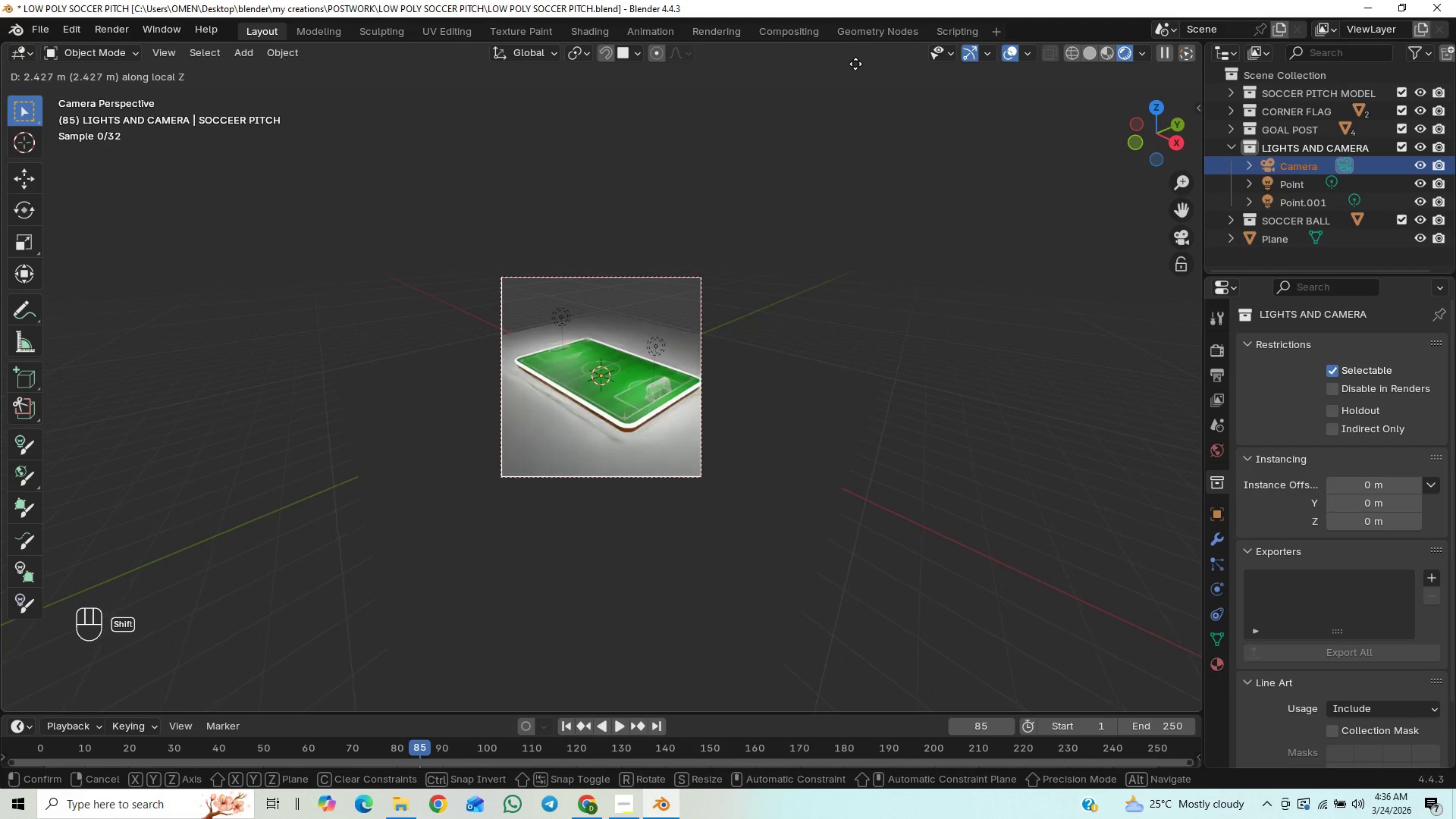 
hold_key(key=ShiftLeft, duration=1.51)
left_click([843, 82])
 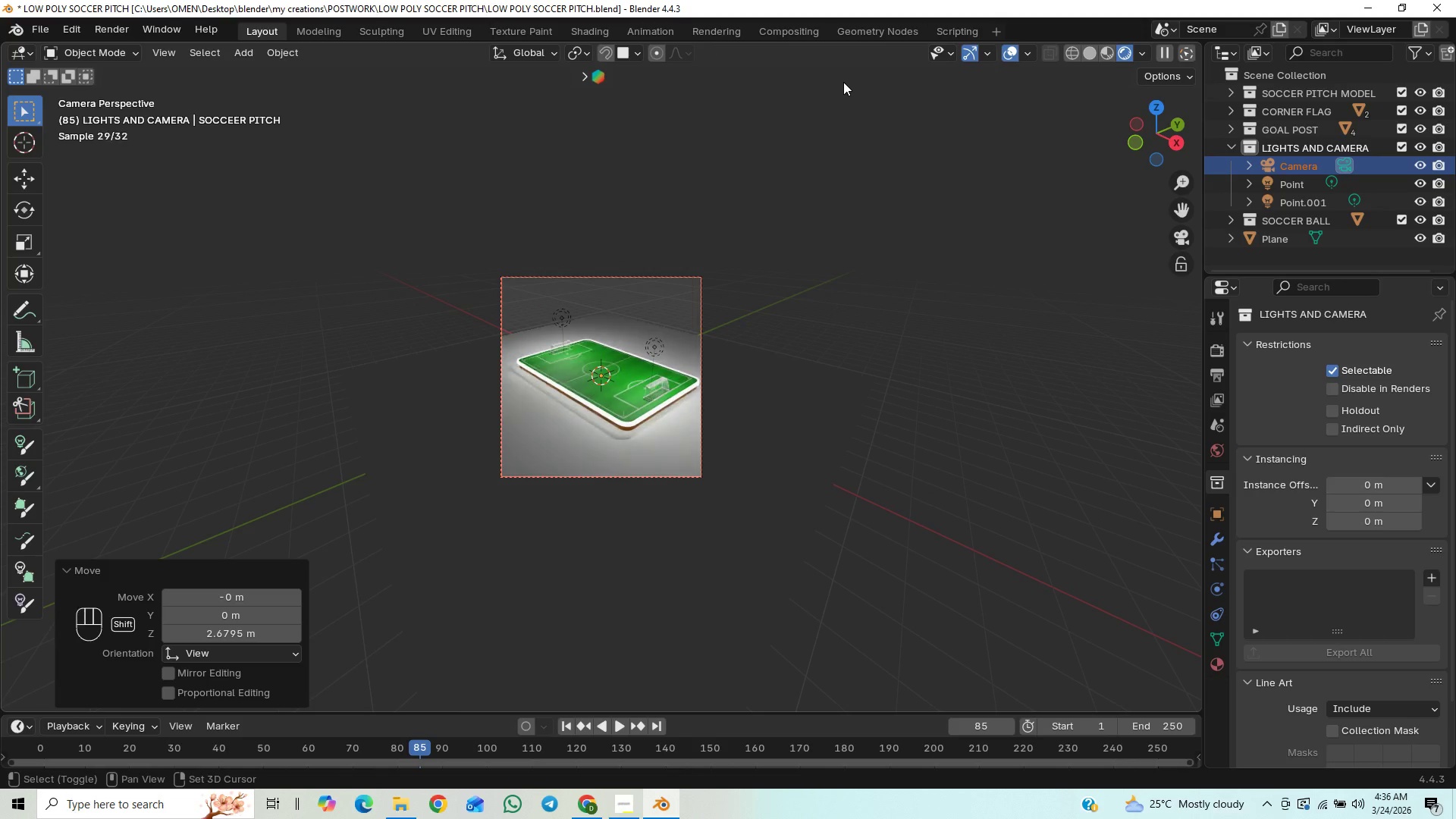 
type(gx)
 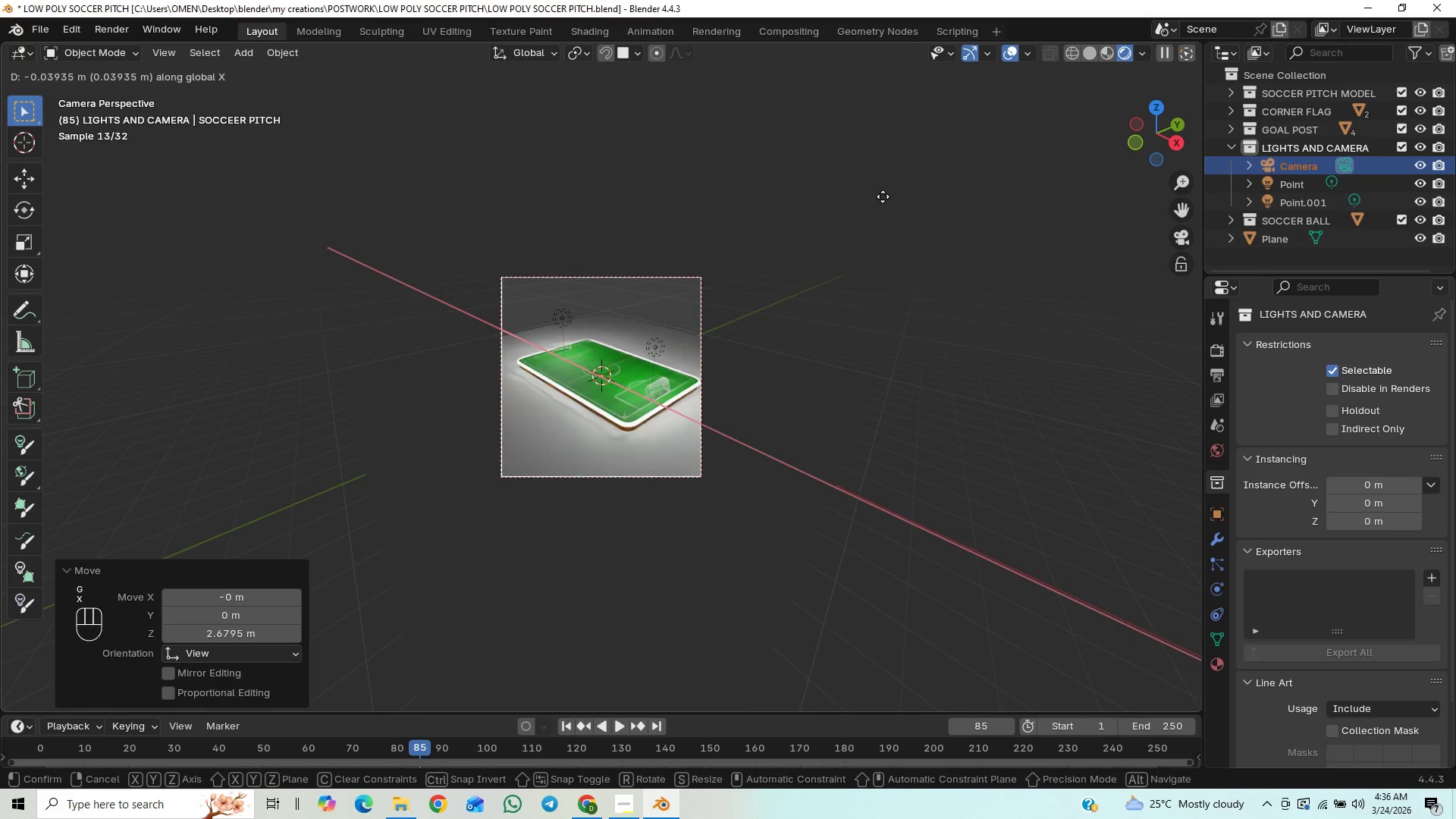 
hold_key(key=ShiftLeft, duration=1.53)
 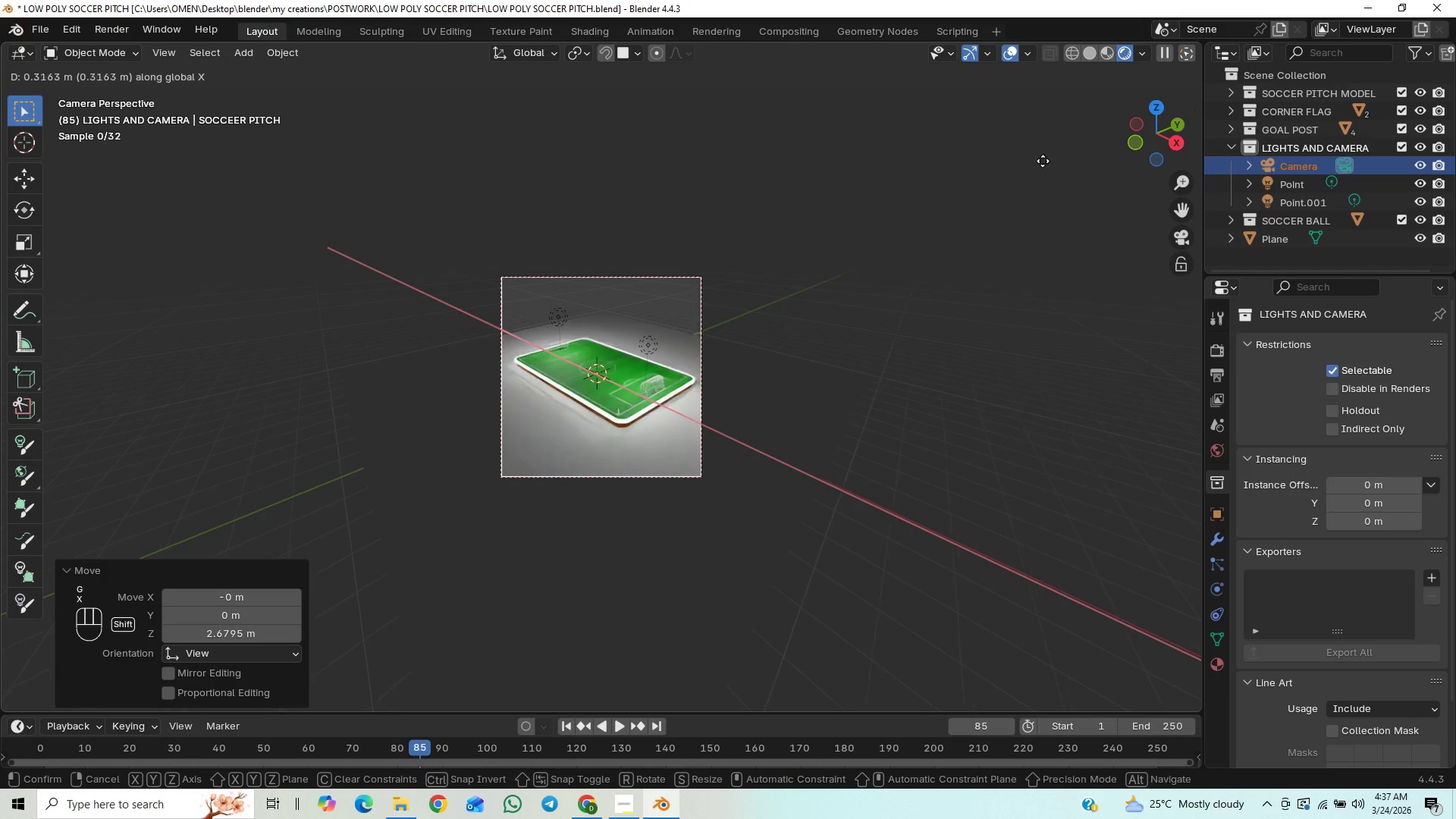 
hold_key(key=ShiftLeft, duration=1.52)
 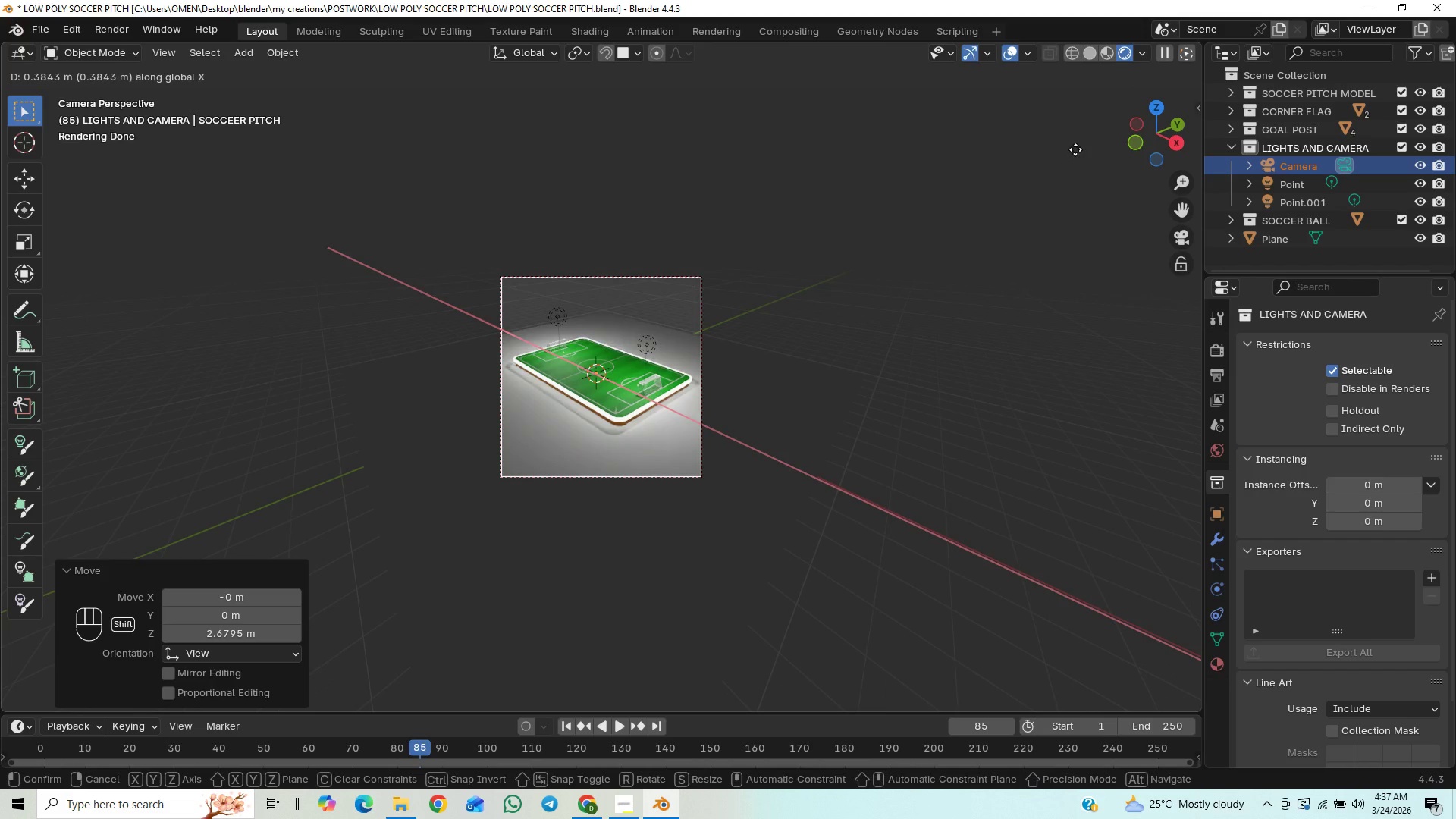 
hold_key(key=ShiftLeft, duration=1.51)
 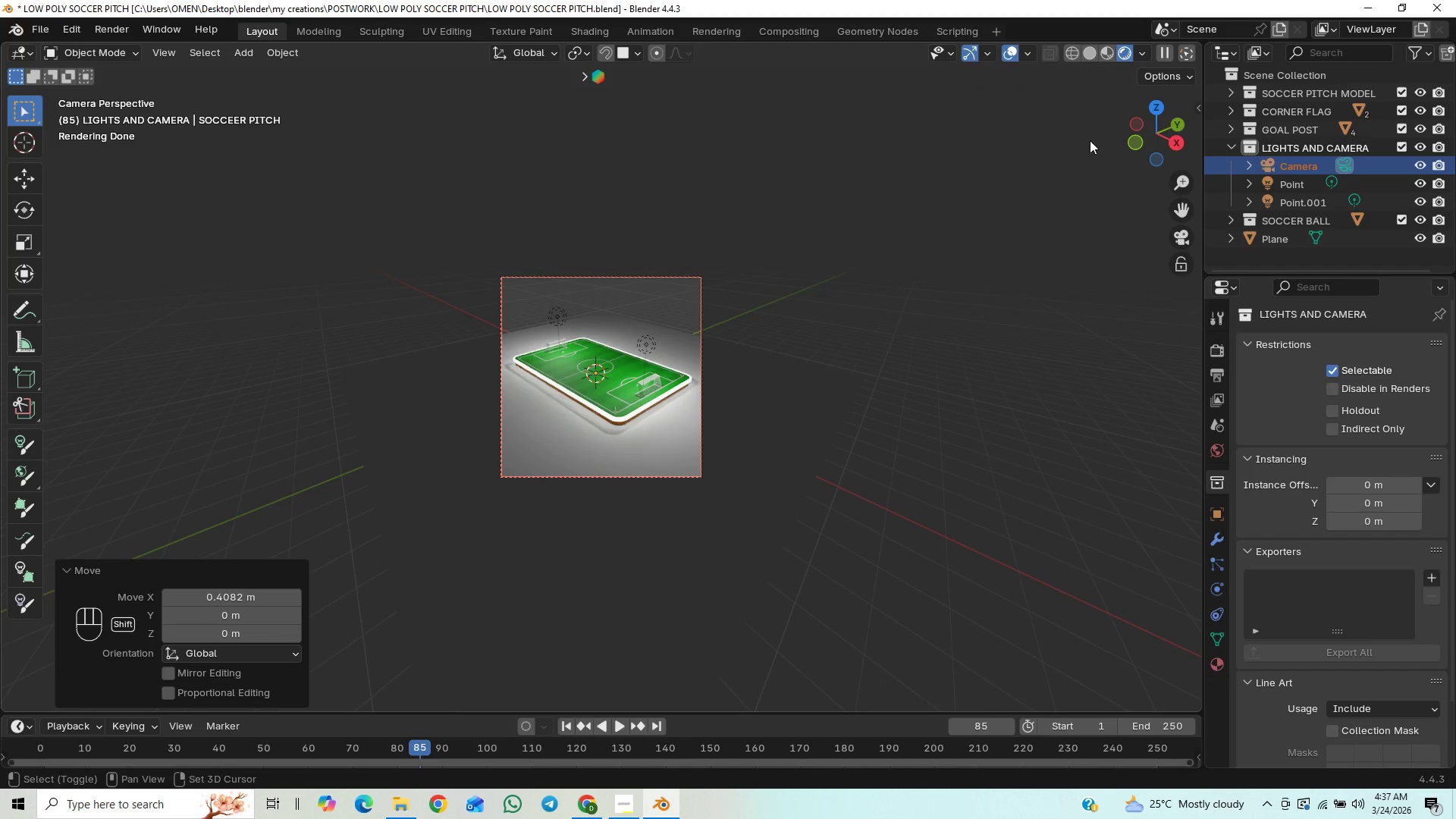 
hold_key(key=ShiftLeft, duration=0.61)
left_click([1090, 140])
 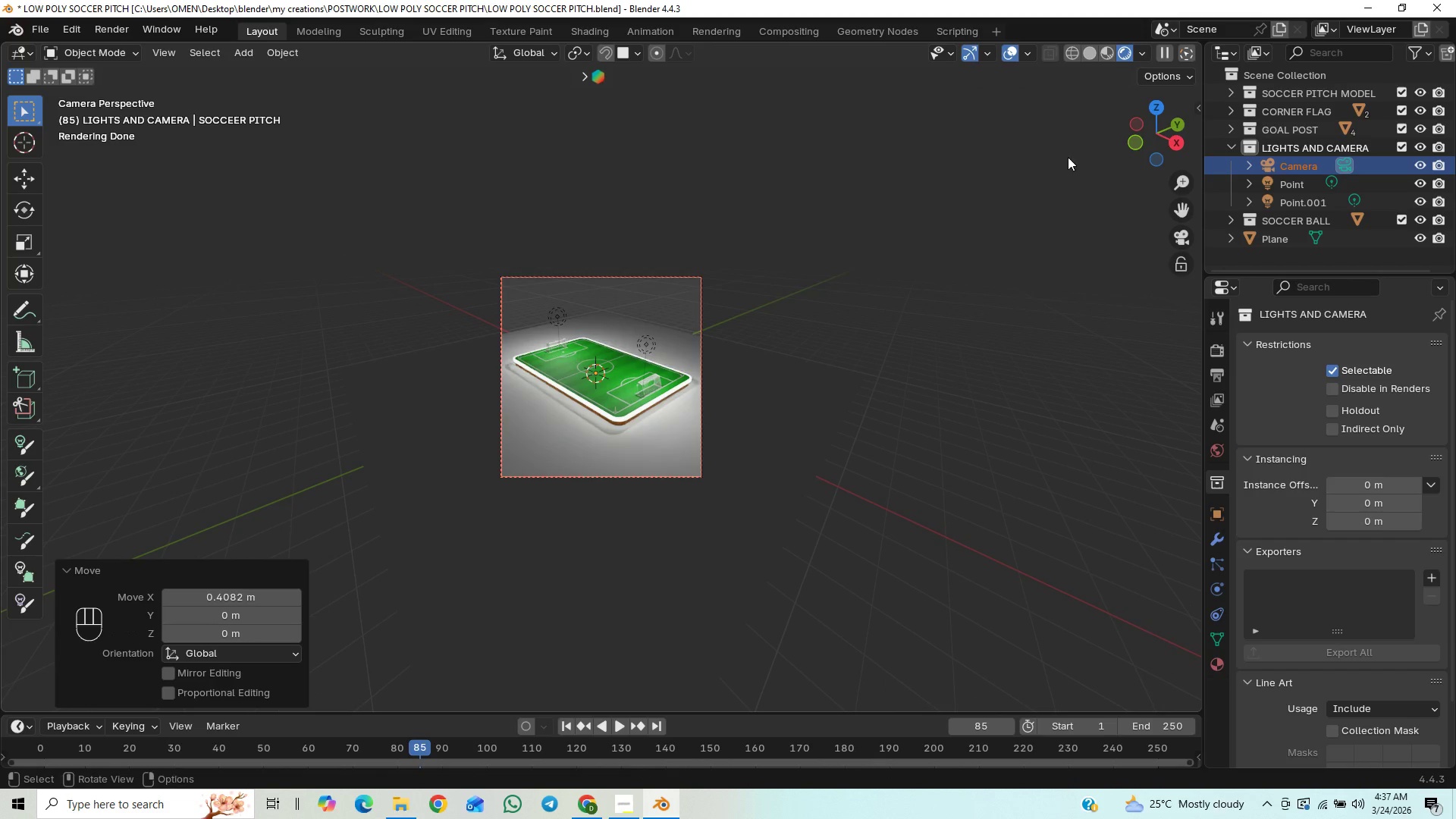 
type(gz)
 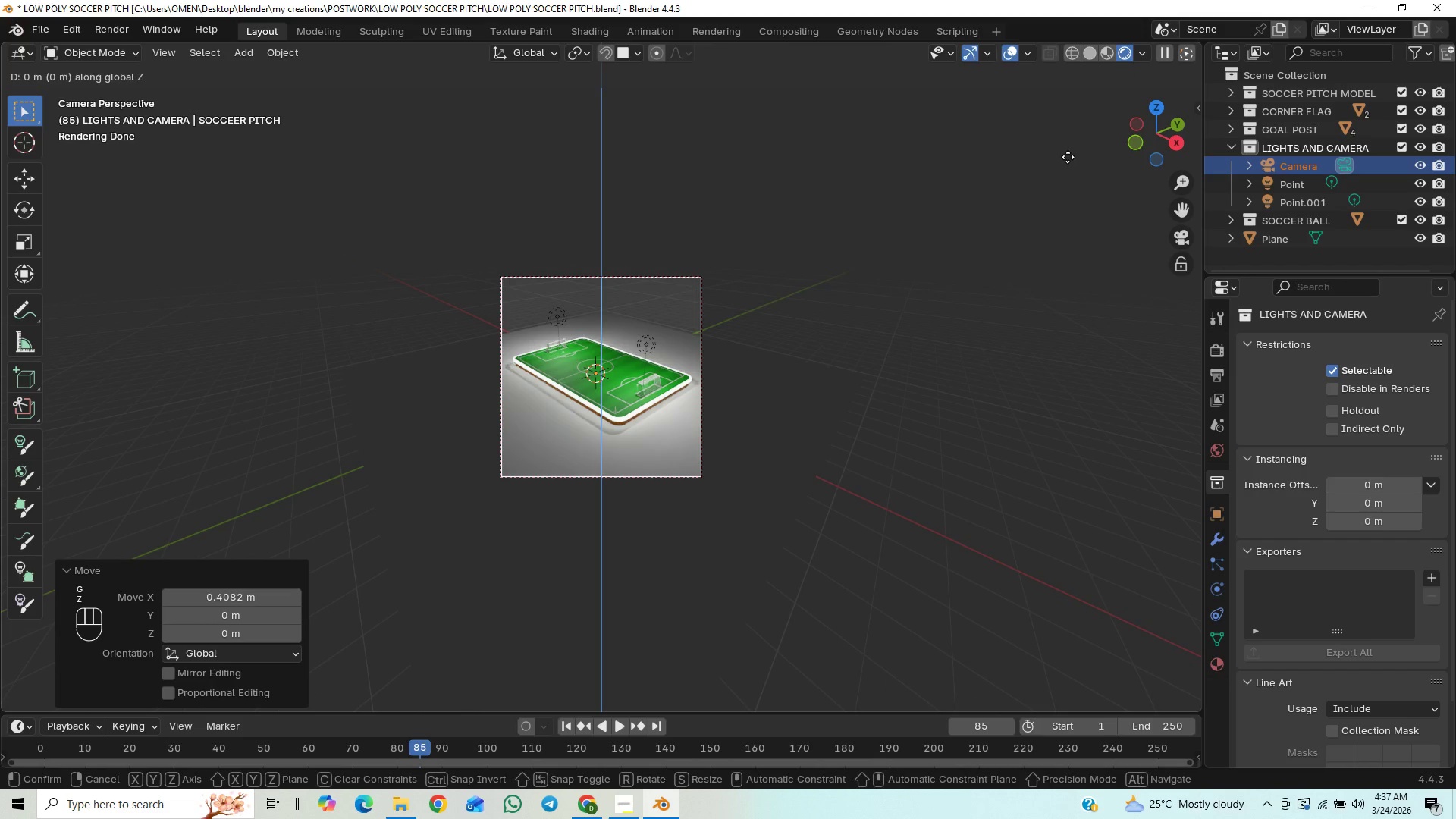 
hold_key(key=ShiftLeft, duration=1.5)
 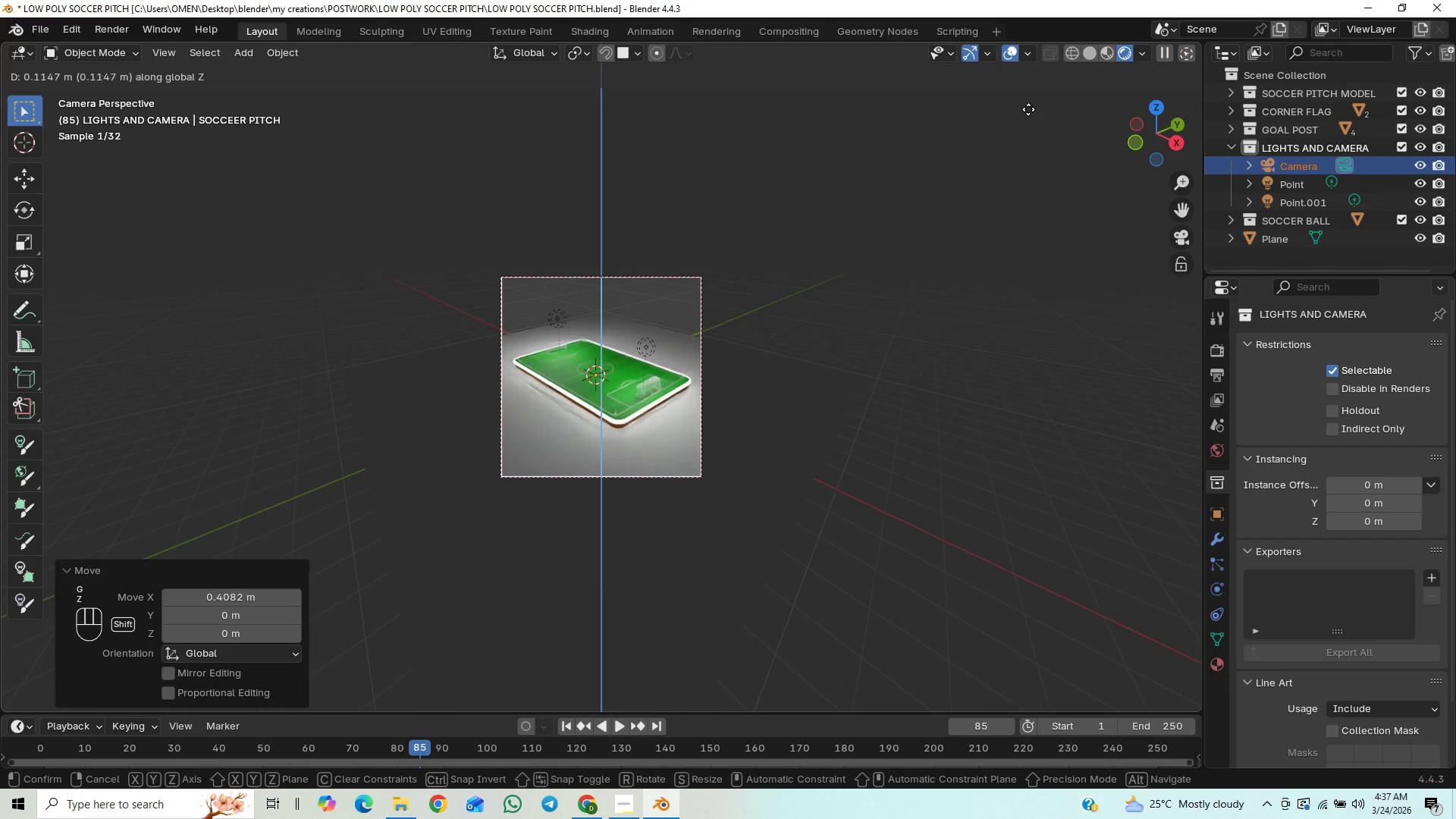 
hold_key(key=ShiftLeft, duration=1.52)
 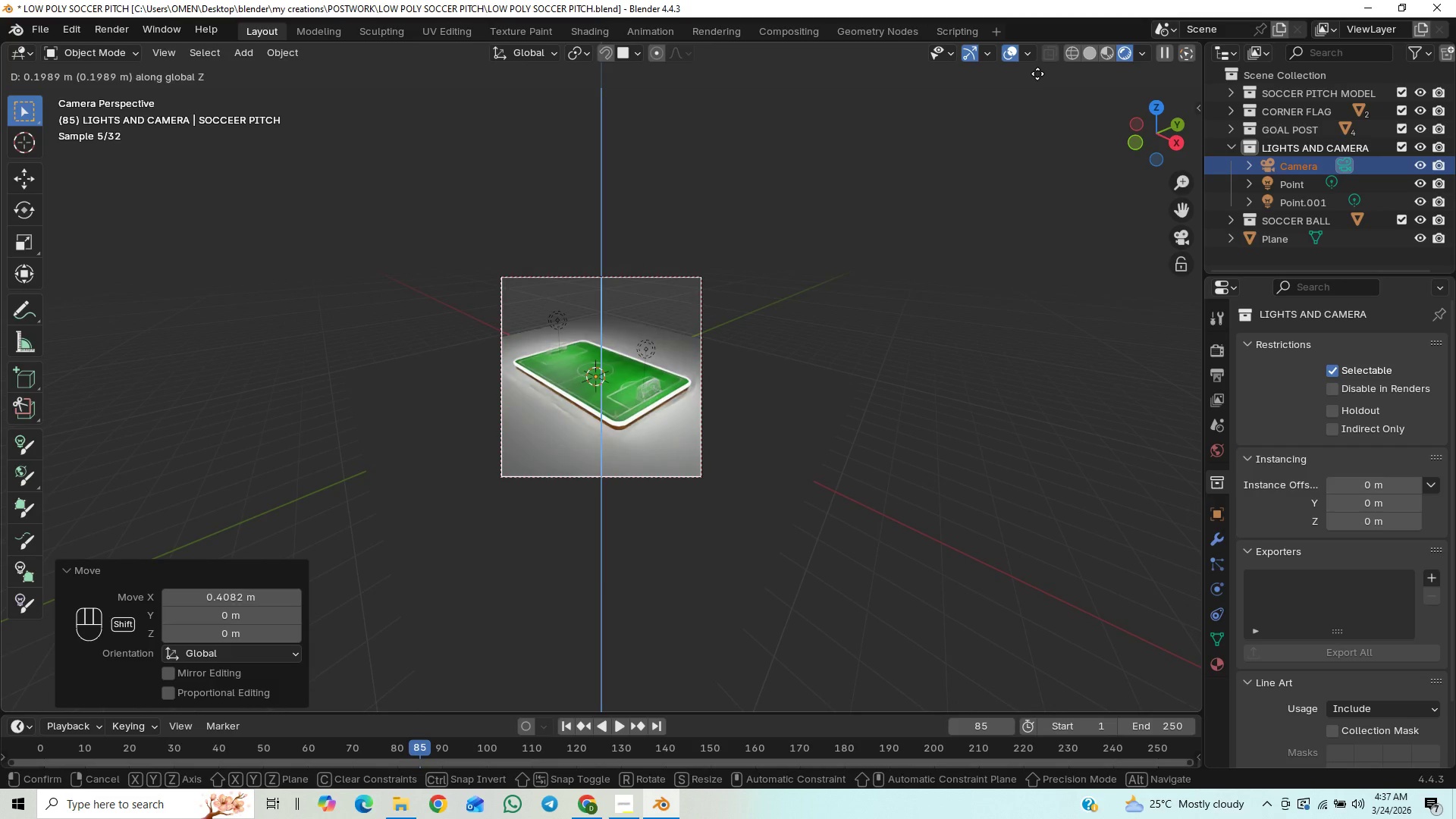 
hold_key(key=ShiftLeft, duration=0.94)
left_click([1037, 74])
 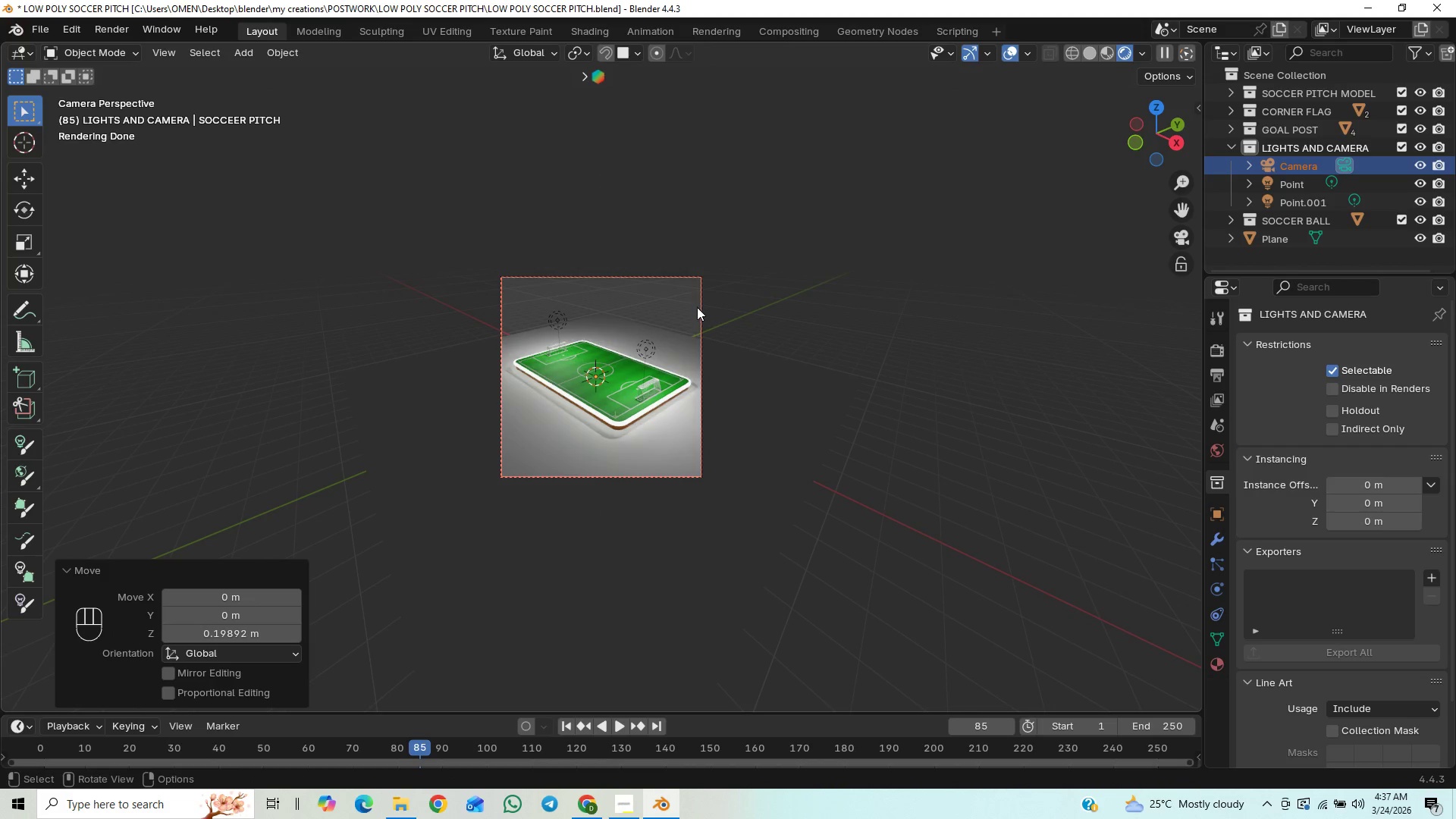 
left_click([704, 294])
 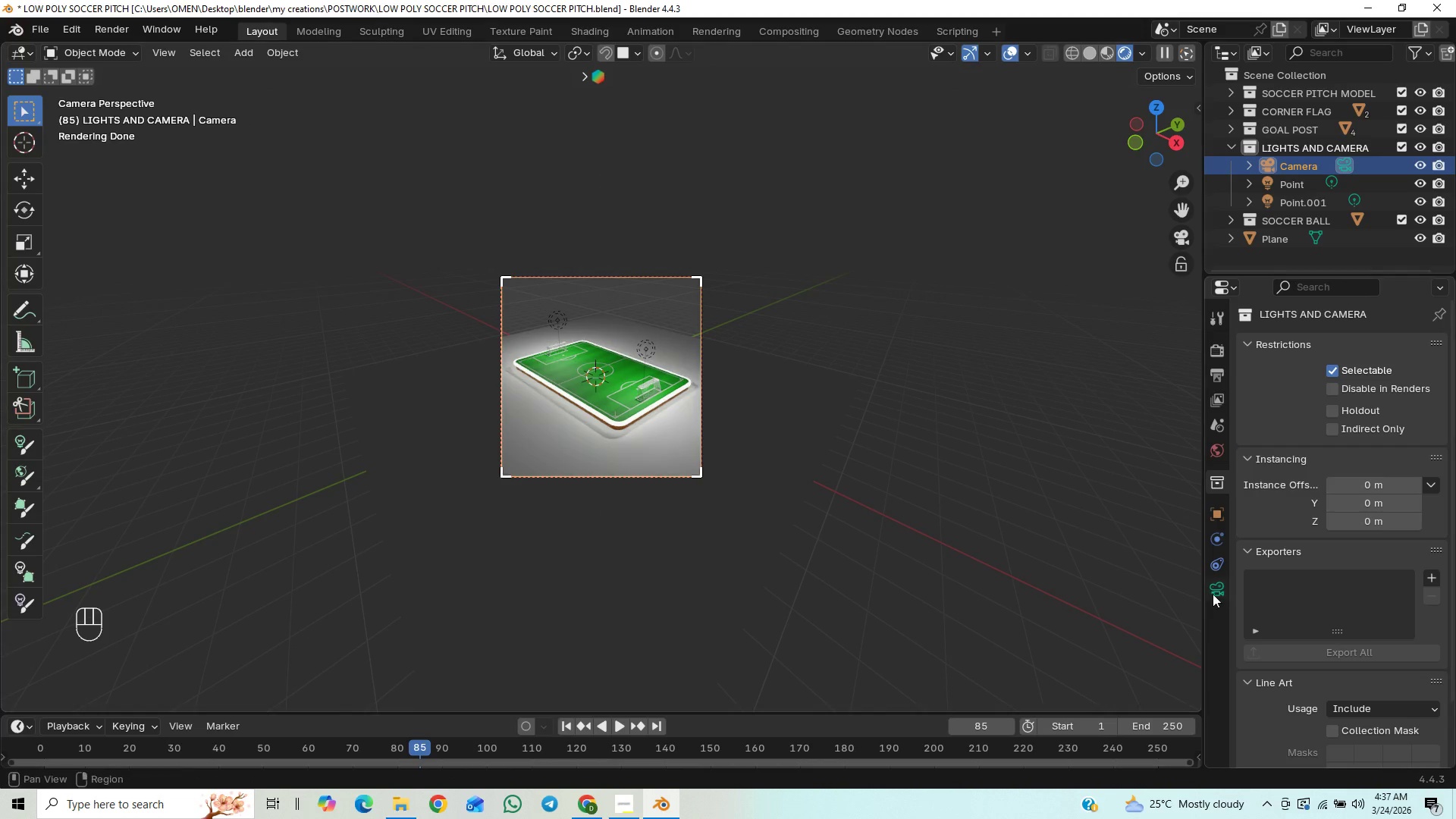 
left_click([1224, 588])
 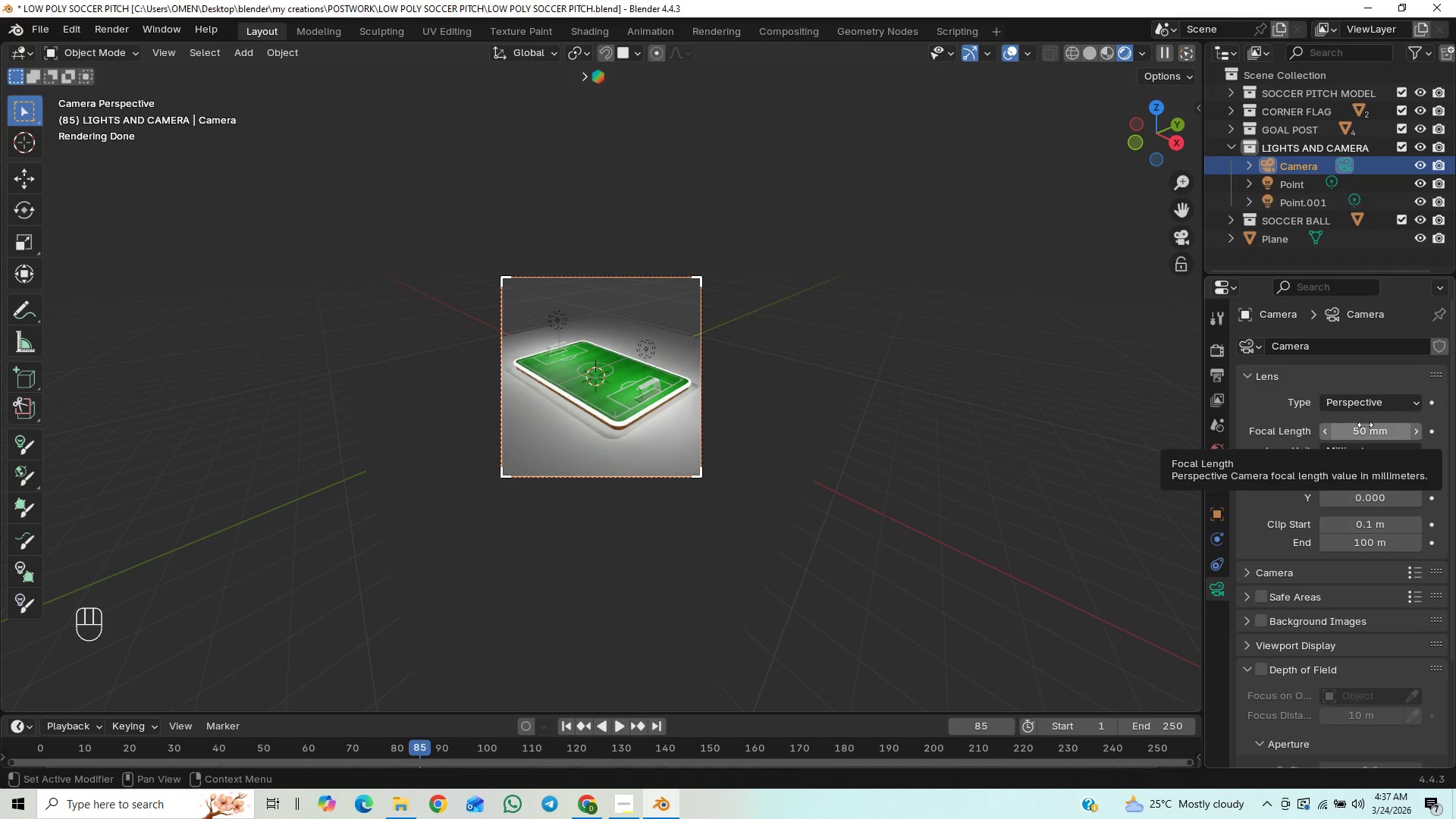 
hold_key(key=ShiftLeft, duration=1.16)
 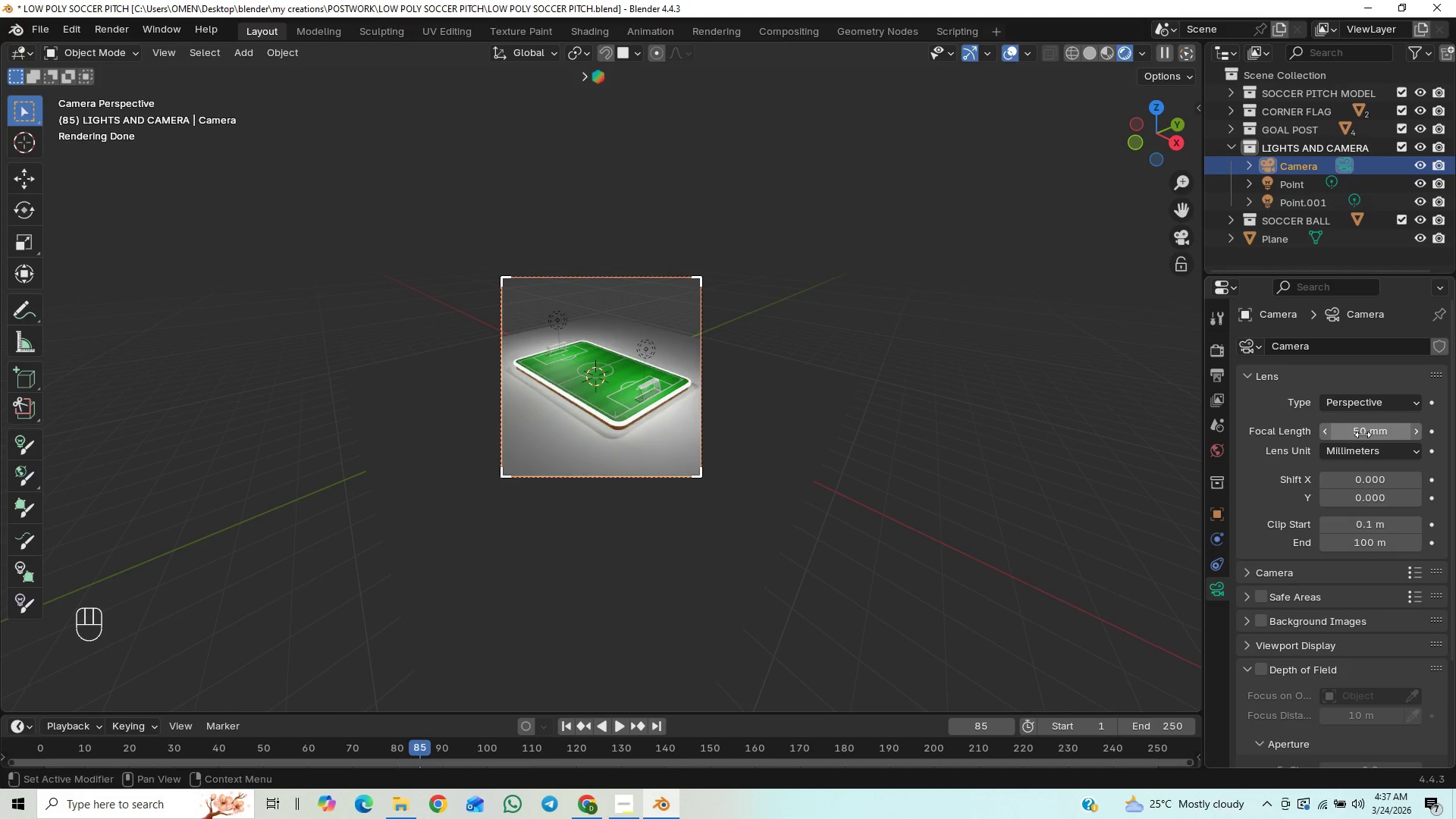 
hold_key(key=ShiftLeft, duration=1.5)
left_click_drag(start_coordinate=[1361, 428], to_coordinate=[234, 494])
 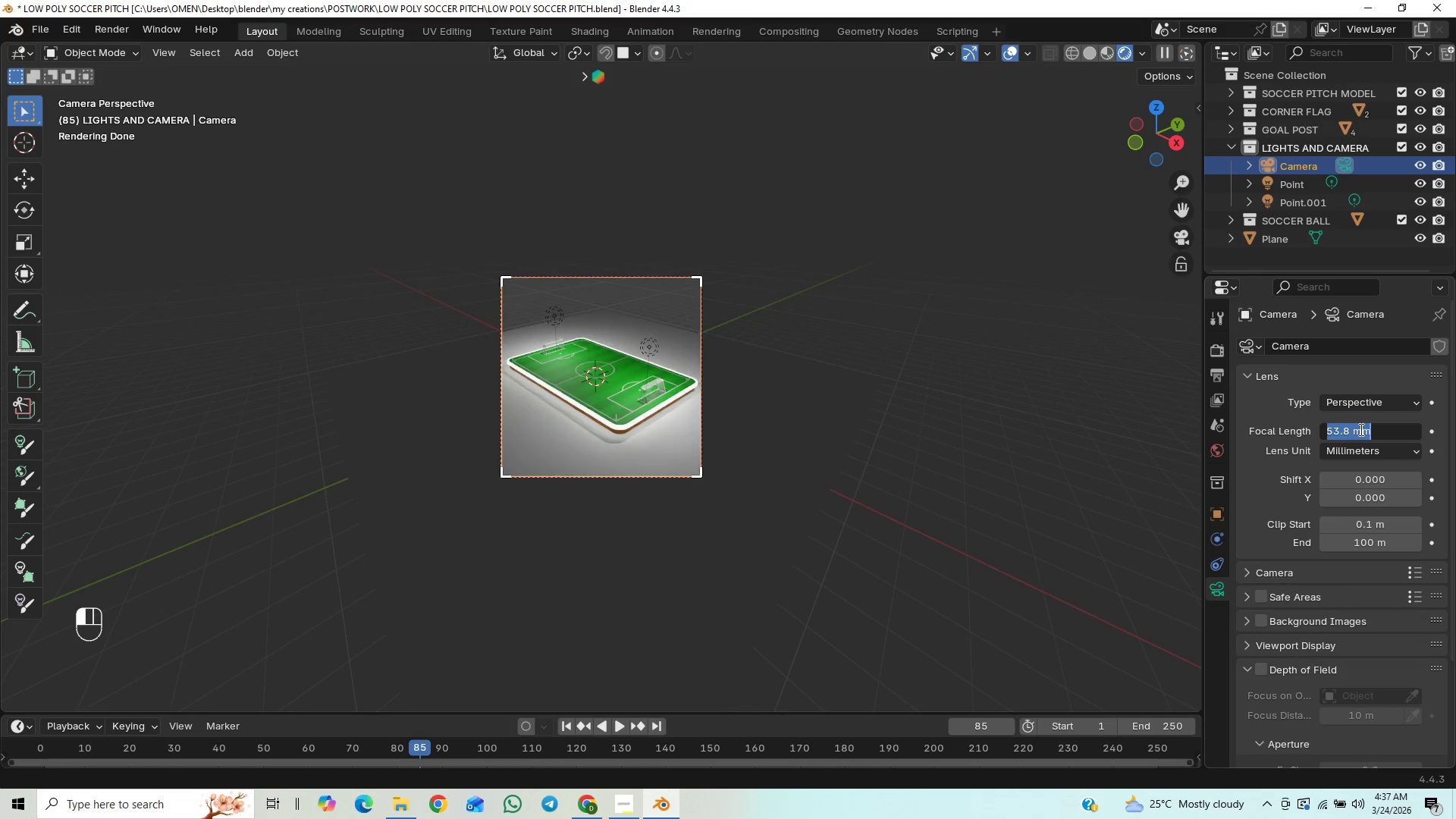 
hold_key(key=ShiftLeft, duration=1.51)
 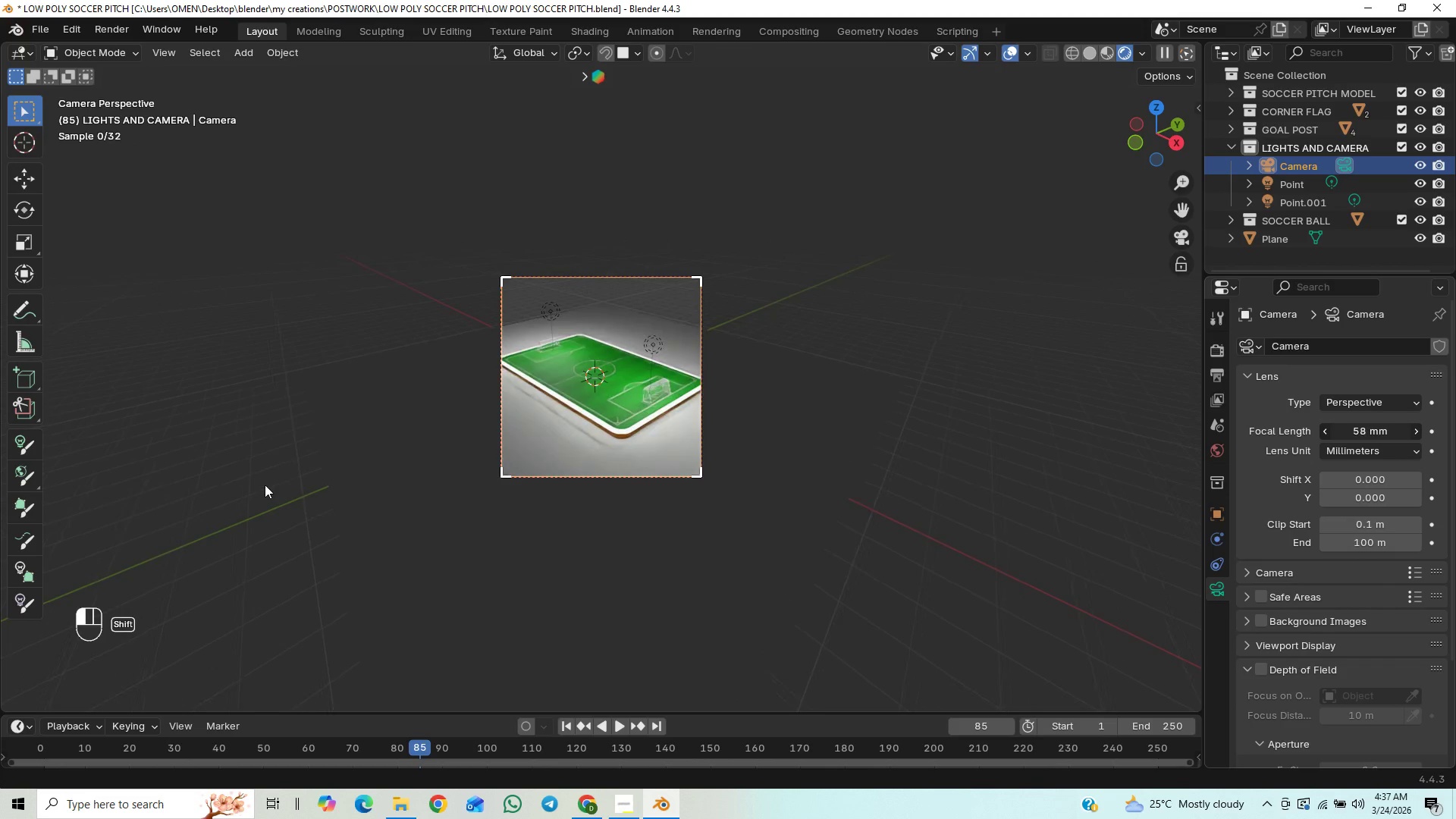 
hold_key(key=ShiftLeft, duration=1.52)
 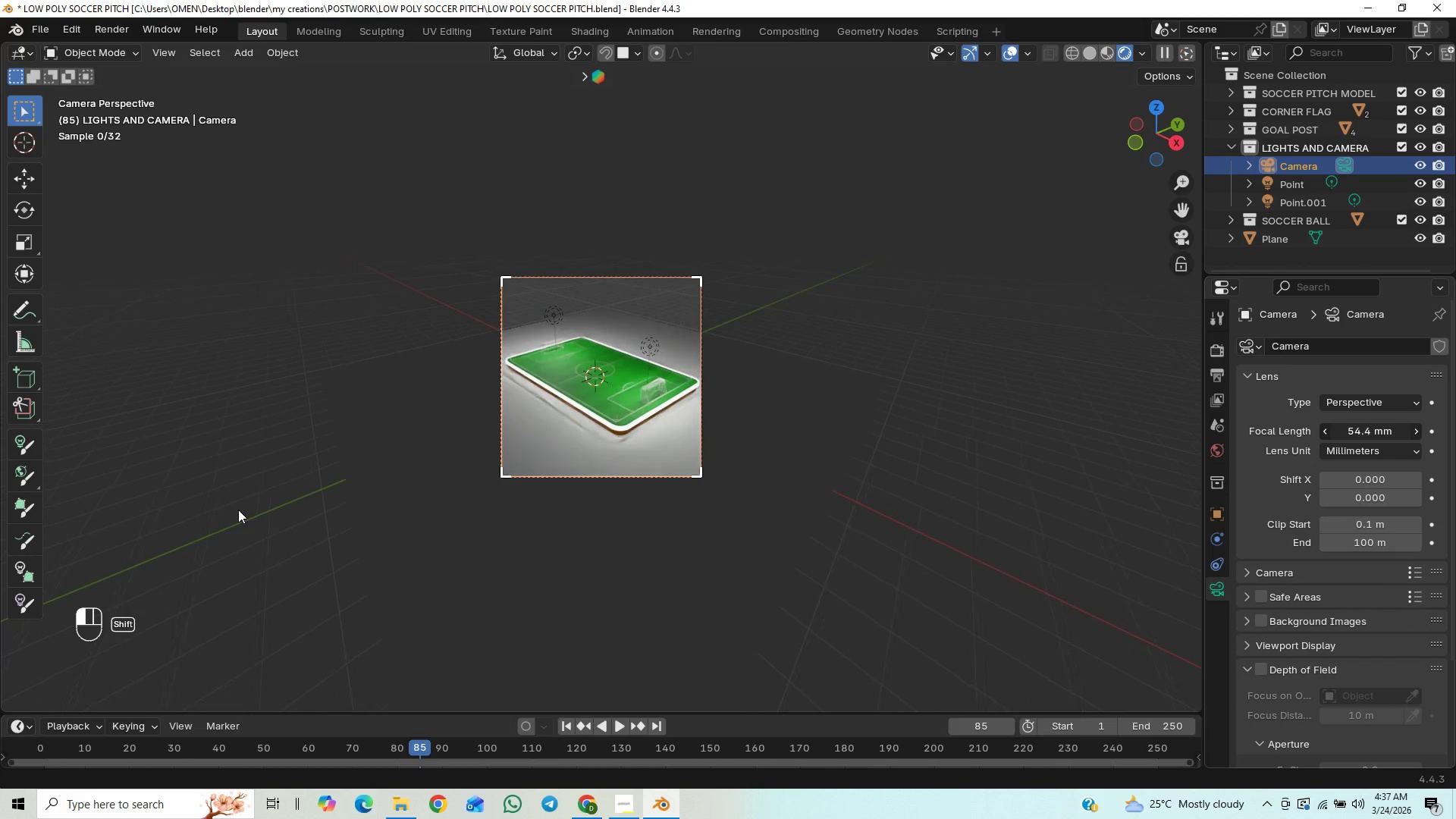 
hold_key(key=ShiftLeft, duration=1.5)
 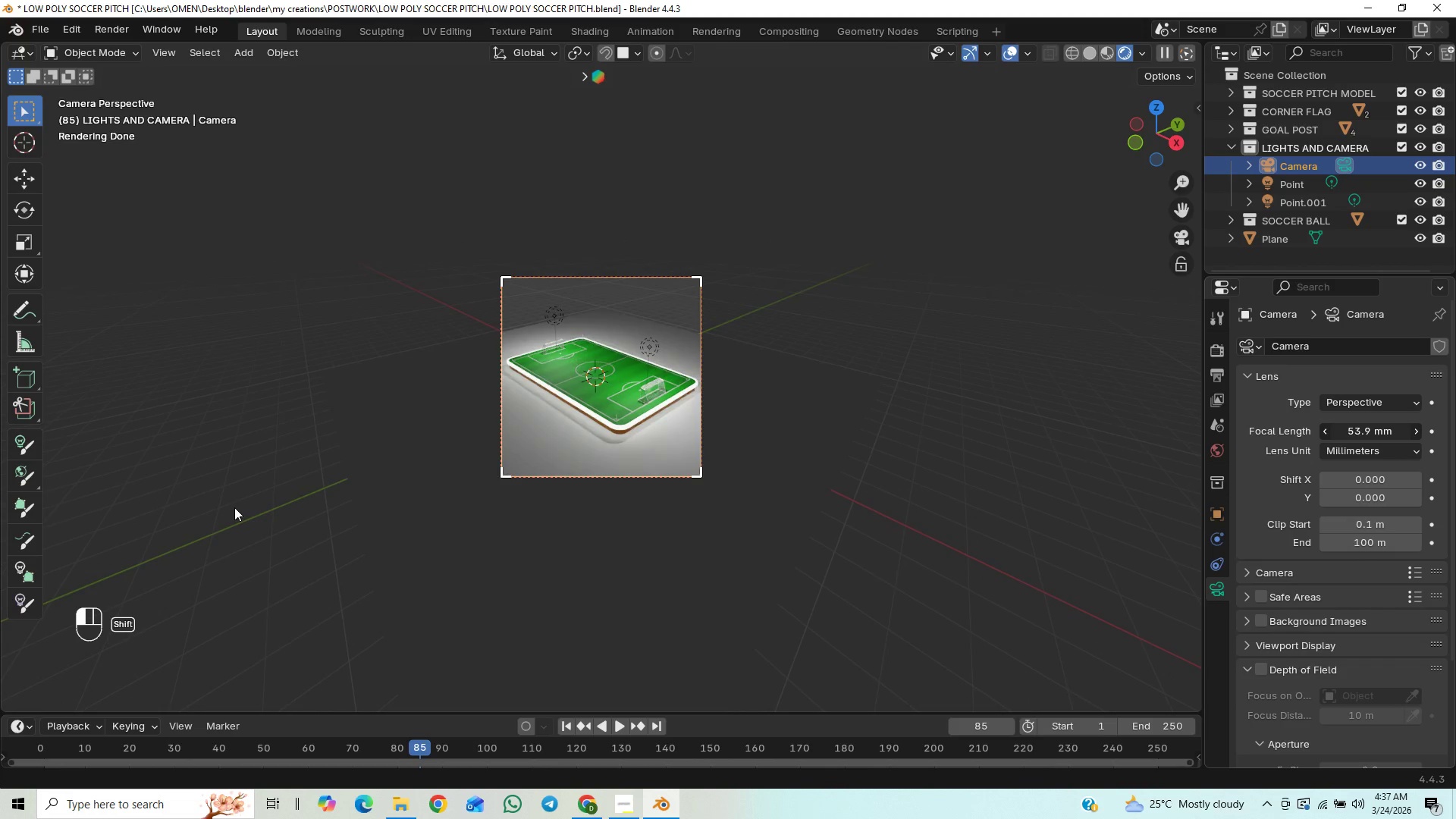 
hold_key(key=ShiftLeft, duration=1.52)
 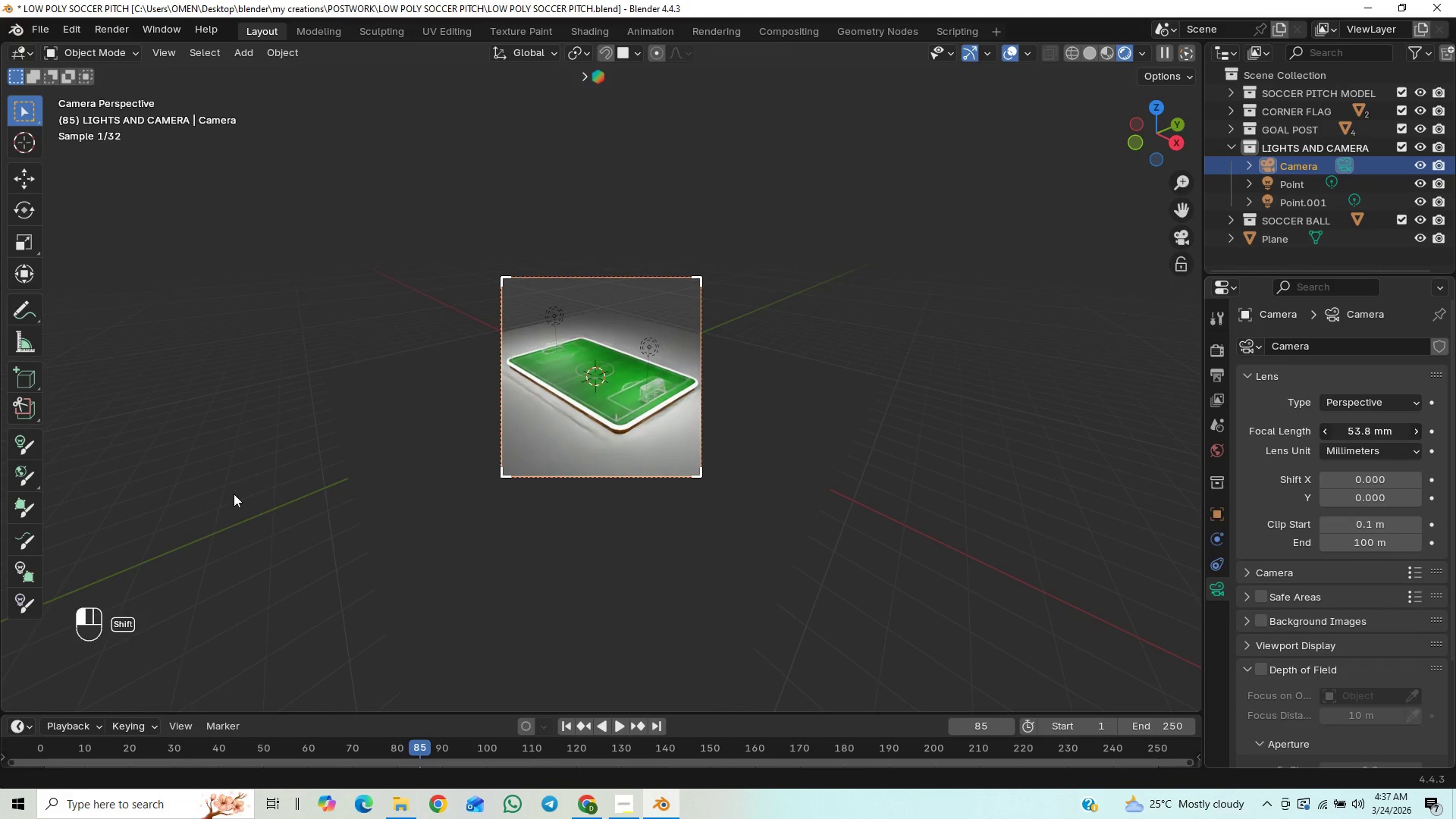 
hold_key(key=ShiftLeft, duration=0.78)
 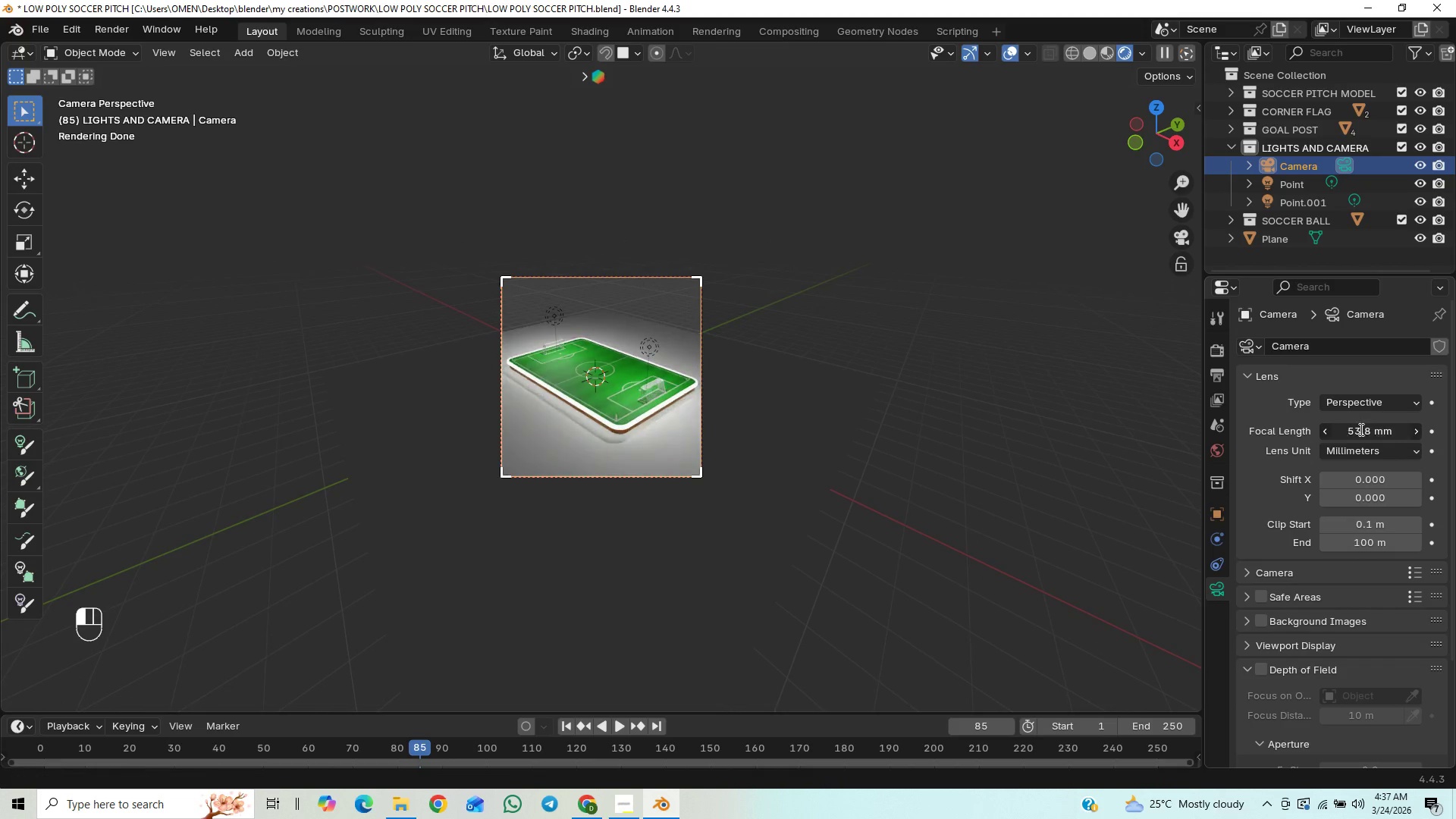 
left_click([1360, 429])
 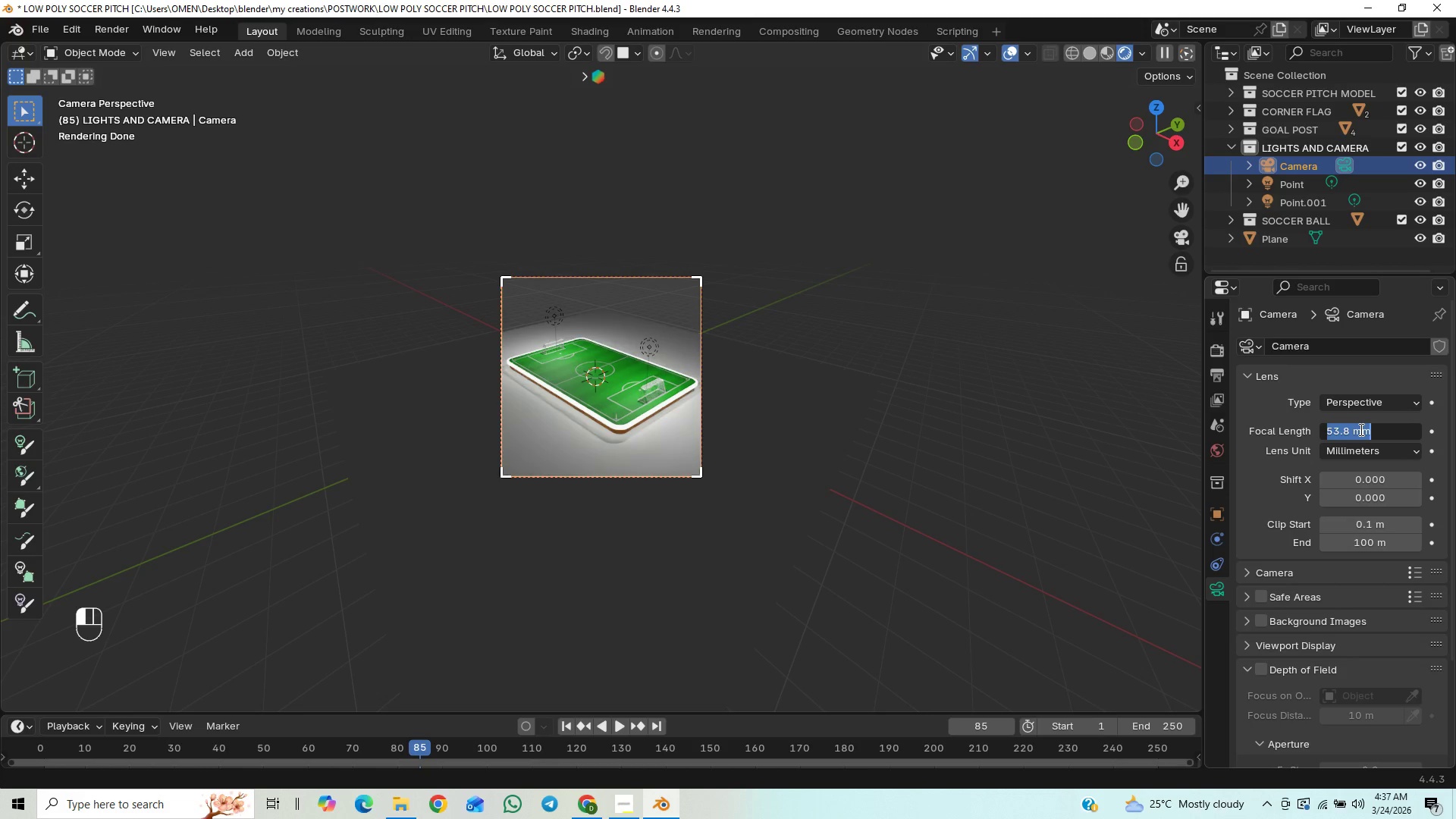 
type(55)
 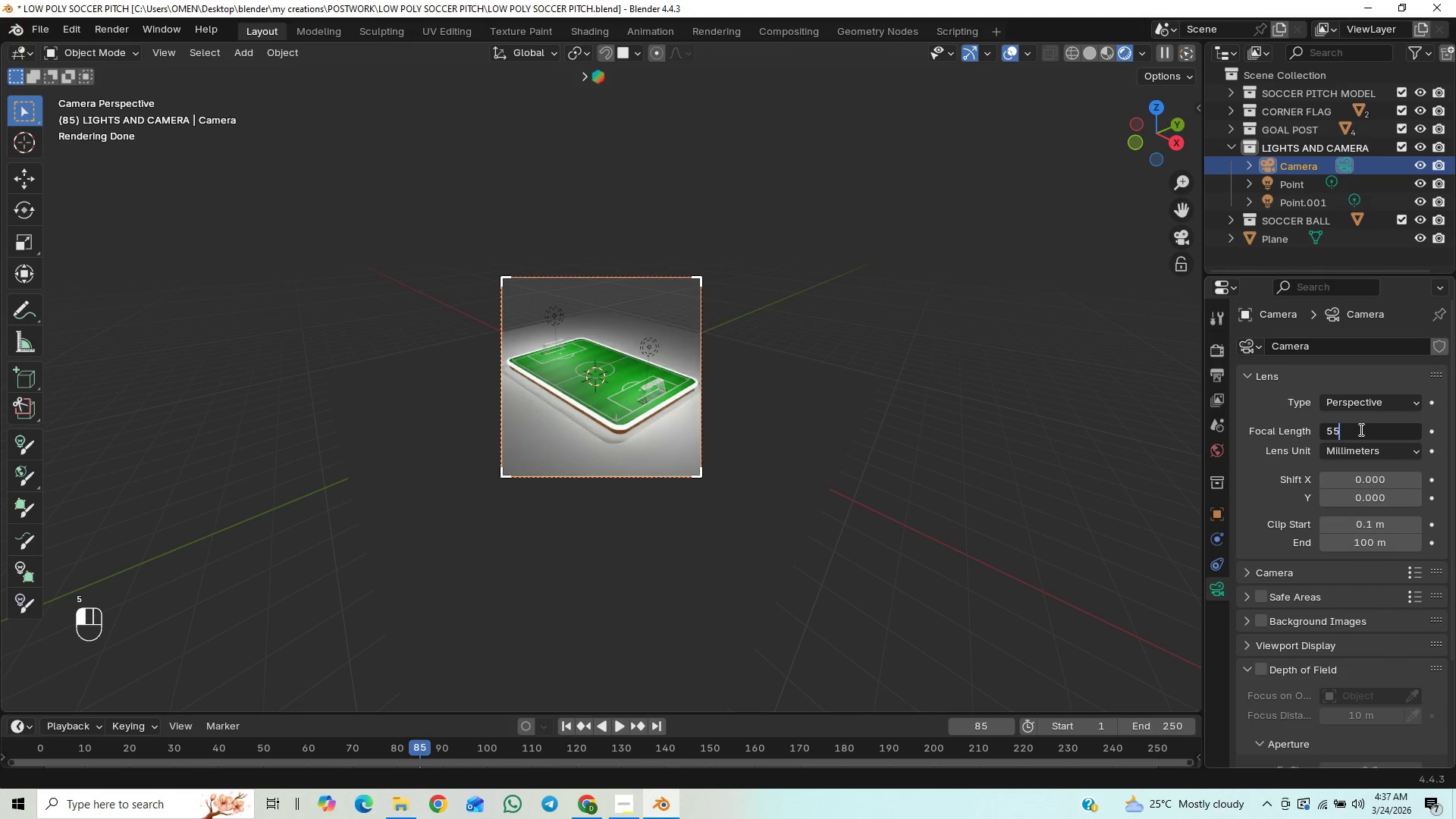 
key(Enter)
 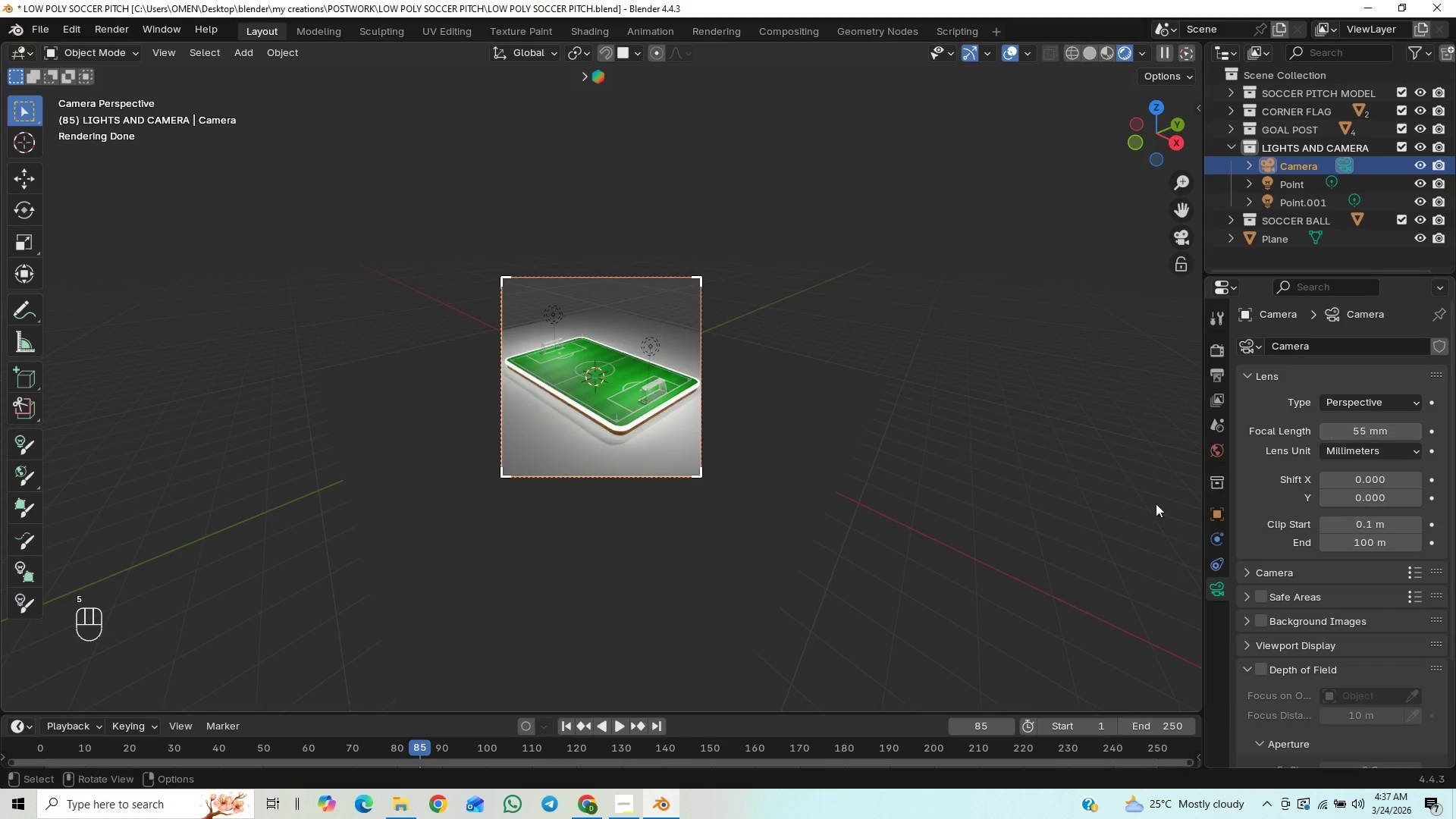 
key(Control+S)
 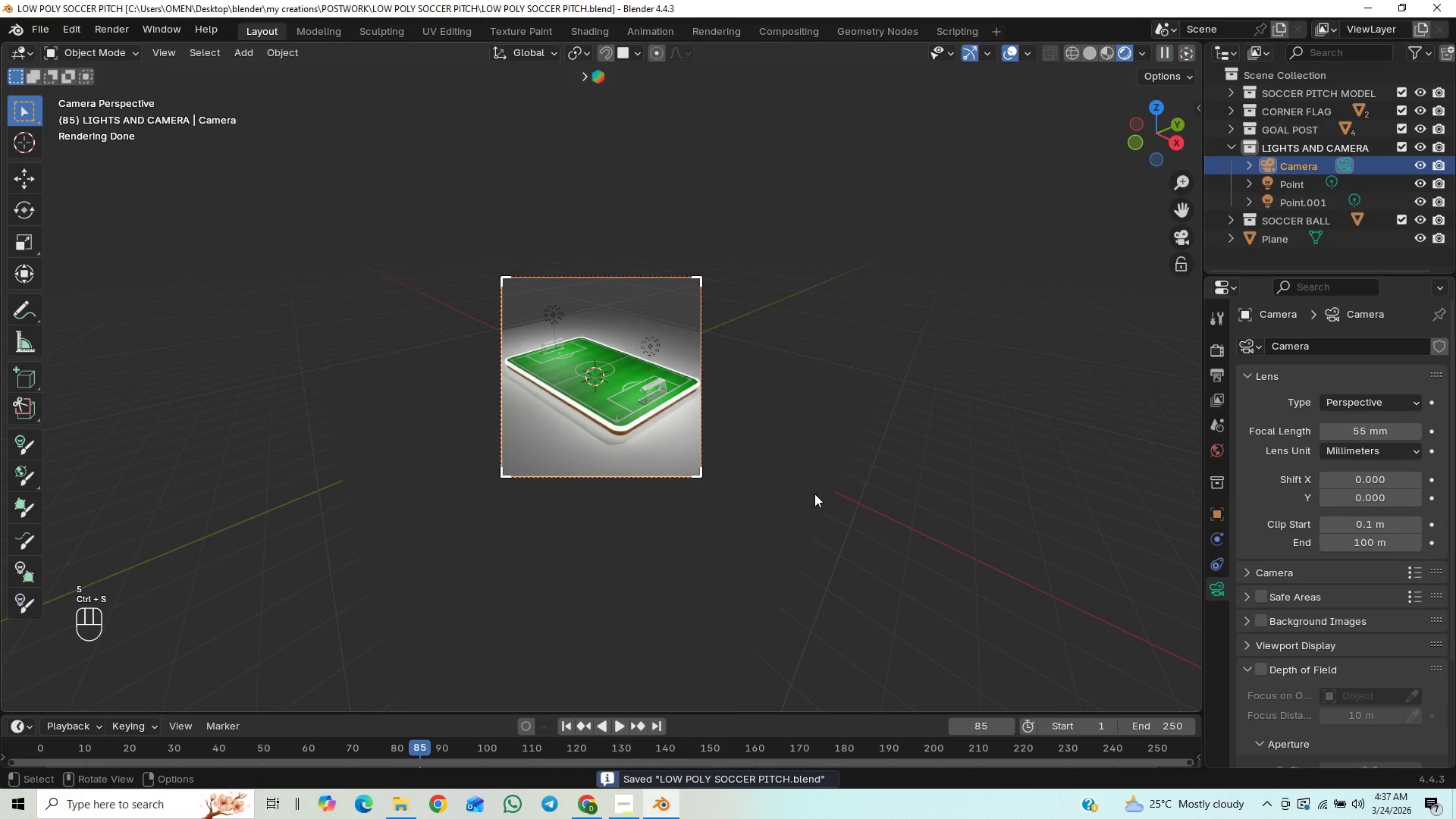 
scroll: coordinate [814, 498], scroll_direction: up, amount: 11.0
 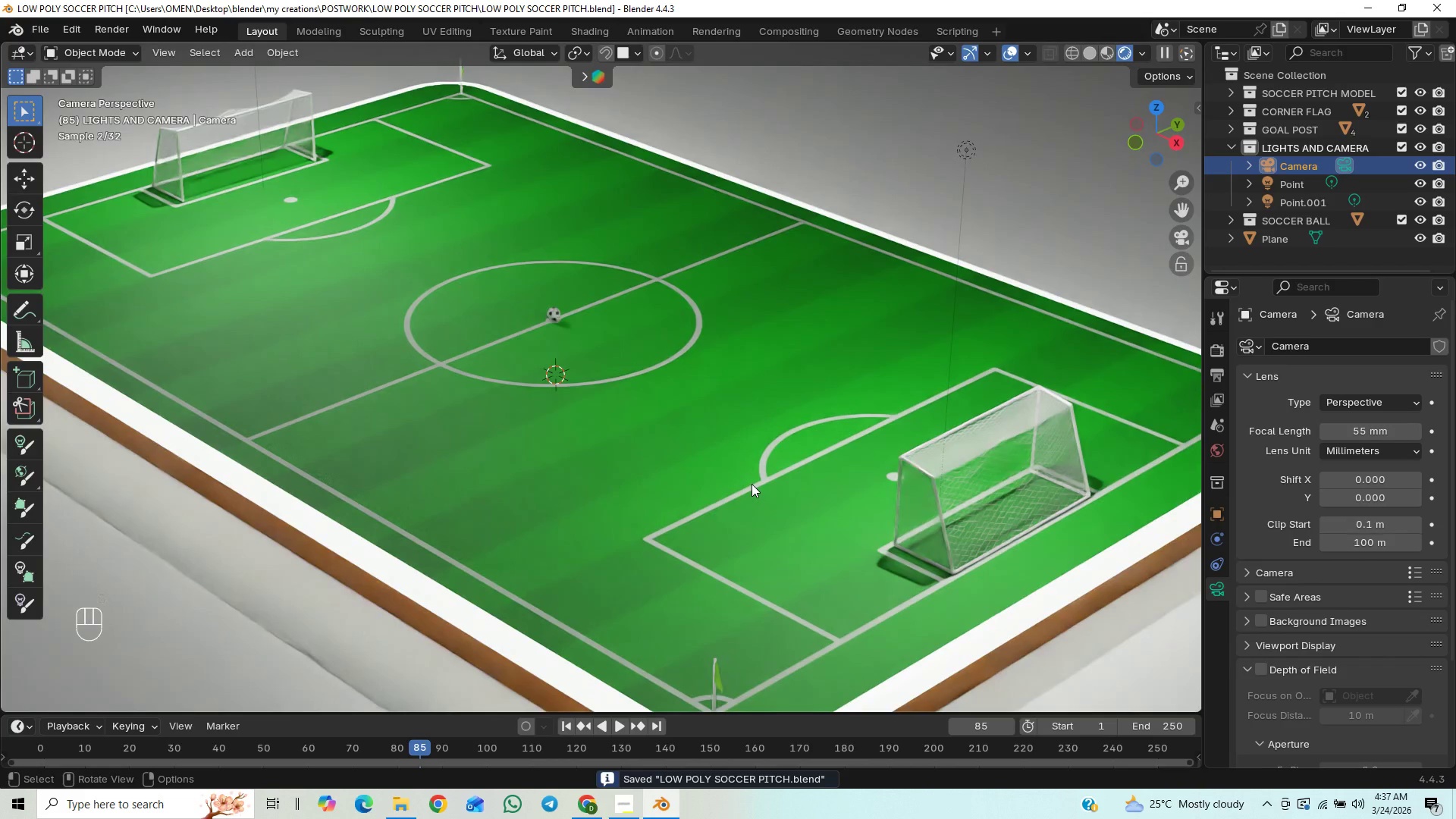 
scroll: coordinate [854, 461], scroll_direction: down, amount: 8.0
 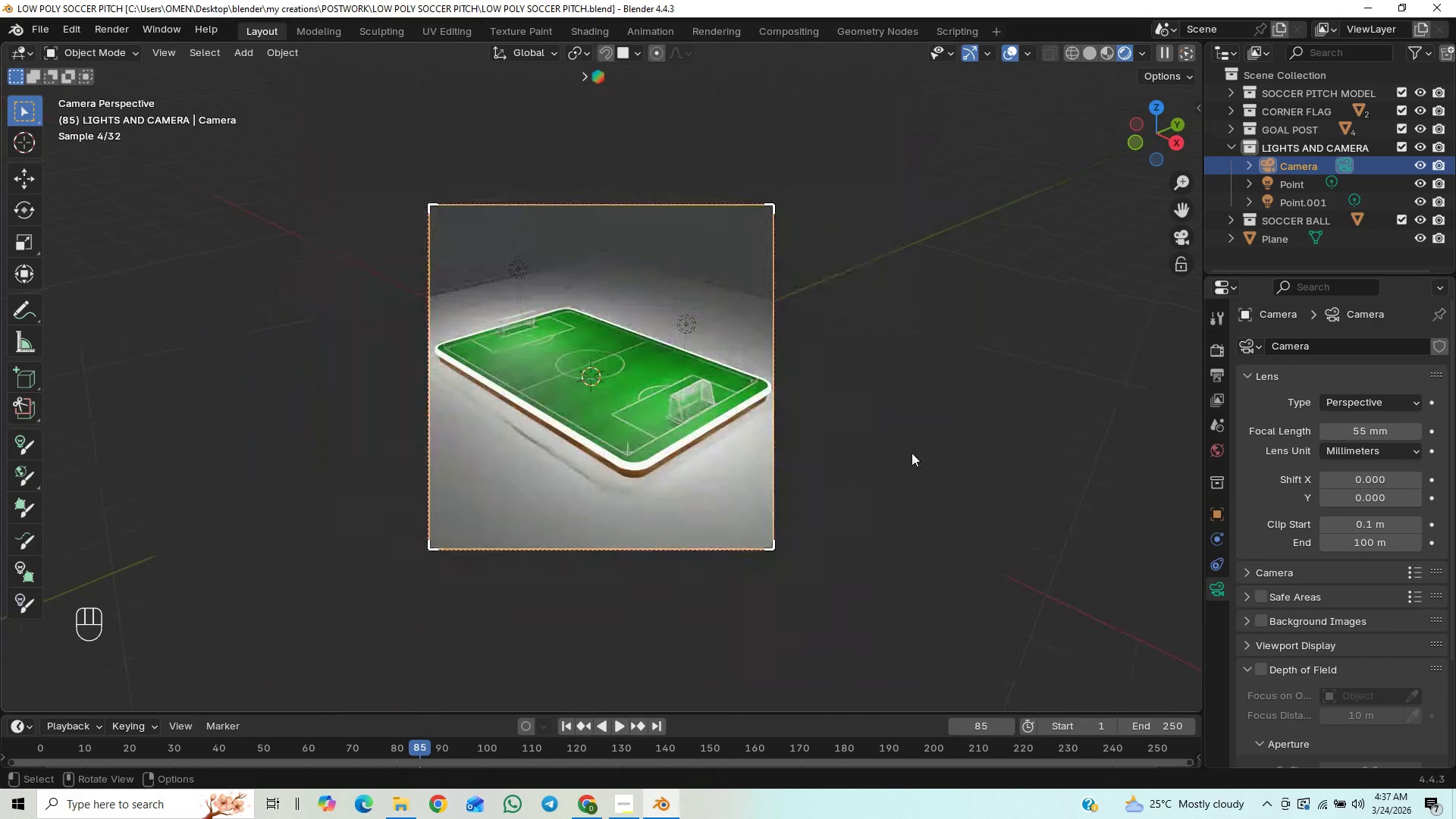 
left_click([908, 453])
 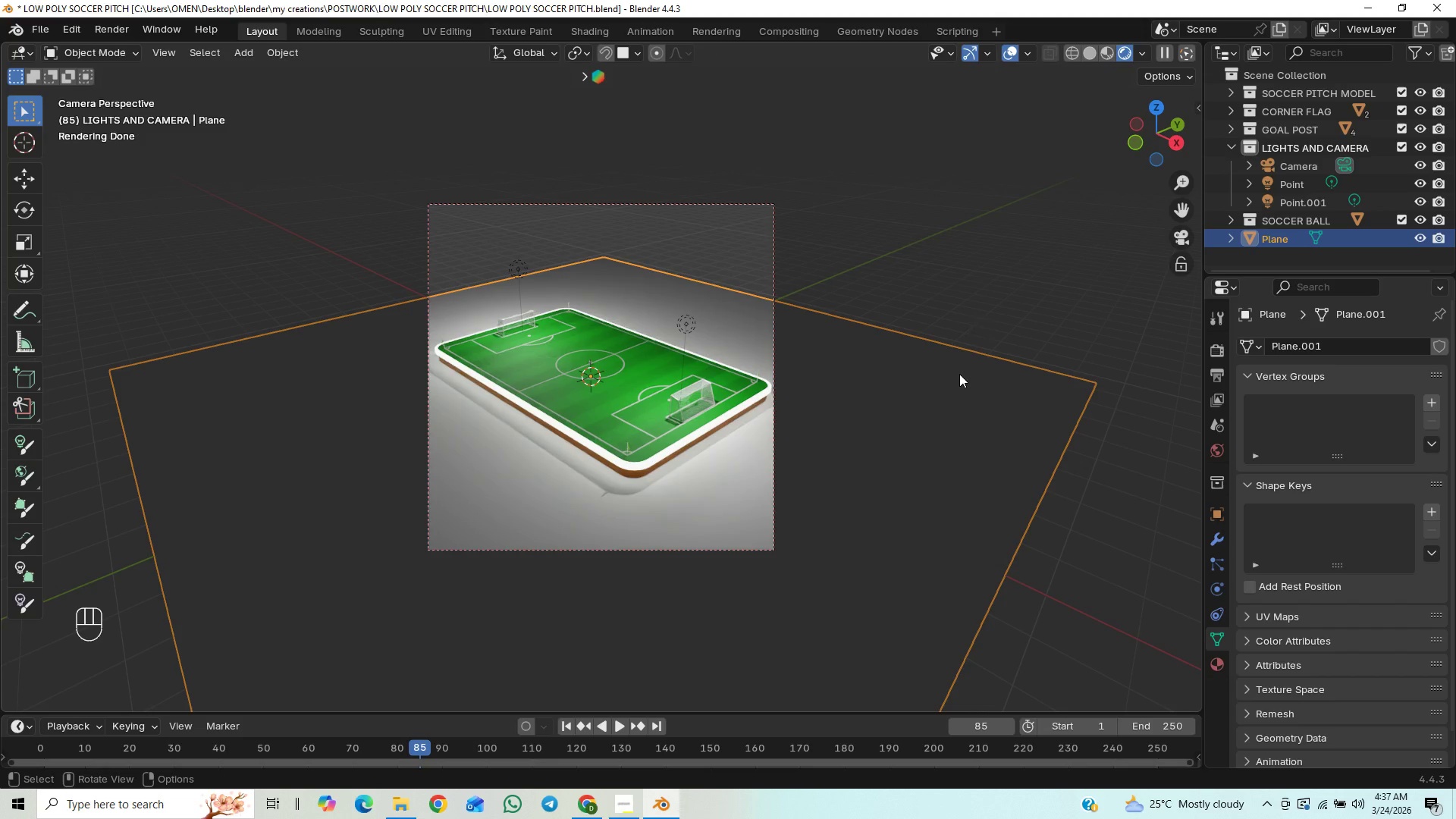 
key(S)
 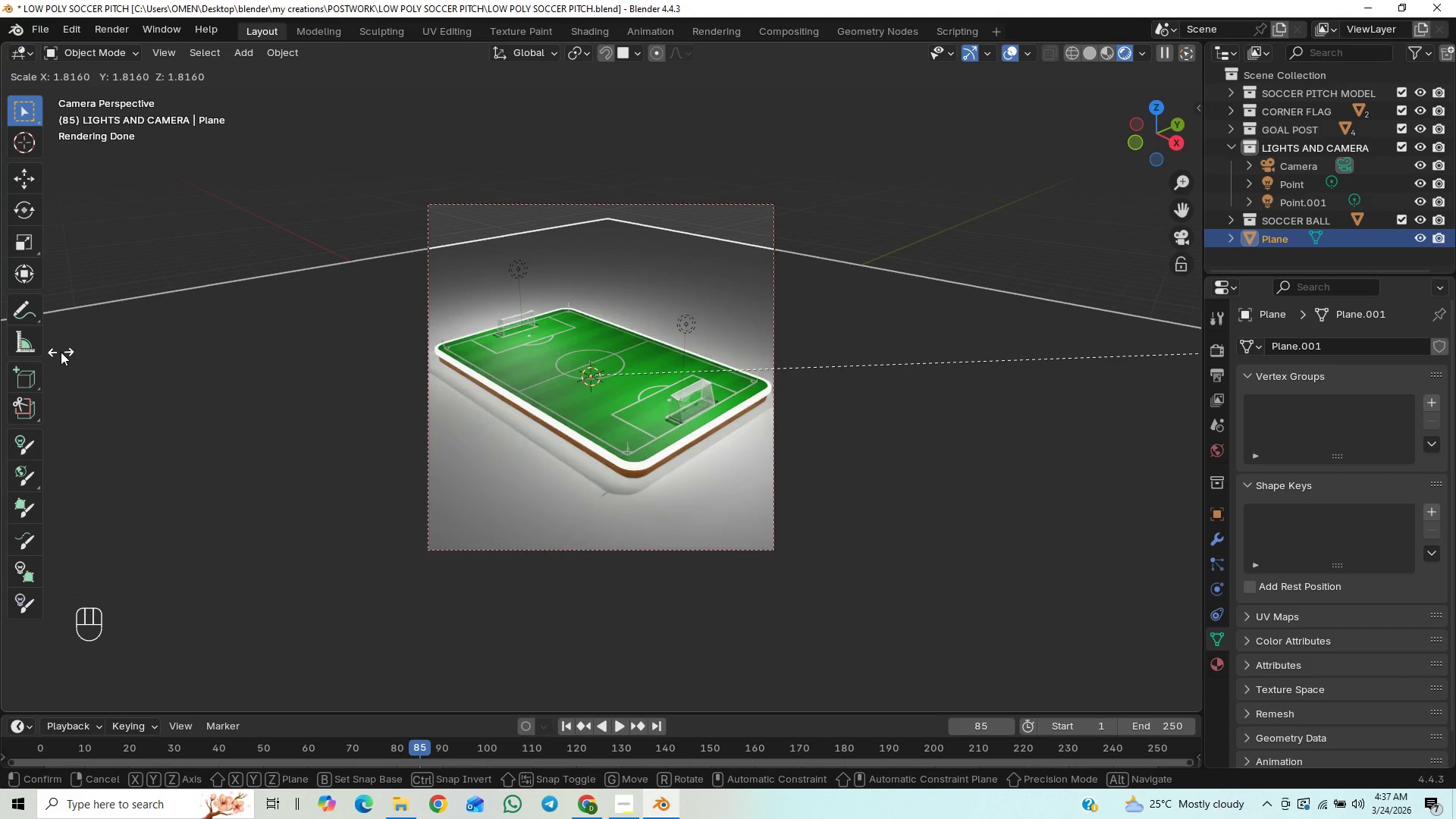 
wait(8.5)
 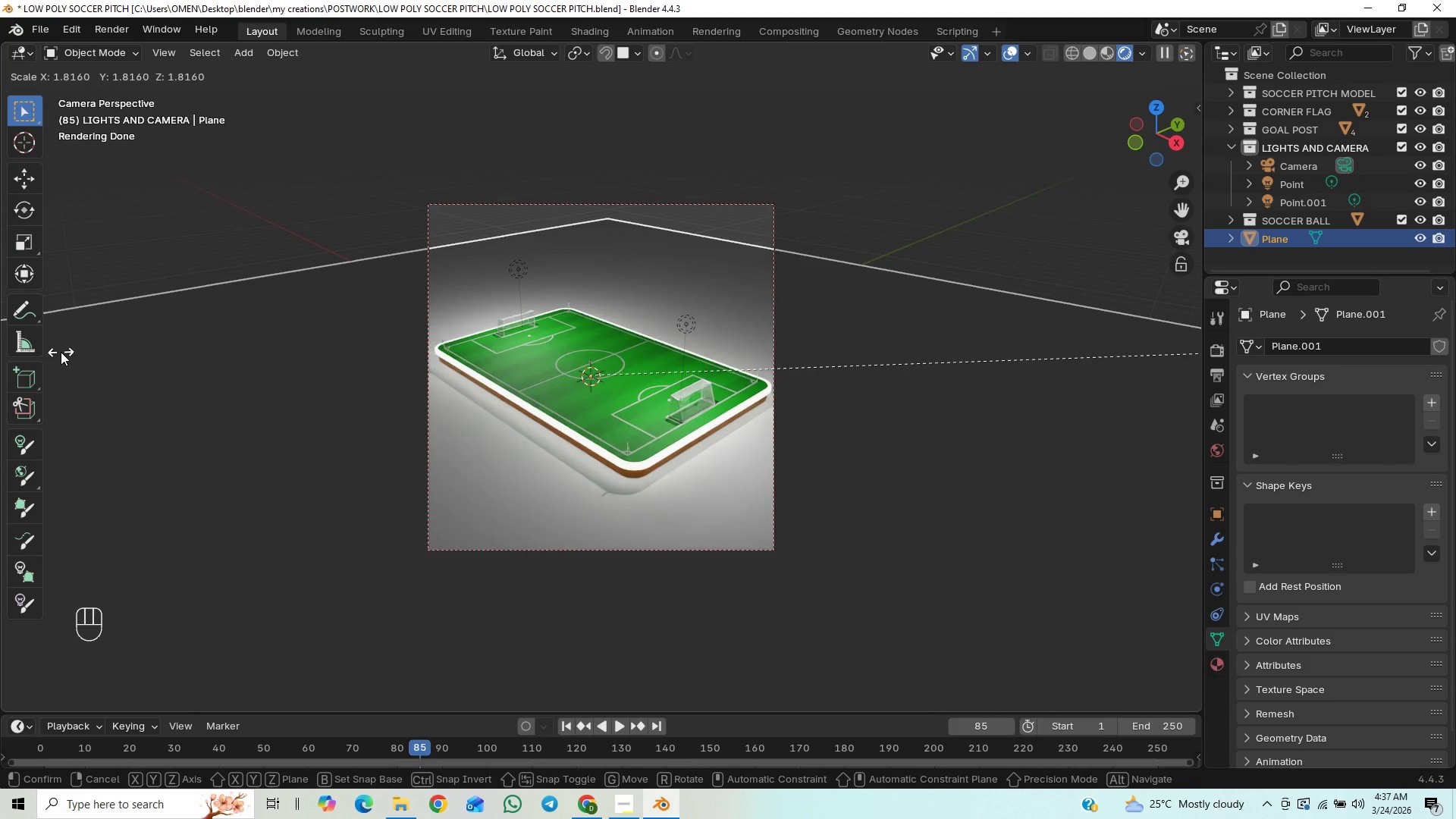 
left_click([664, 83])
 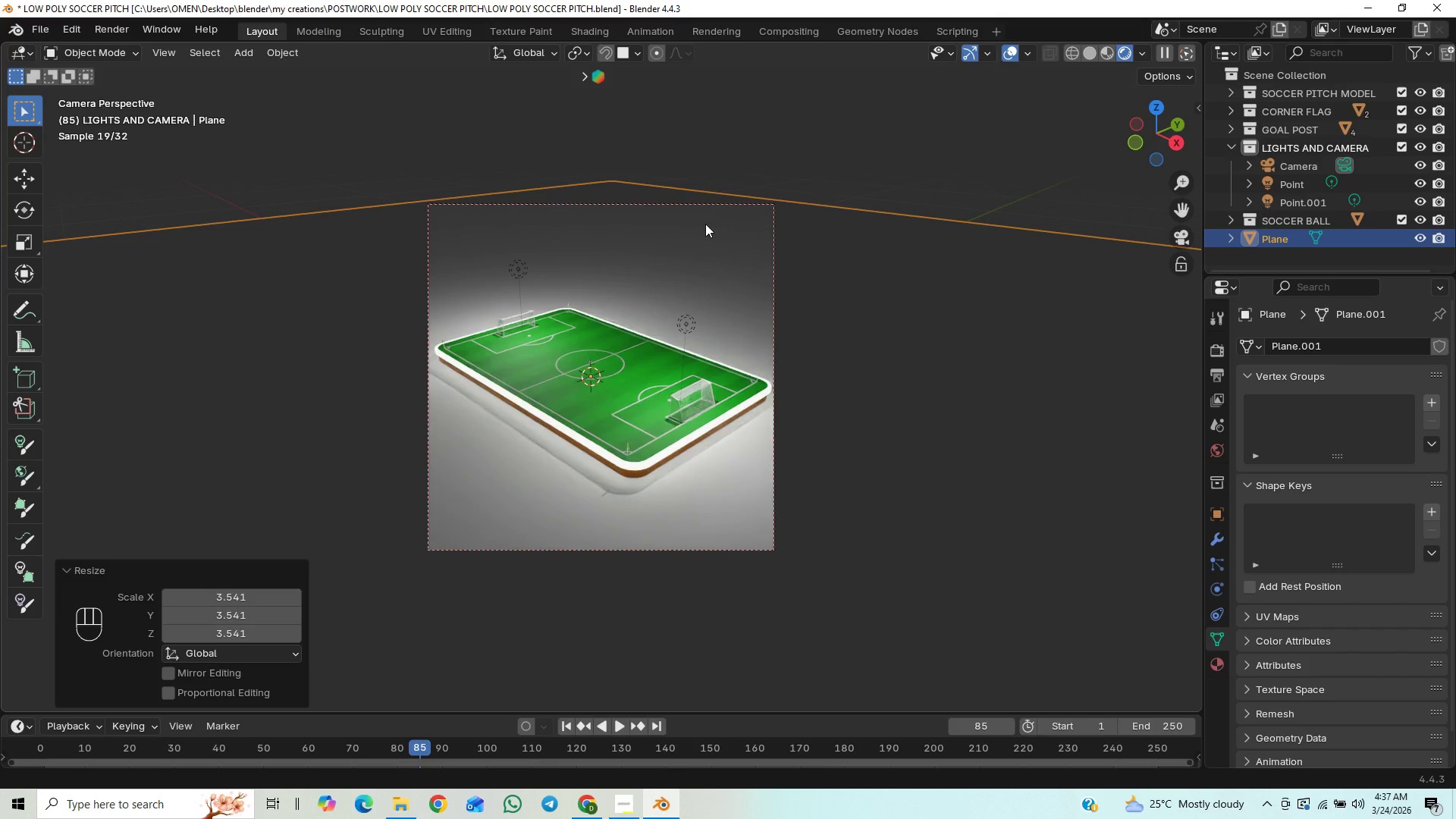 
key(Control+S)
 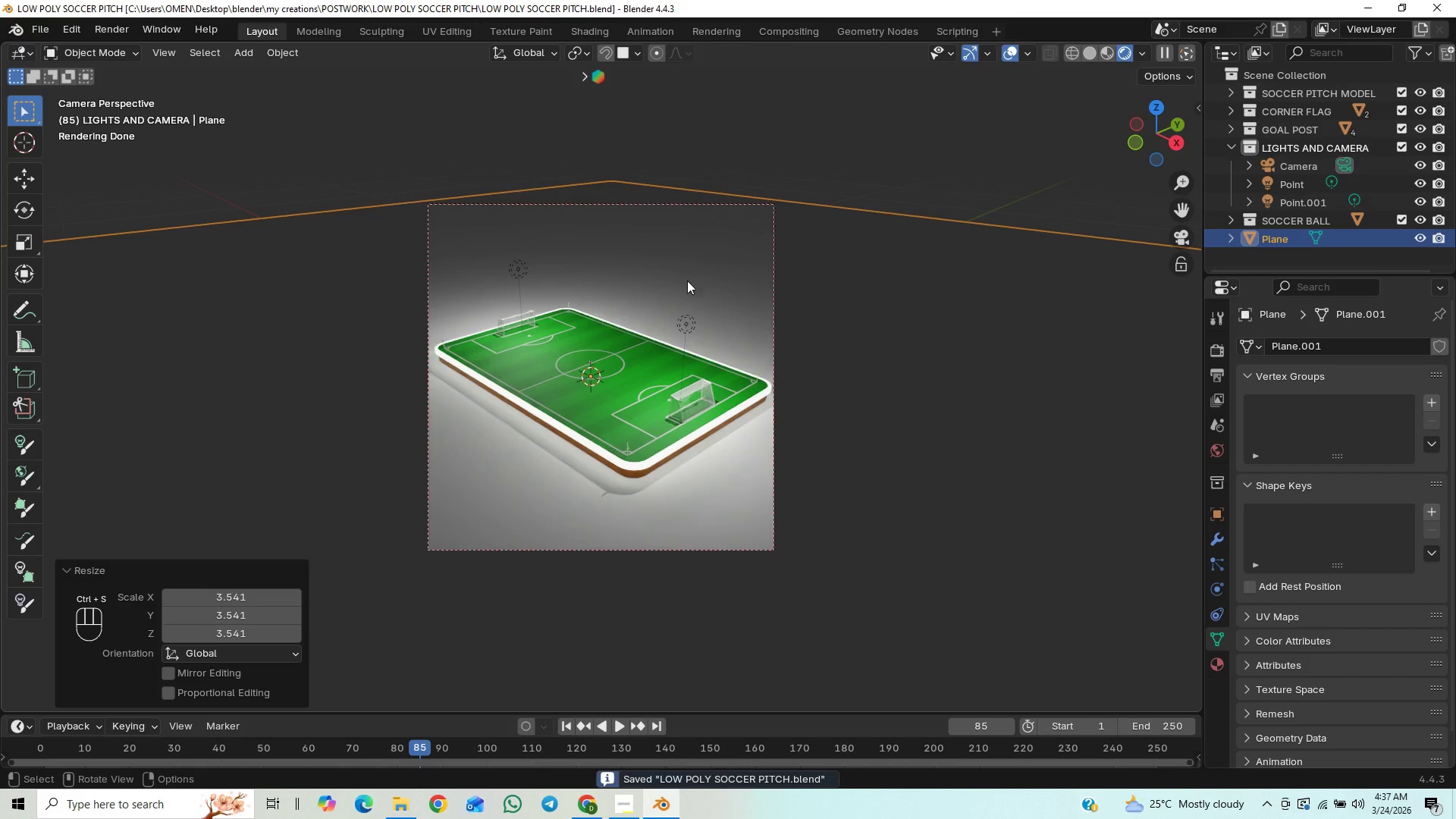 
scroll: coordinate [688, 283], scroll_direction: down, amount: 1.0
 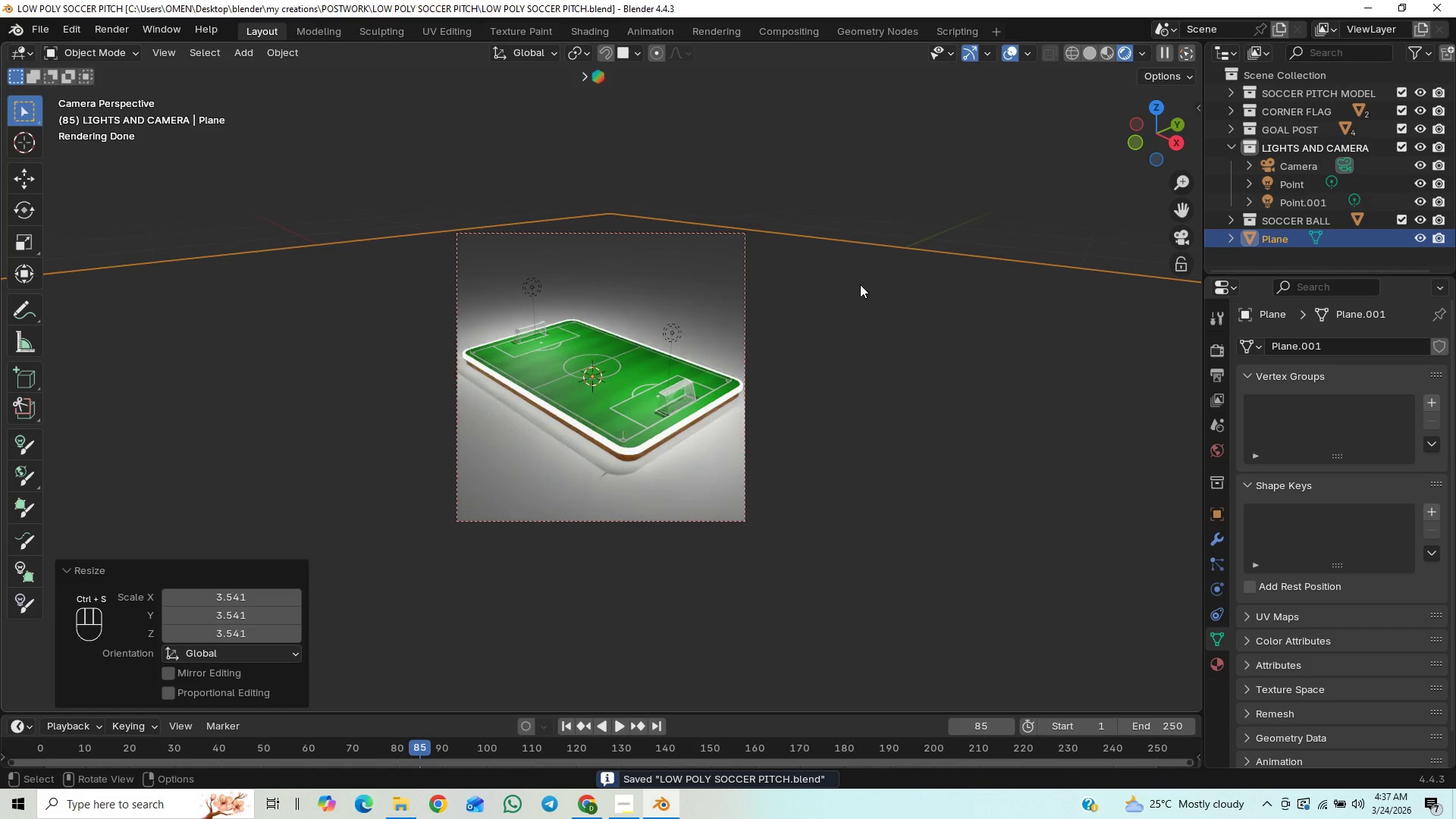 
key(2)
 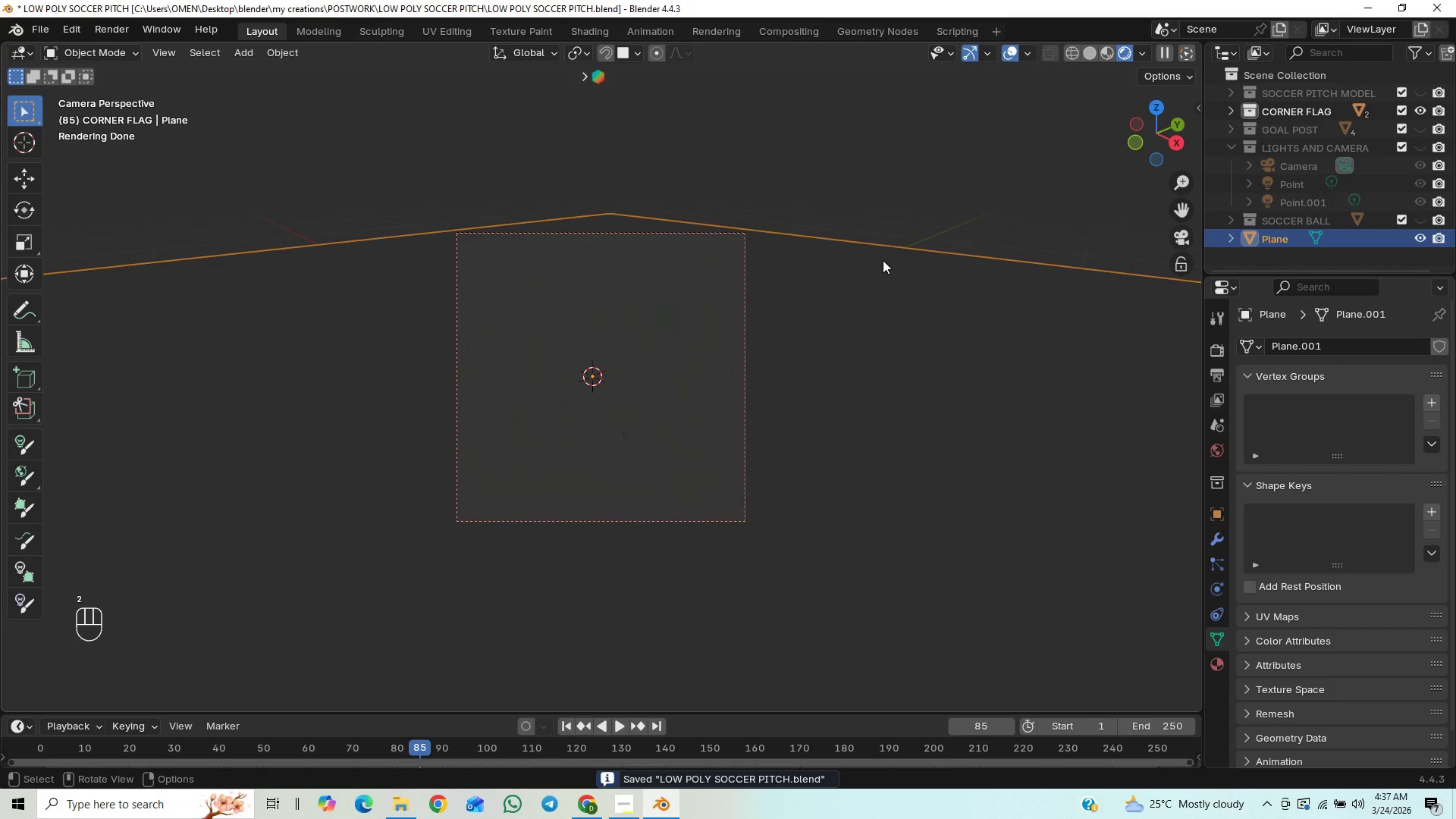 
key(Control+Z)
 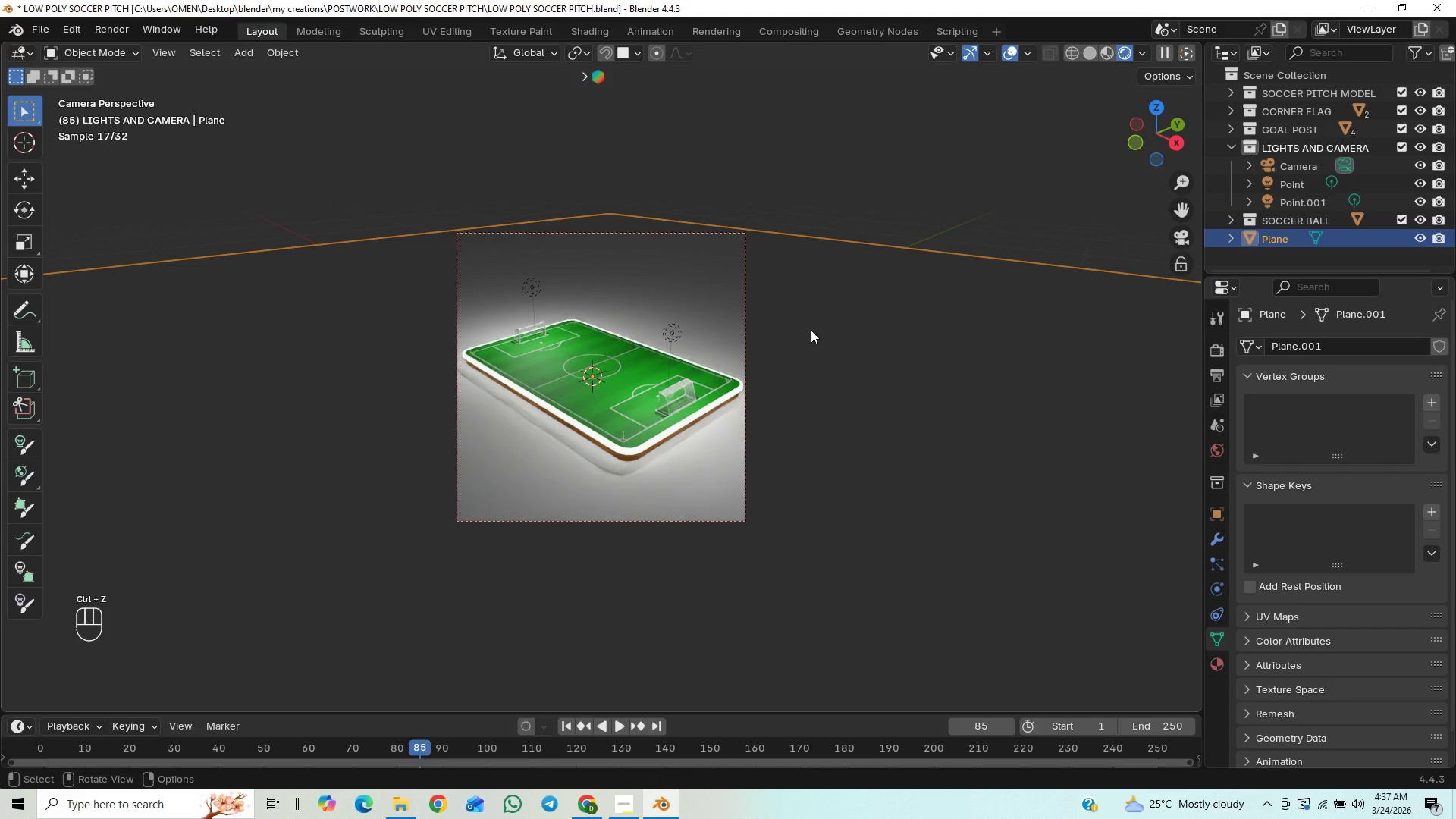 
left_click([844, 277])
 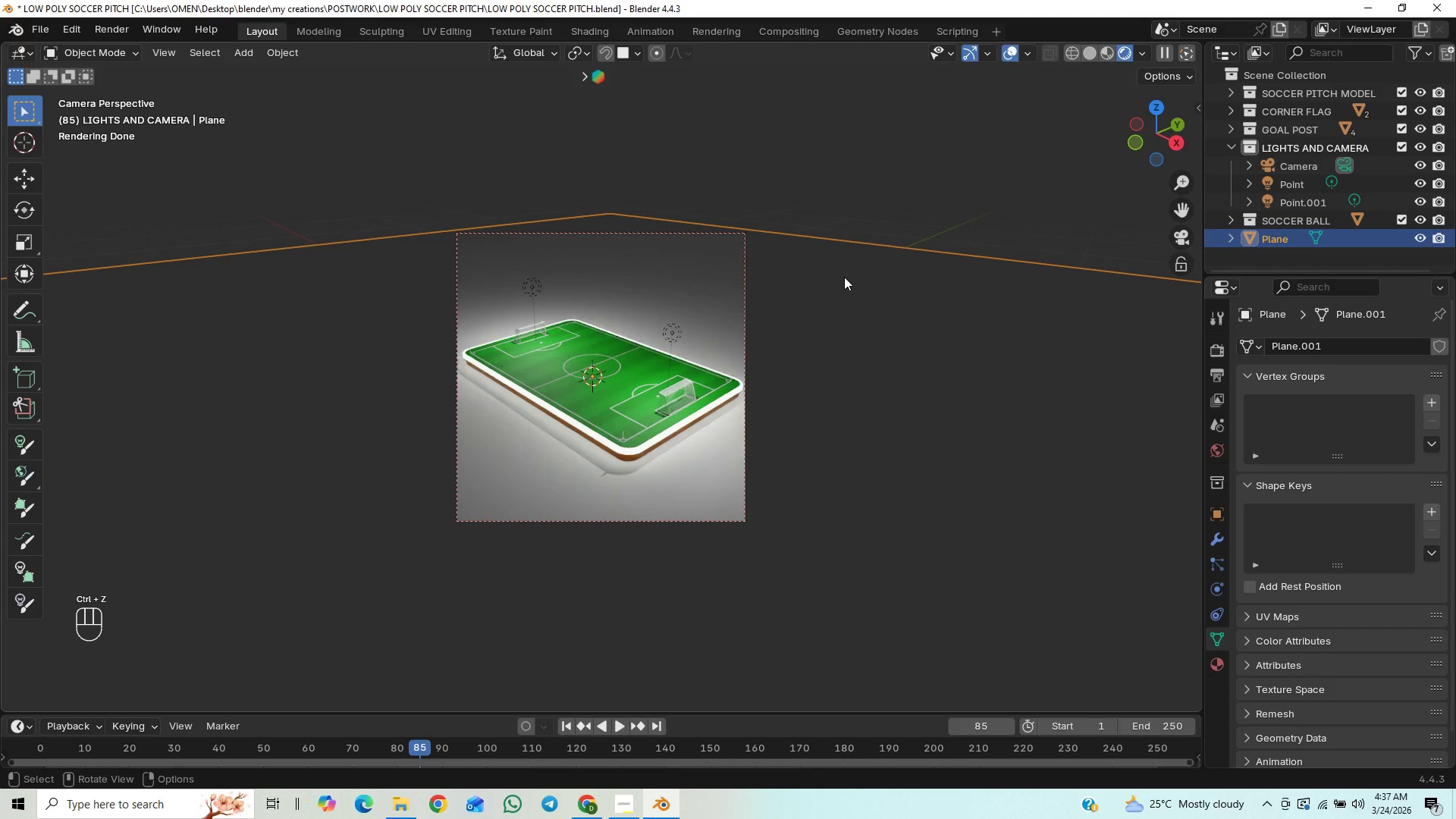 
key(Tab)
 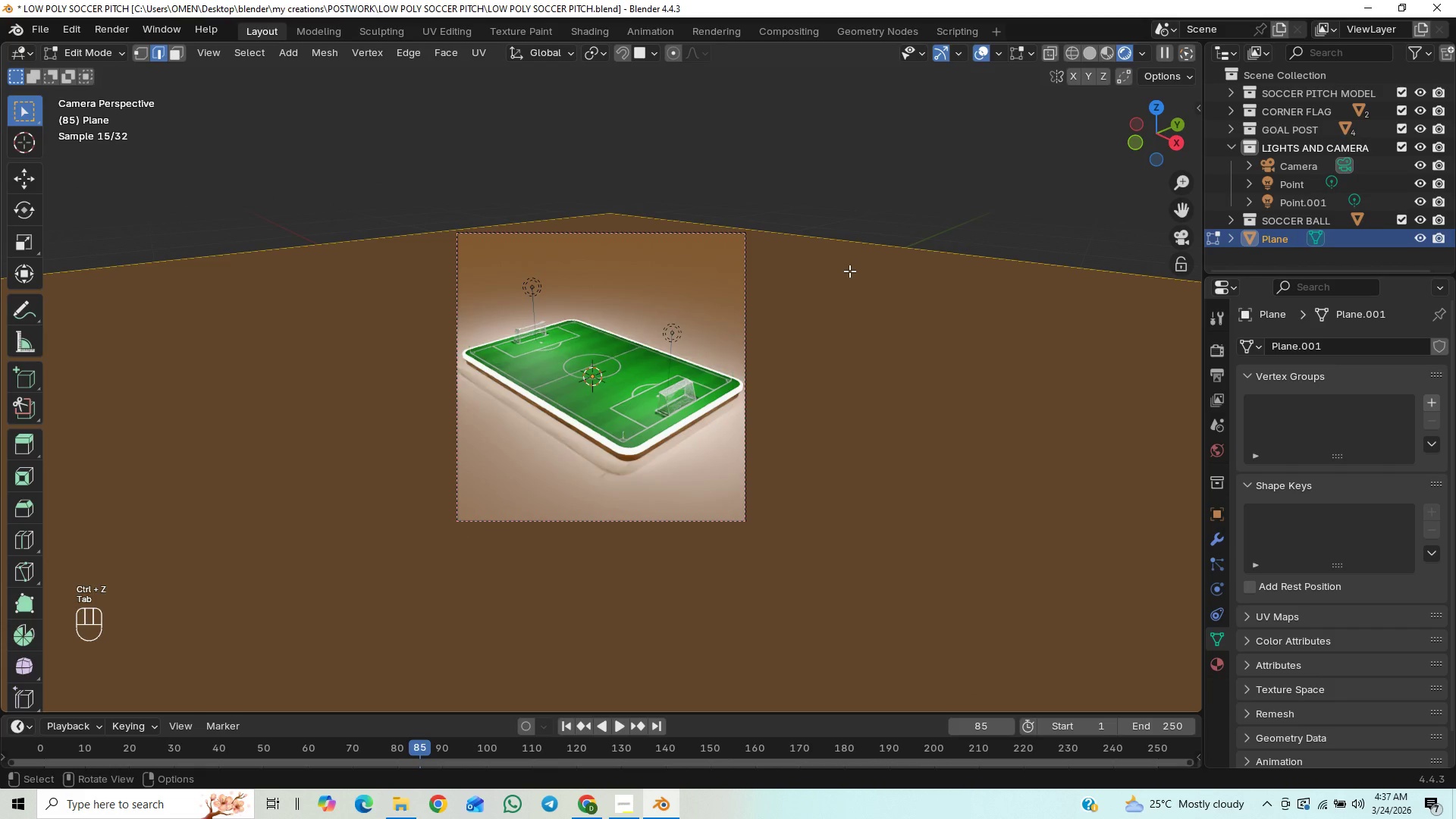 
left_click([850, 270])
 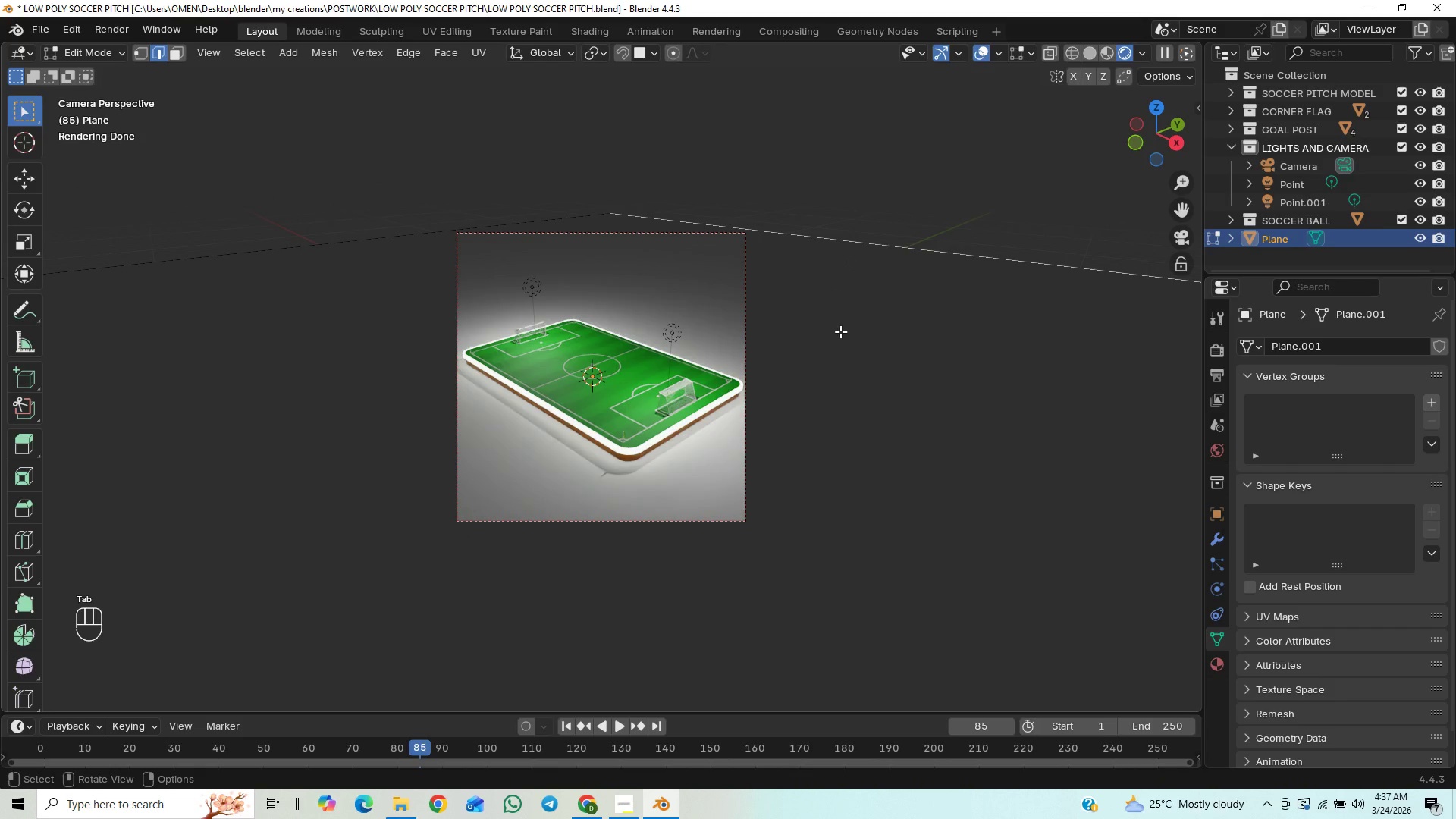 
scroll: coordinate [858, 358], scroll_direction: down, amount: 5.0
 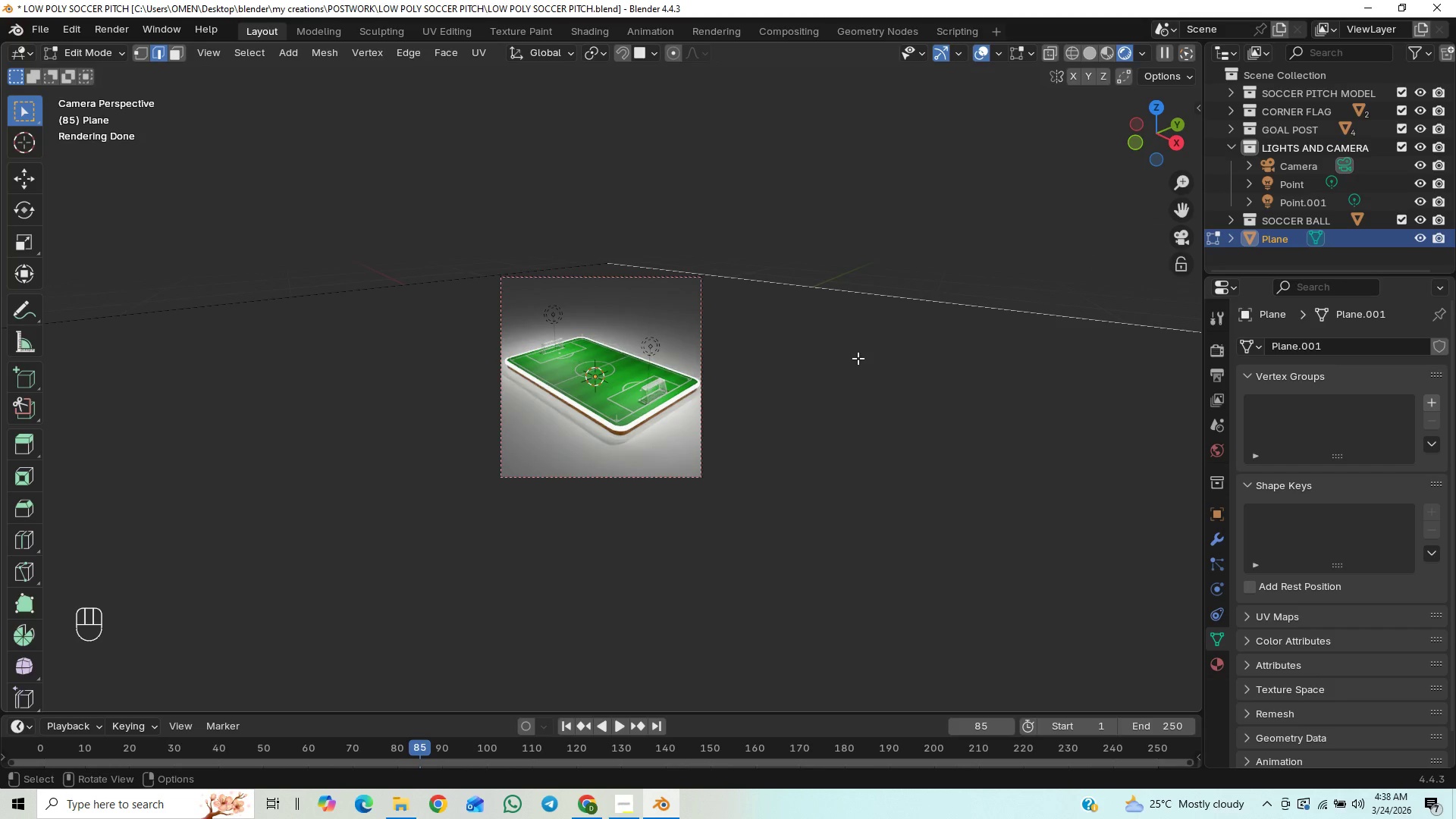 
key(E)
 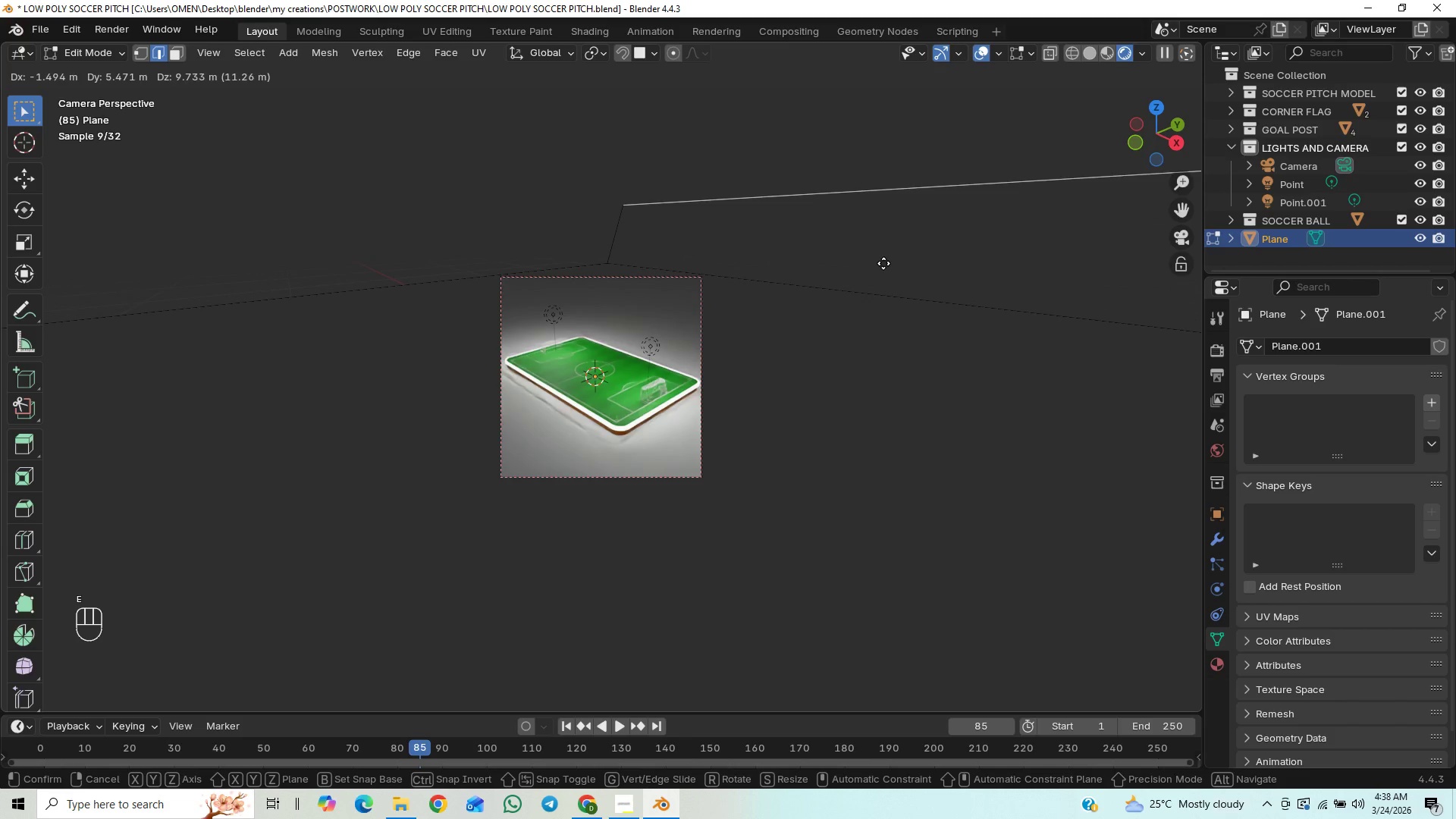 
key(Z)
 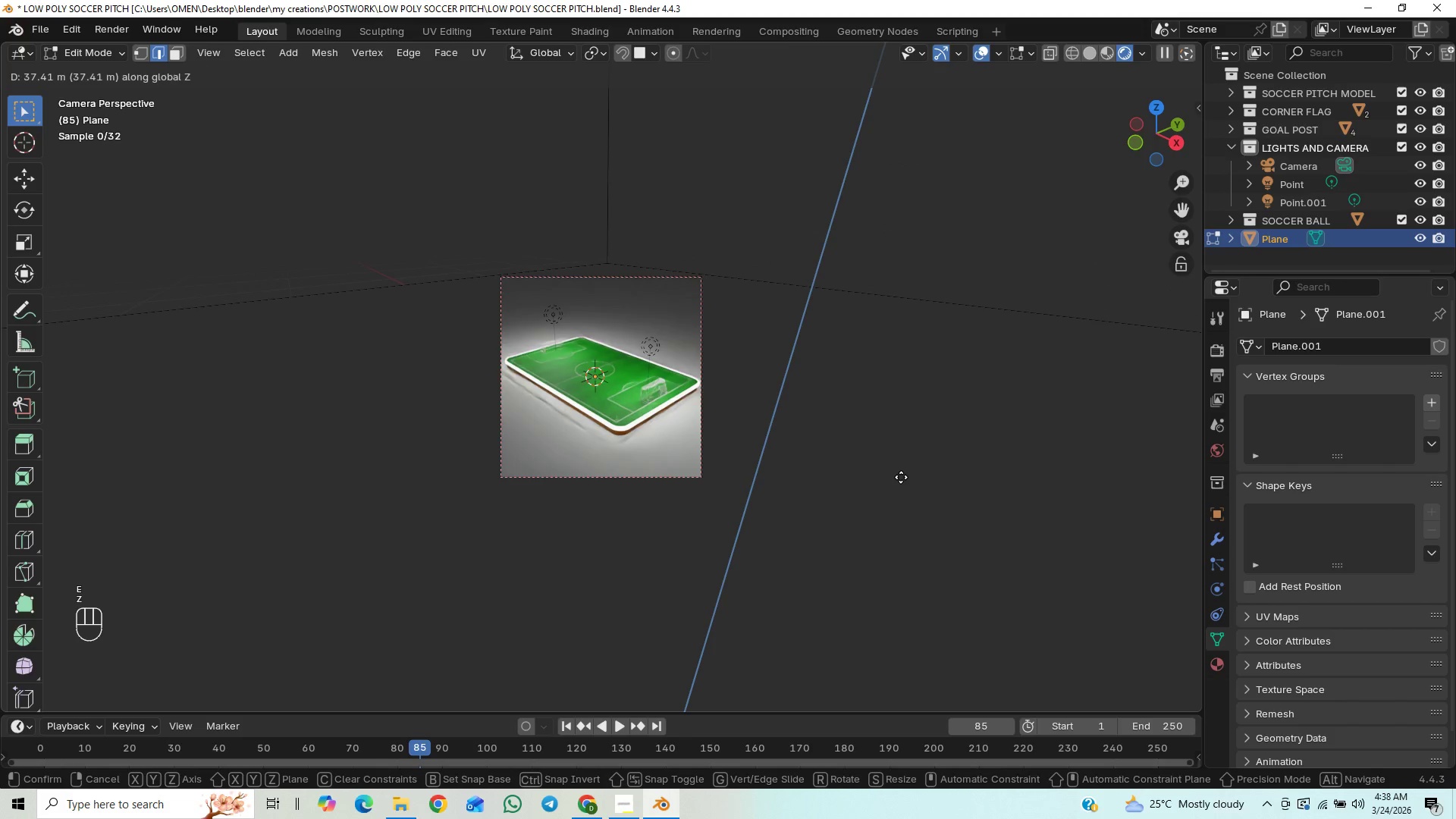 
left_click([901, 475])
 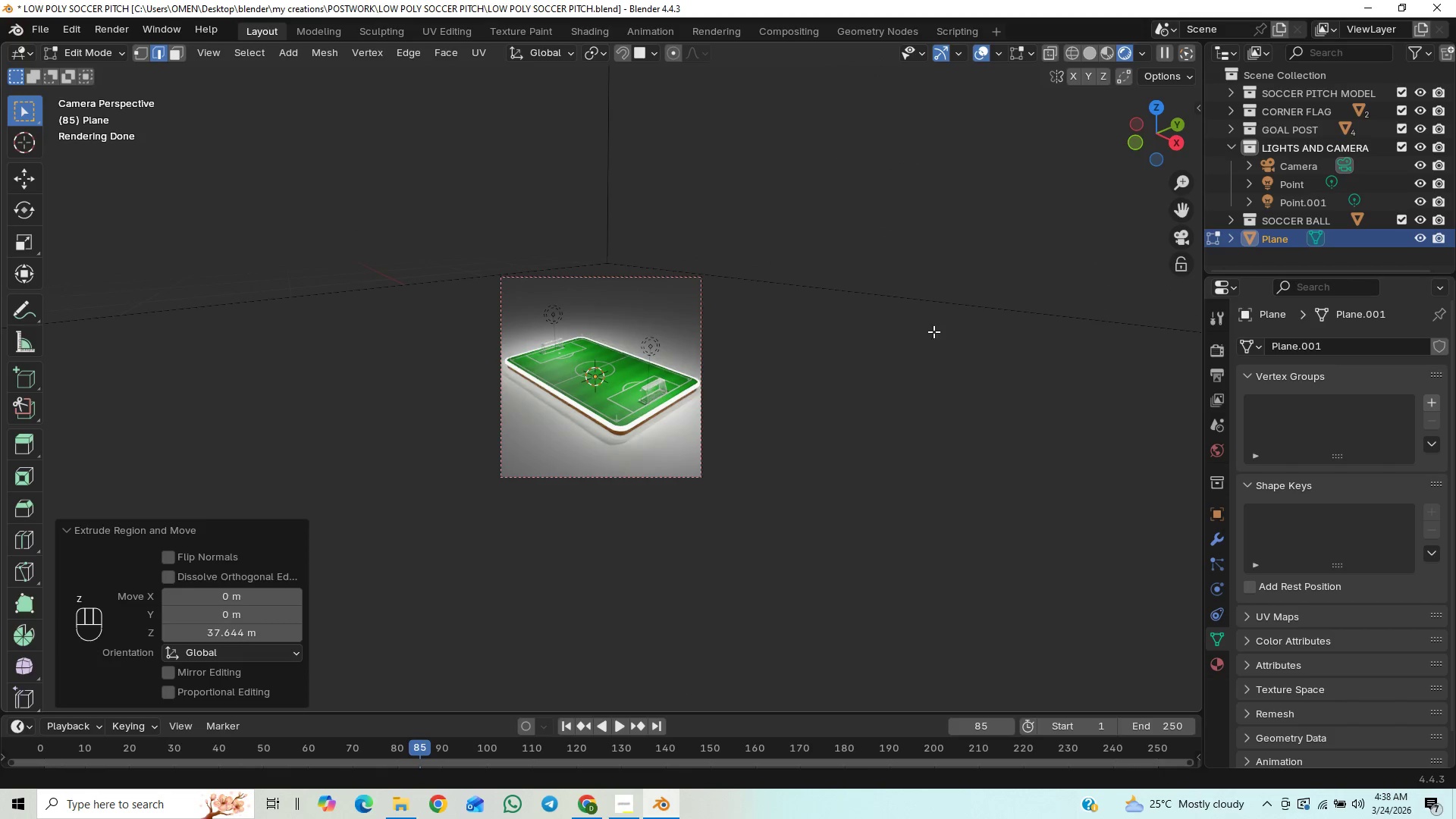 
left_click([946, 312])
 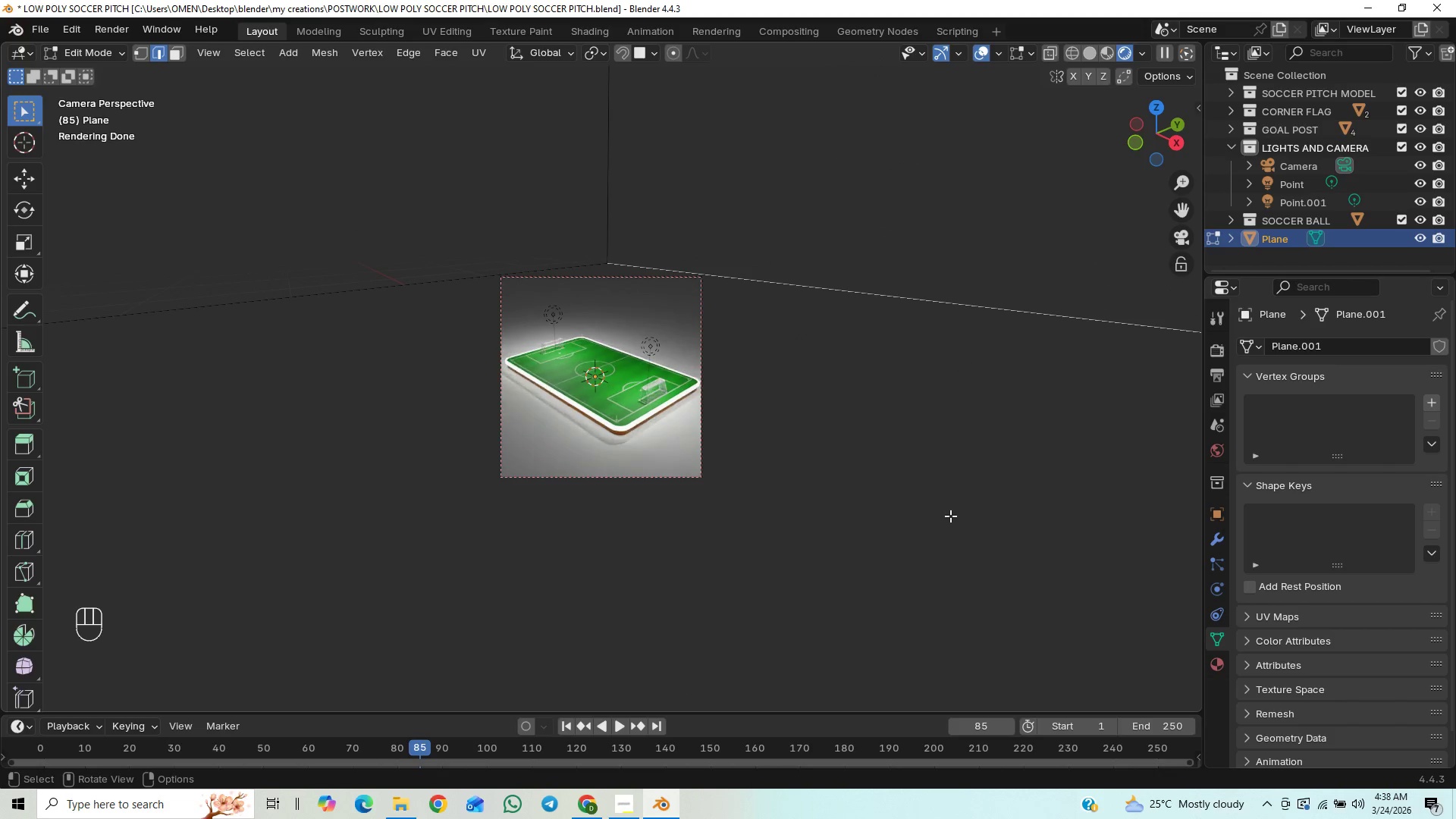 
key(Control+B)
 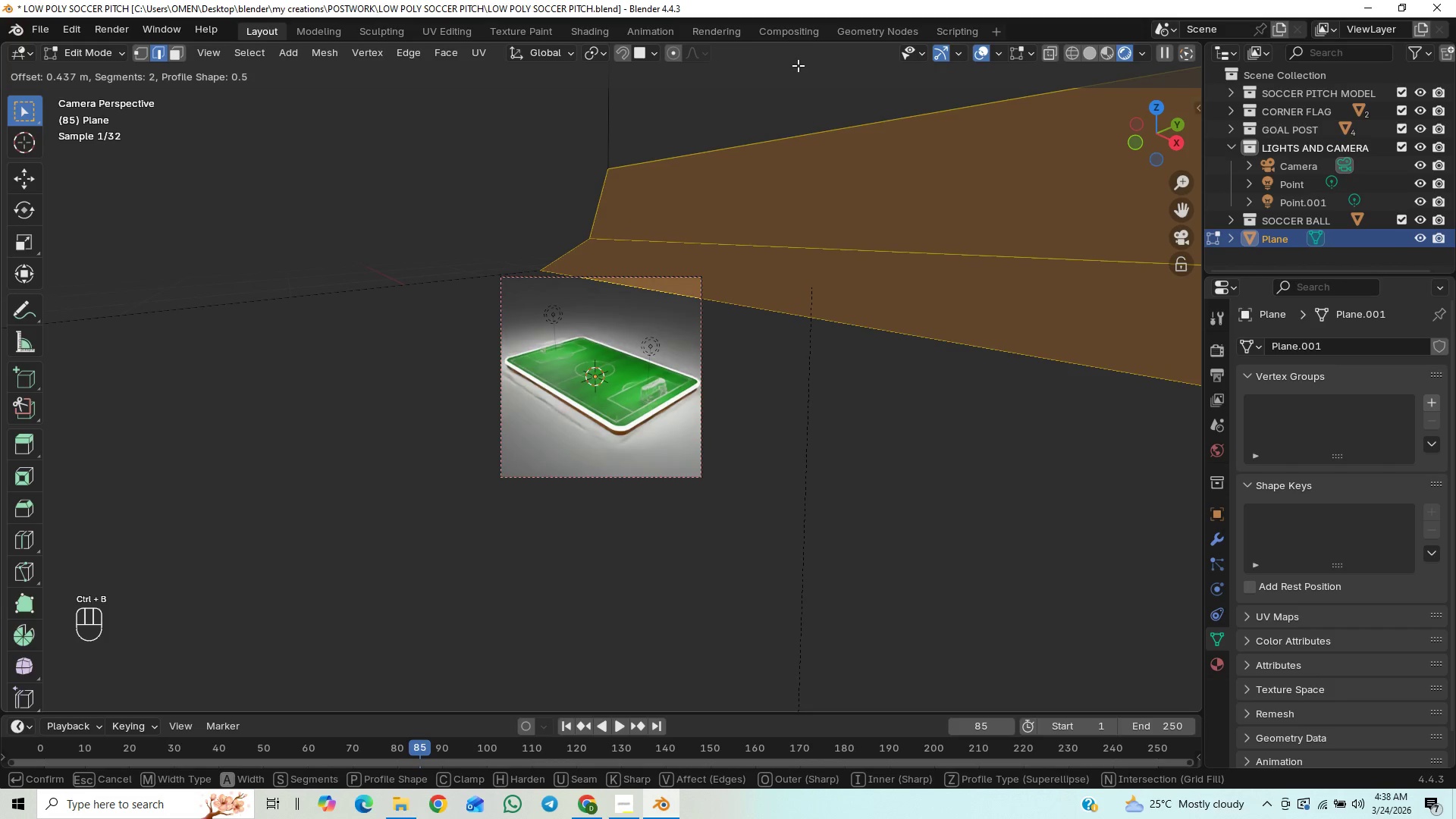 
scroll: coordinate [797, 65], scroll_direction: up, amount: 18.0
 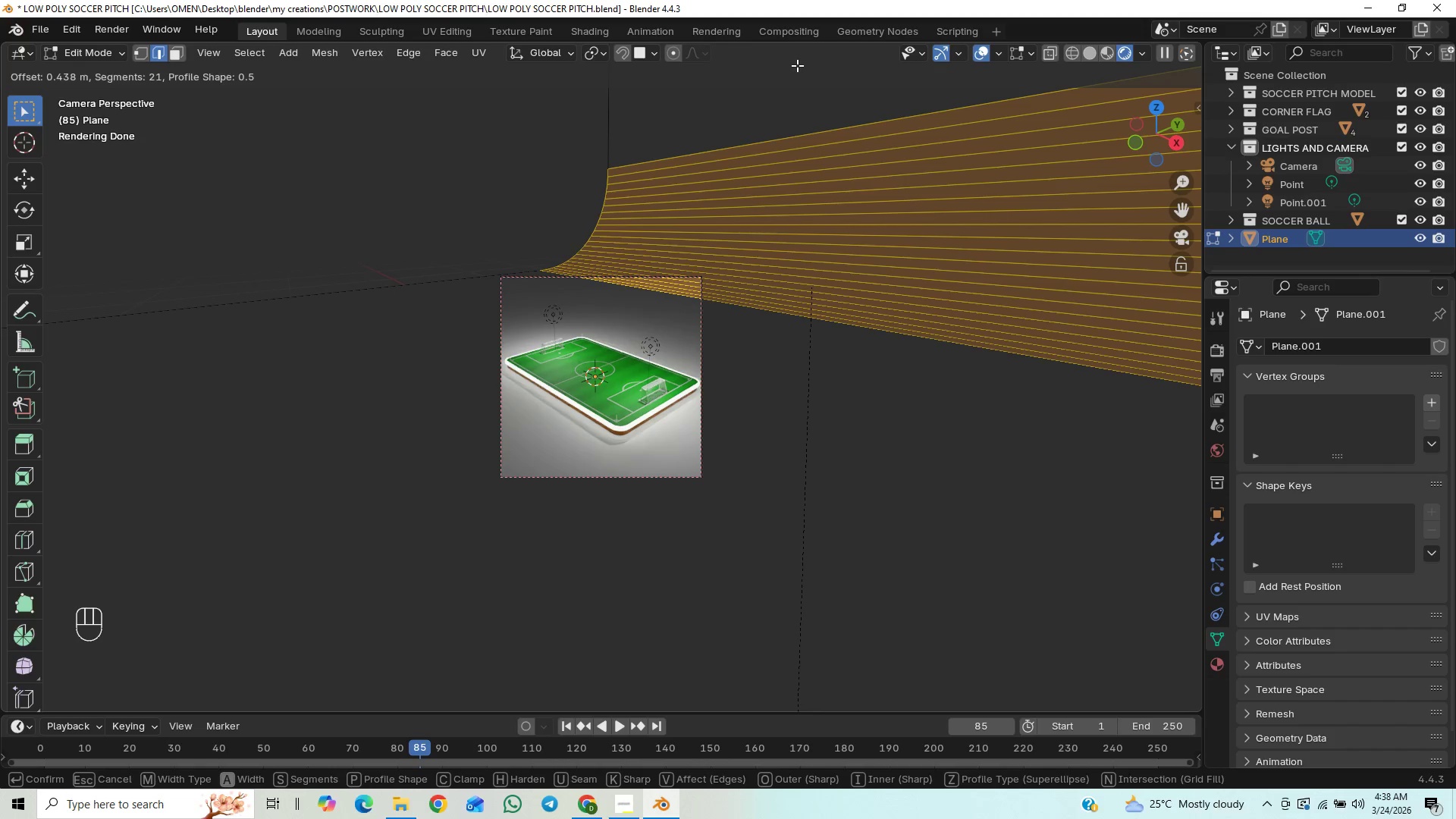 
left_click([797, 65])
 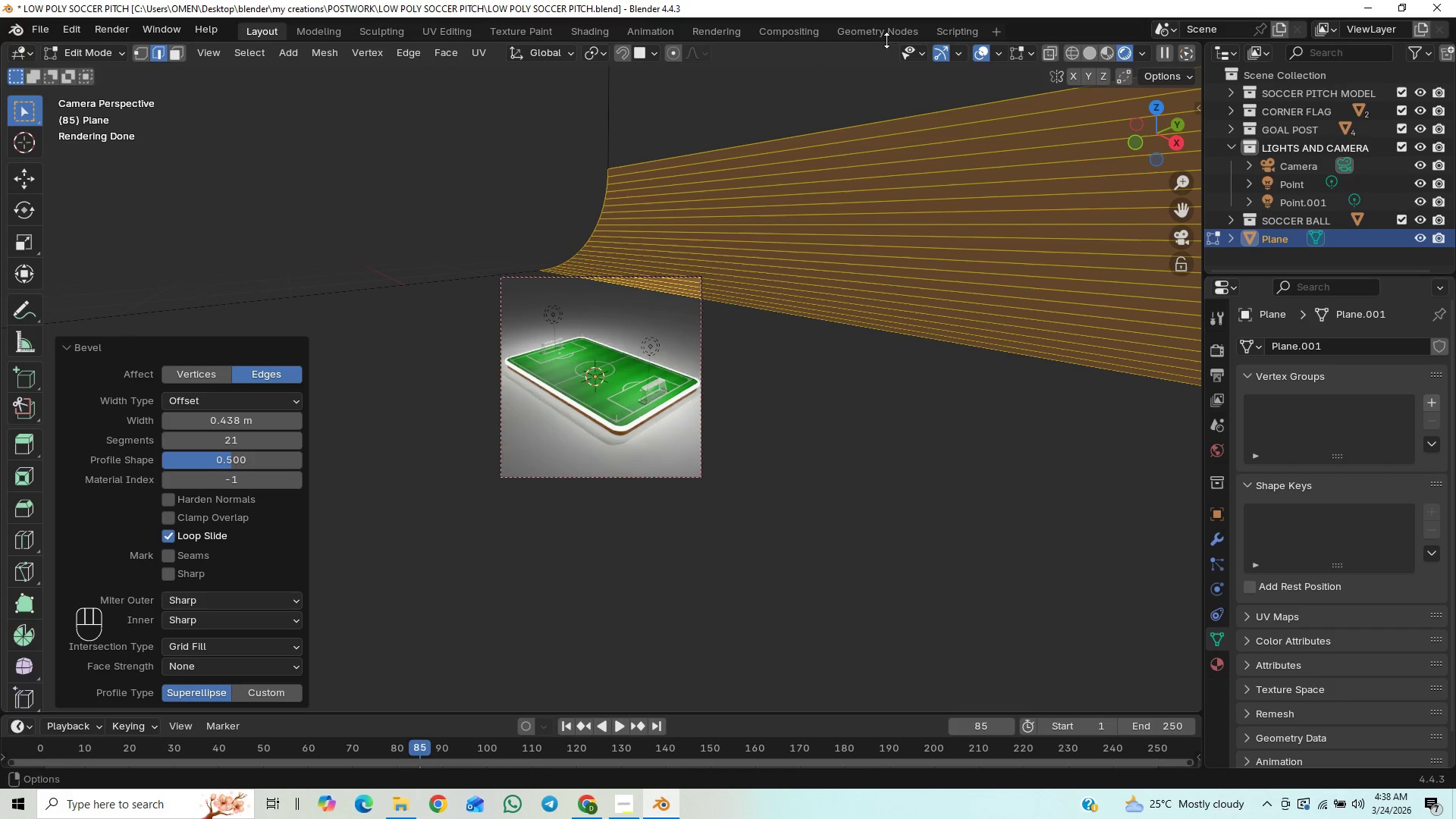 
key(Tab)
 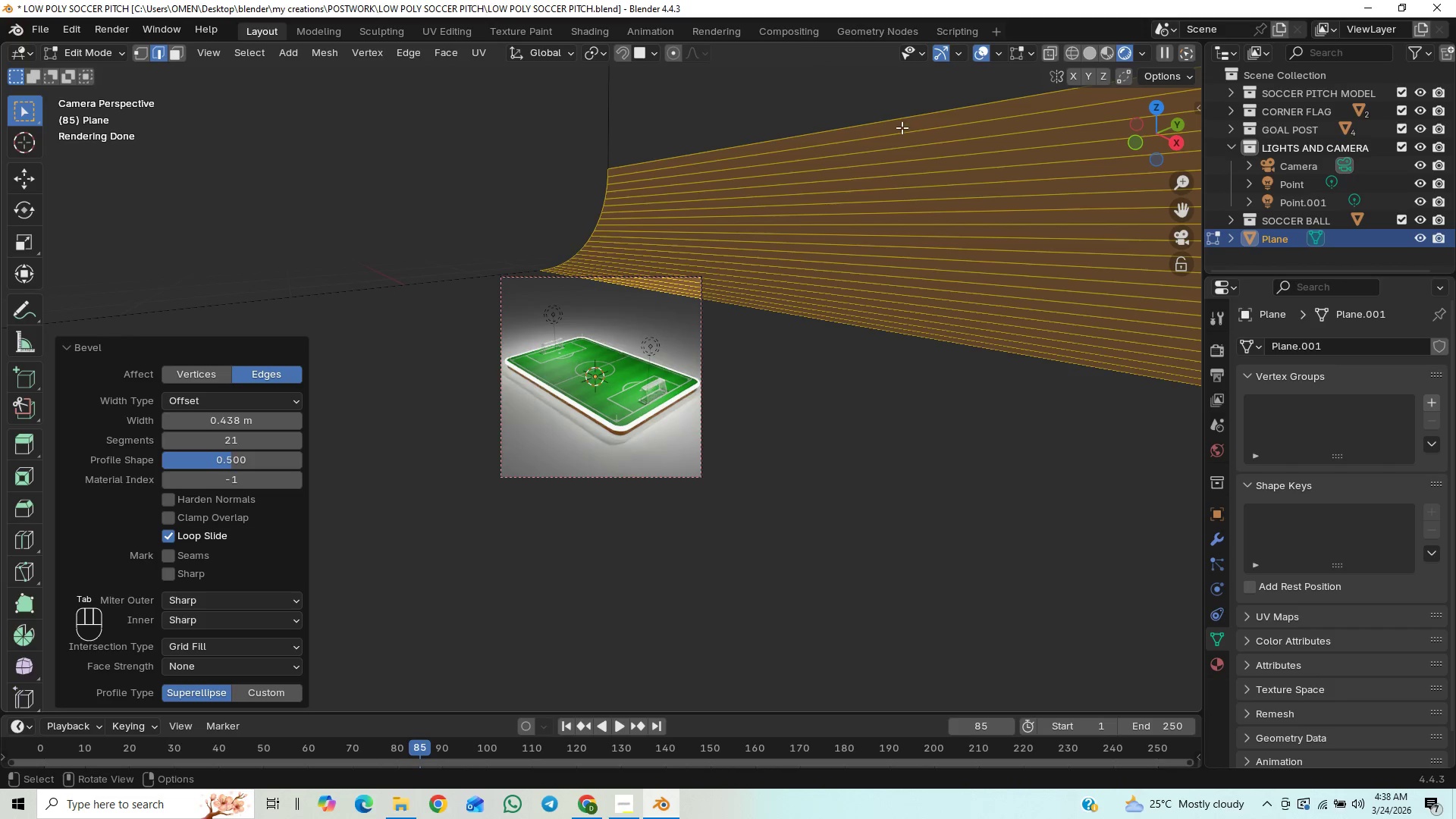 
key(Tab)
 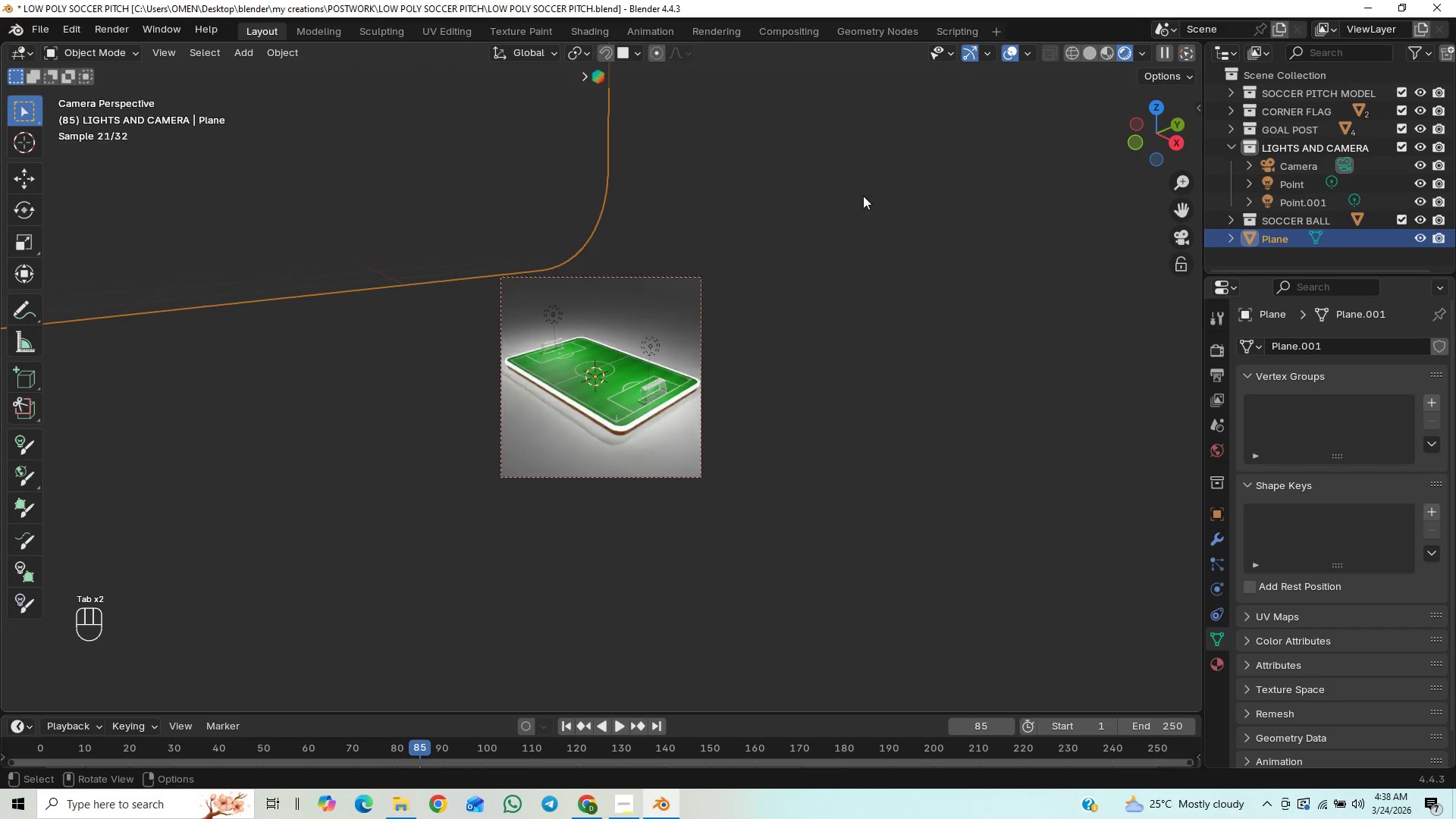 
right_click([871, 221])
 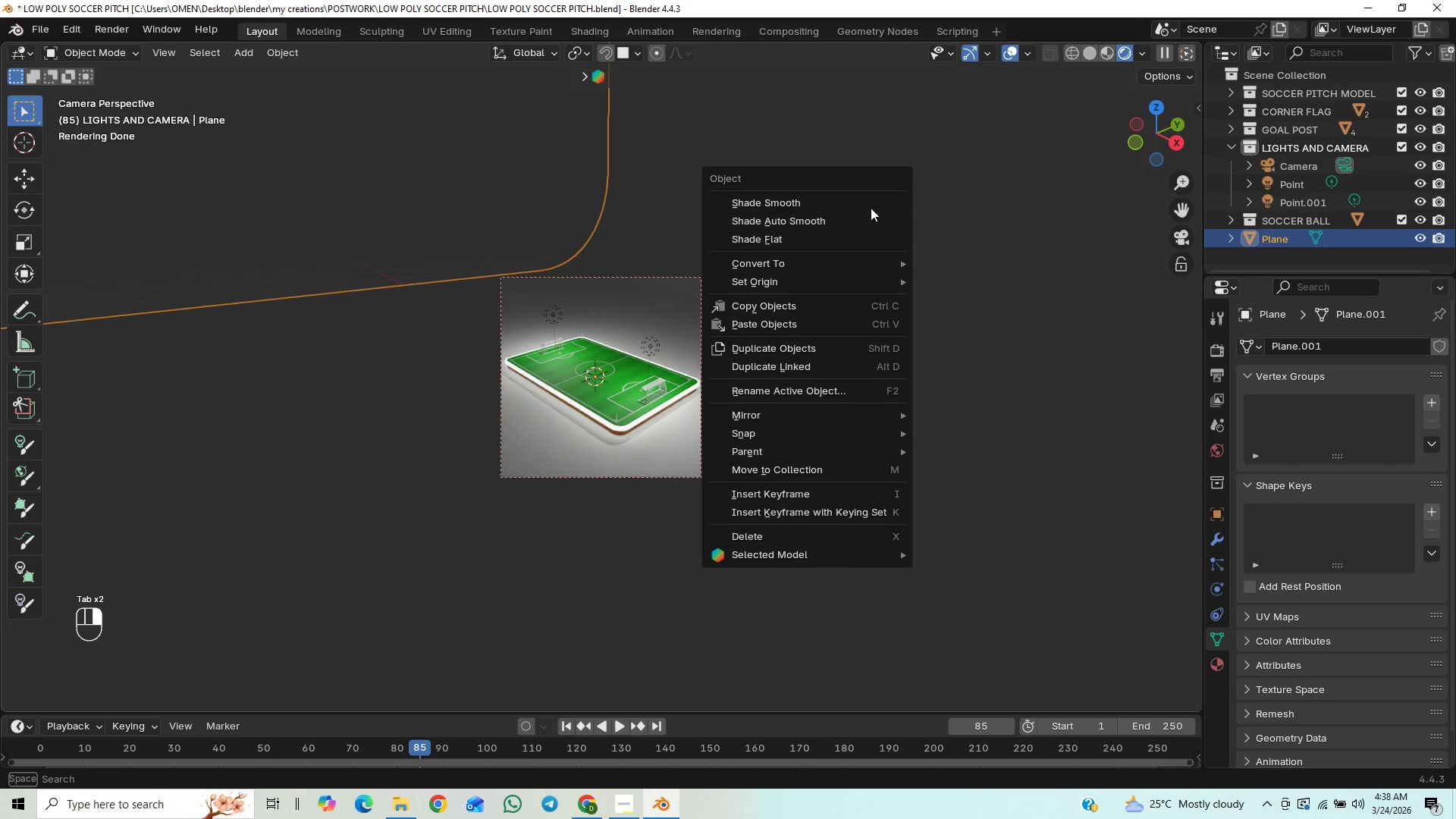 
left_click([871, 205])
 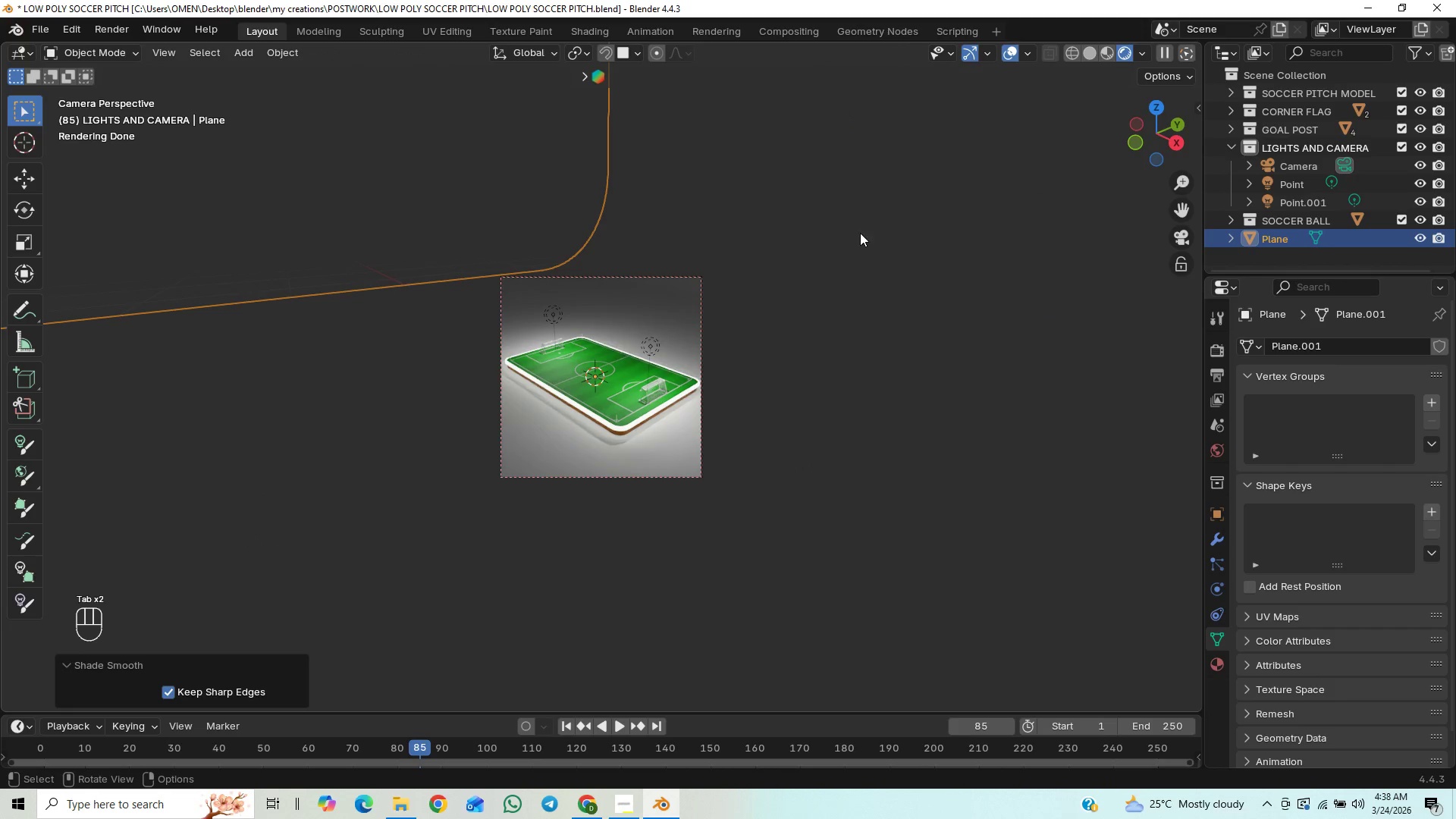 
key(Control+S)
 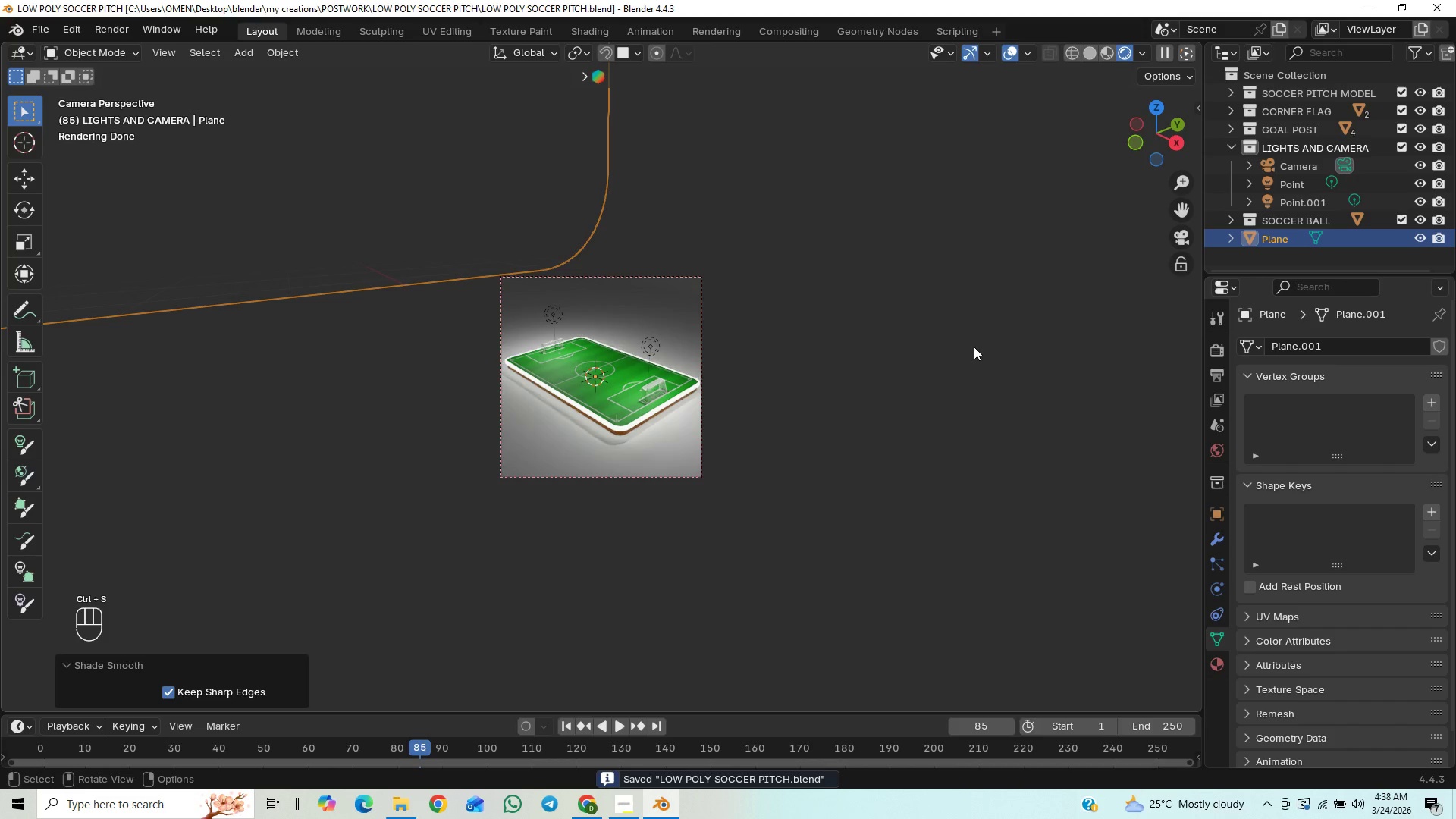 
key(Shift+A)
 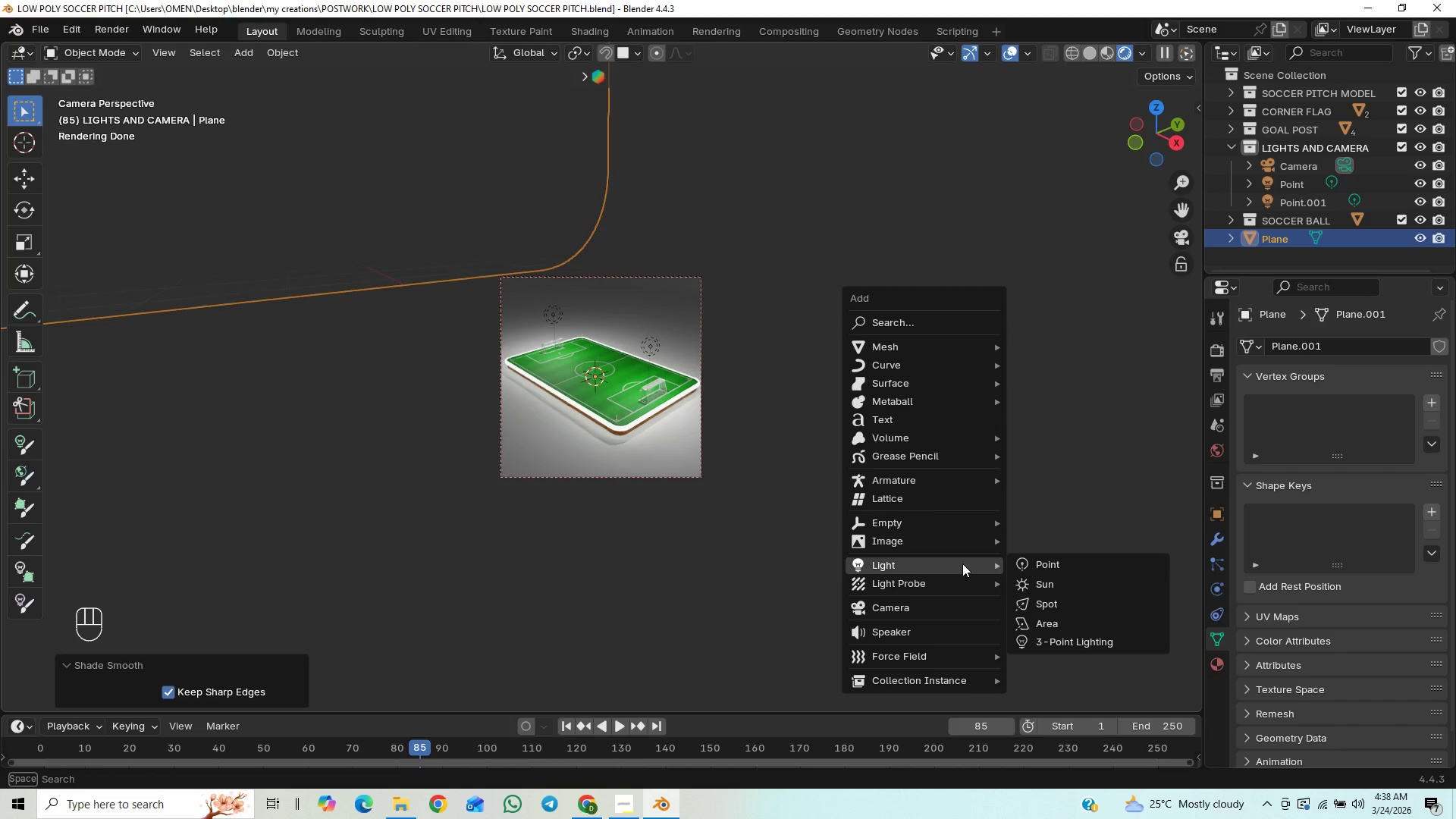 
left_click([1037, 621])
 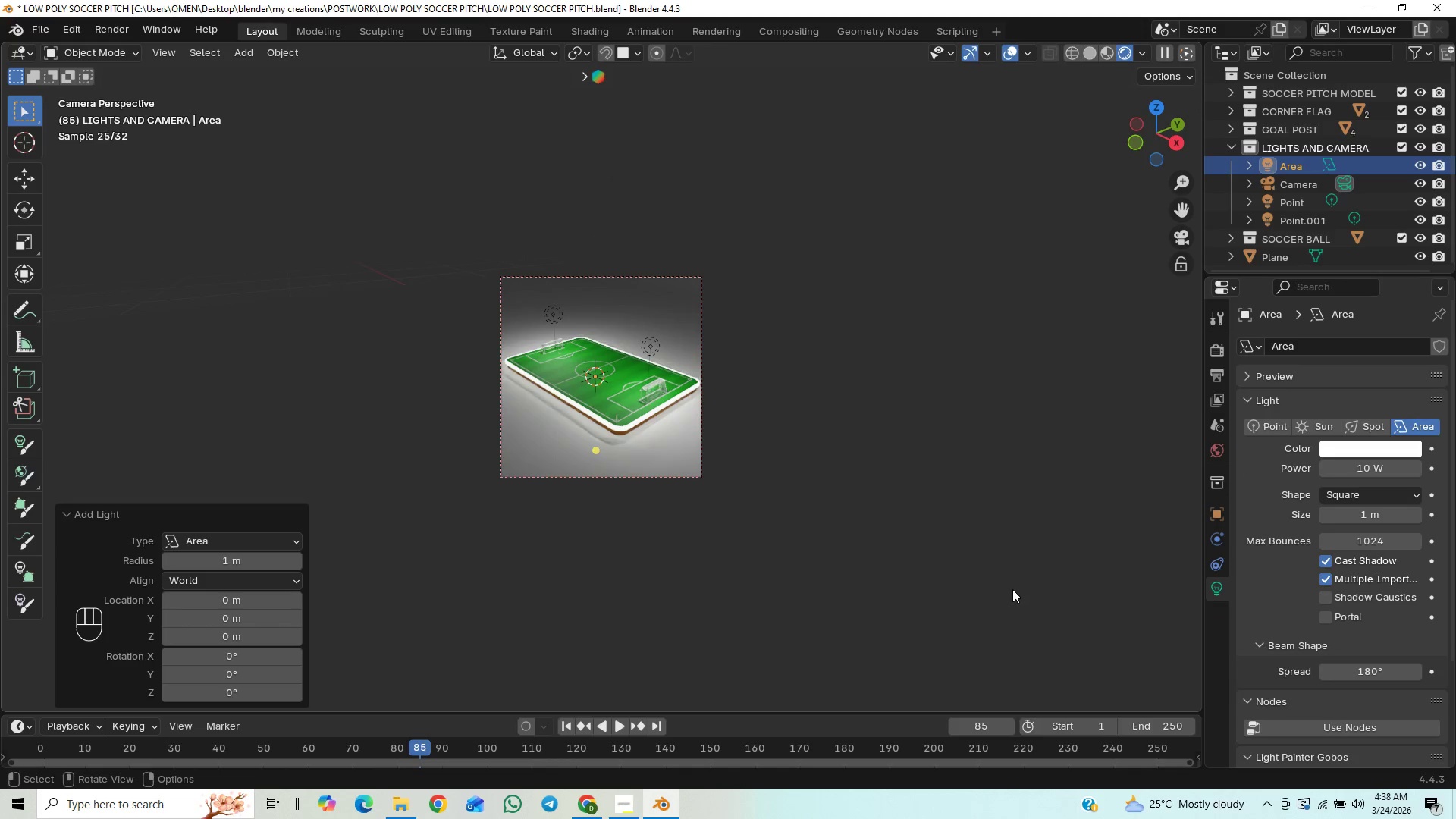 
type(gz)
 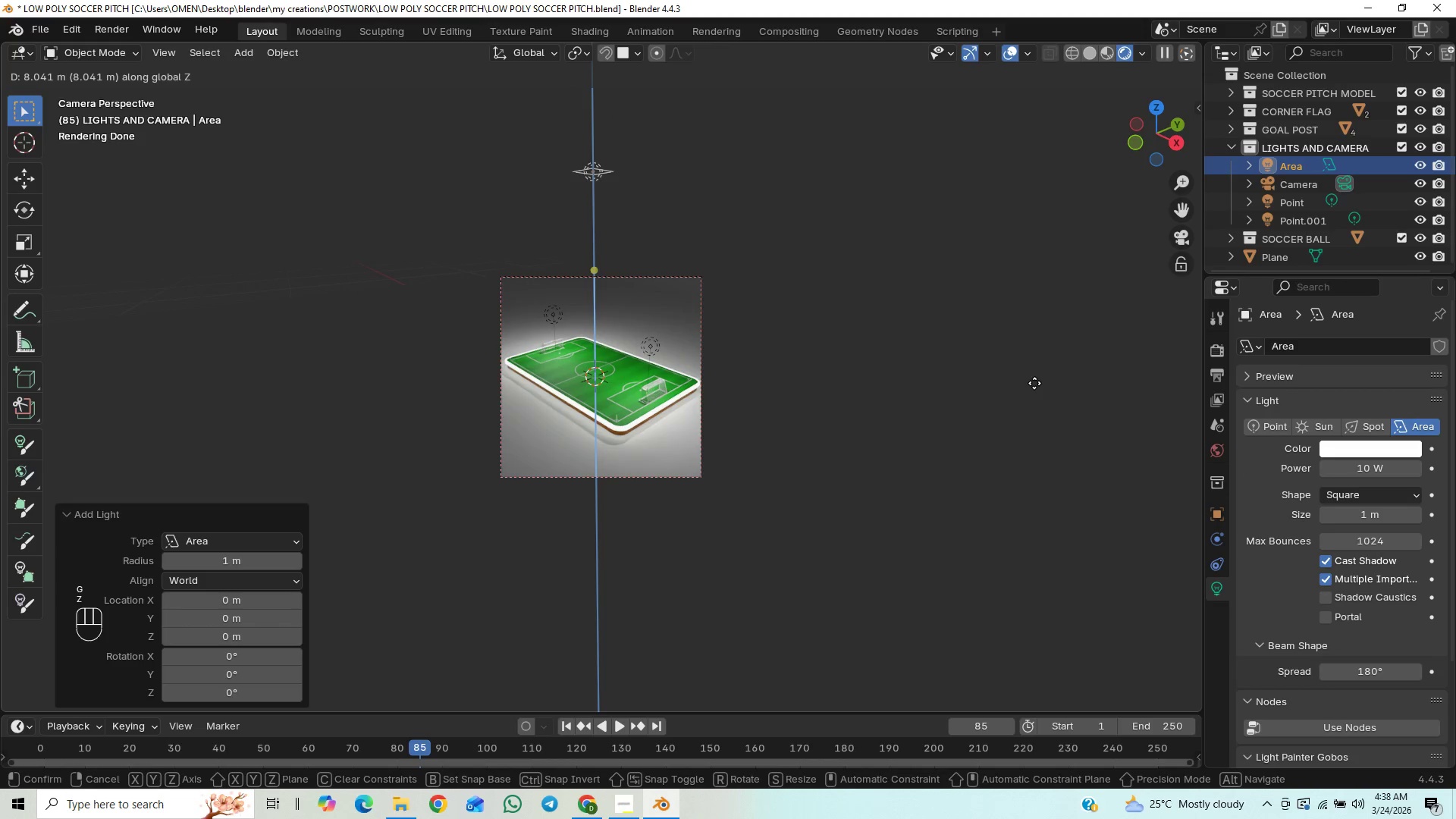 
left_click([1034, 375])
 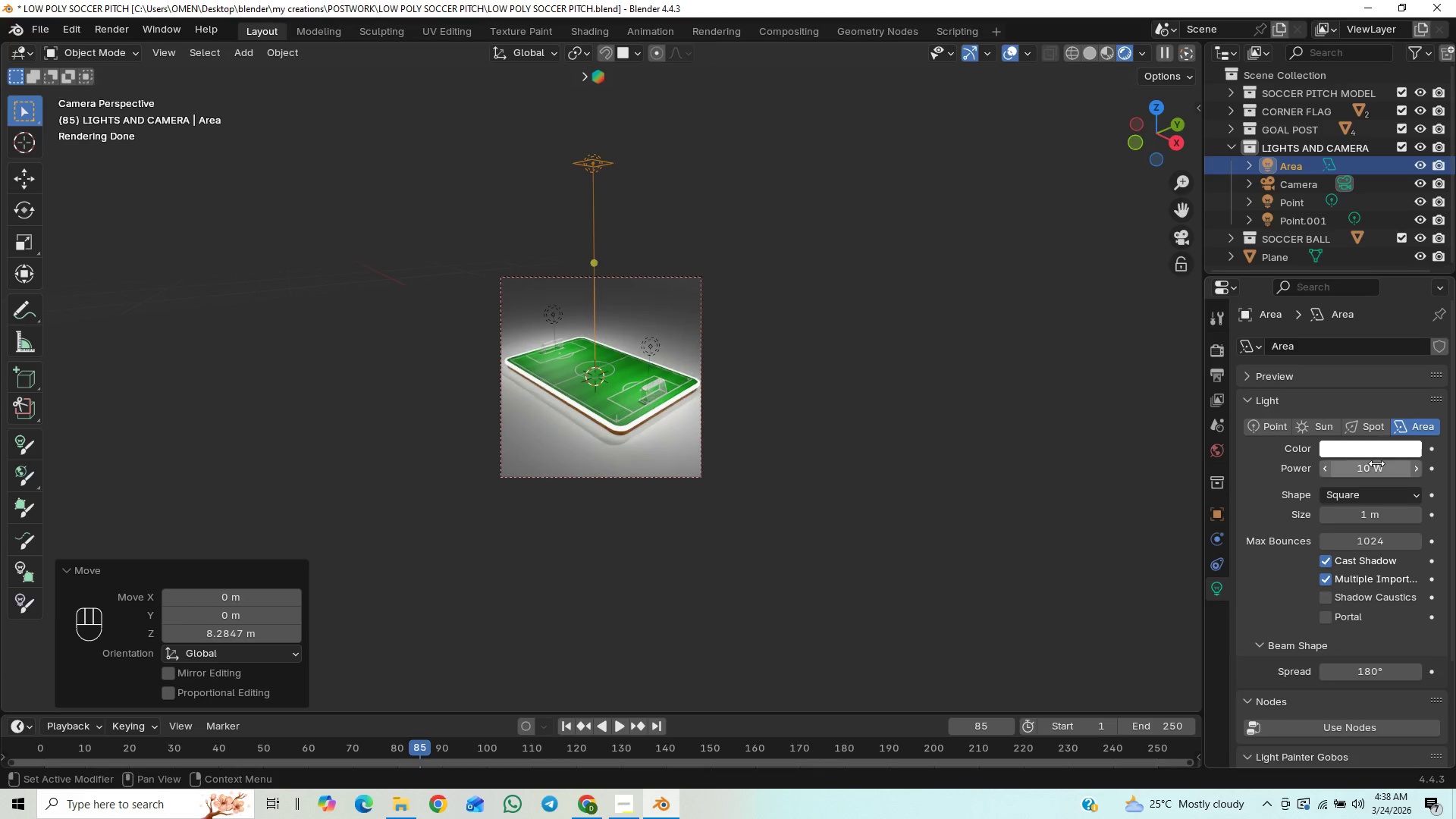 
left_click([1376, 469])
 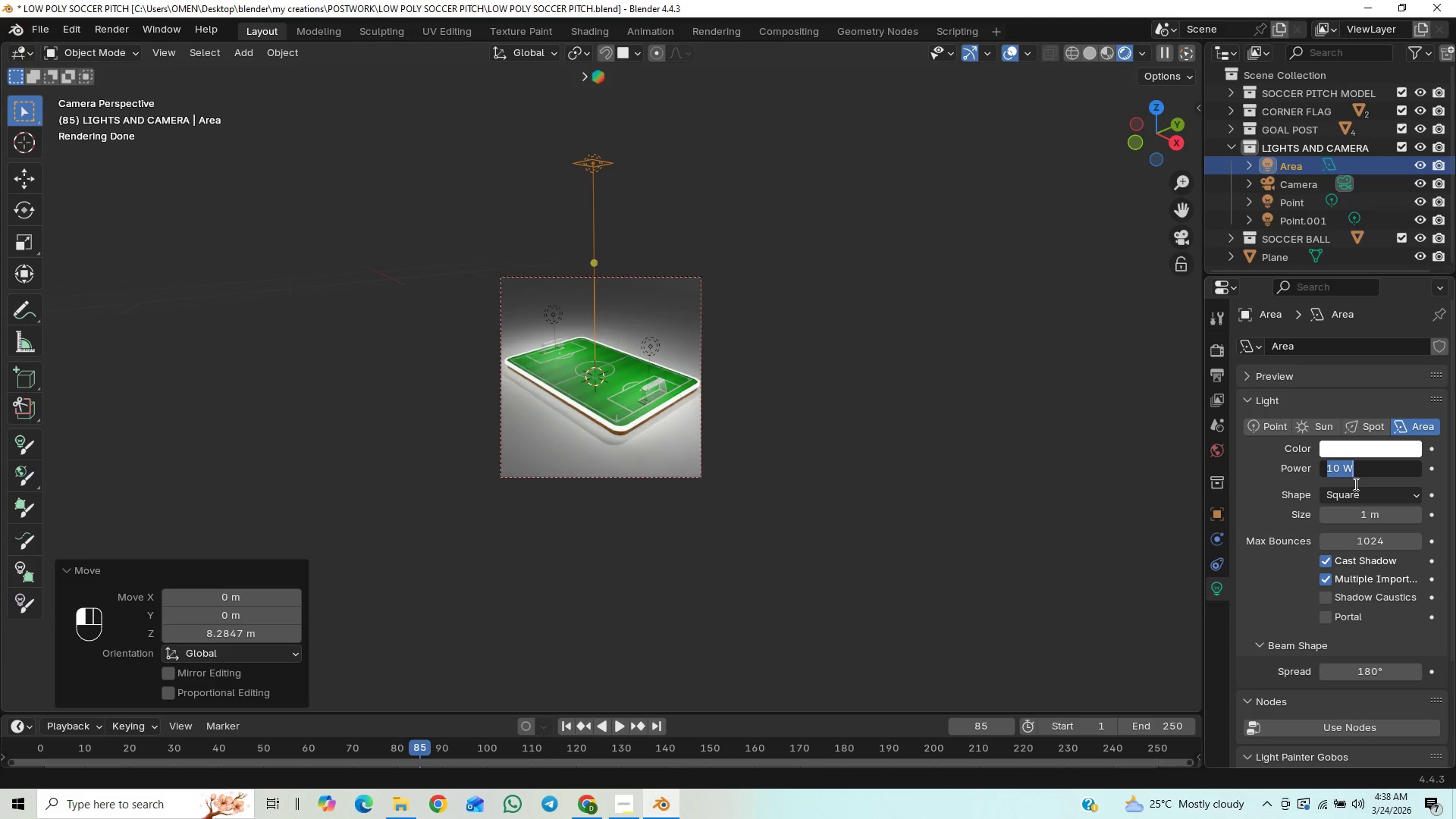 
type(300)
 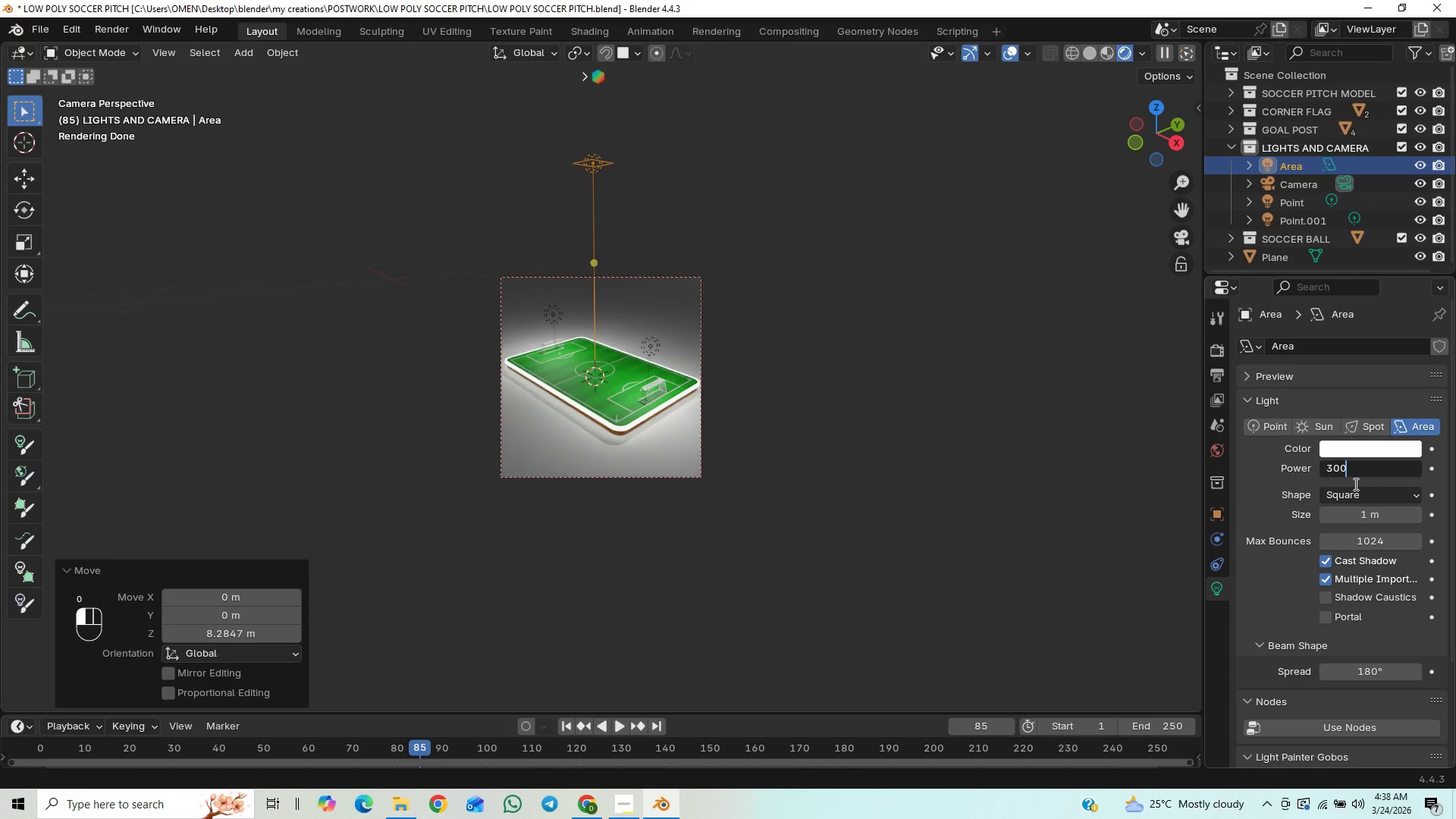 
key(Enter)
 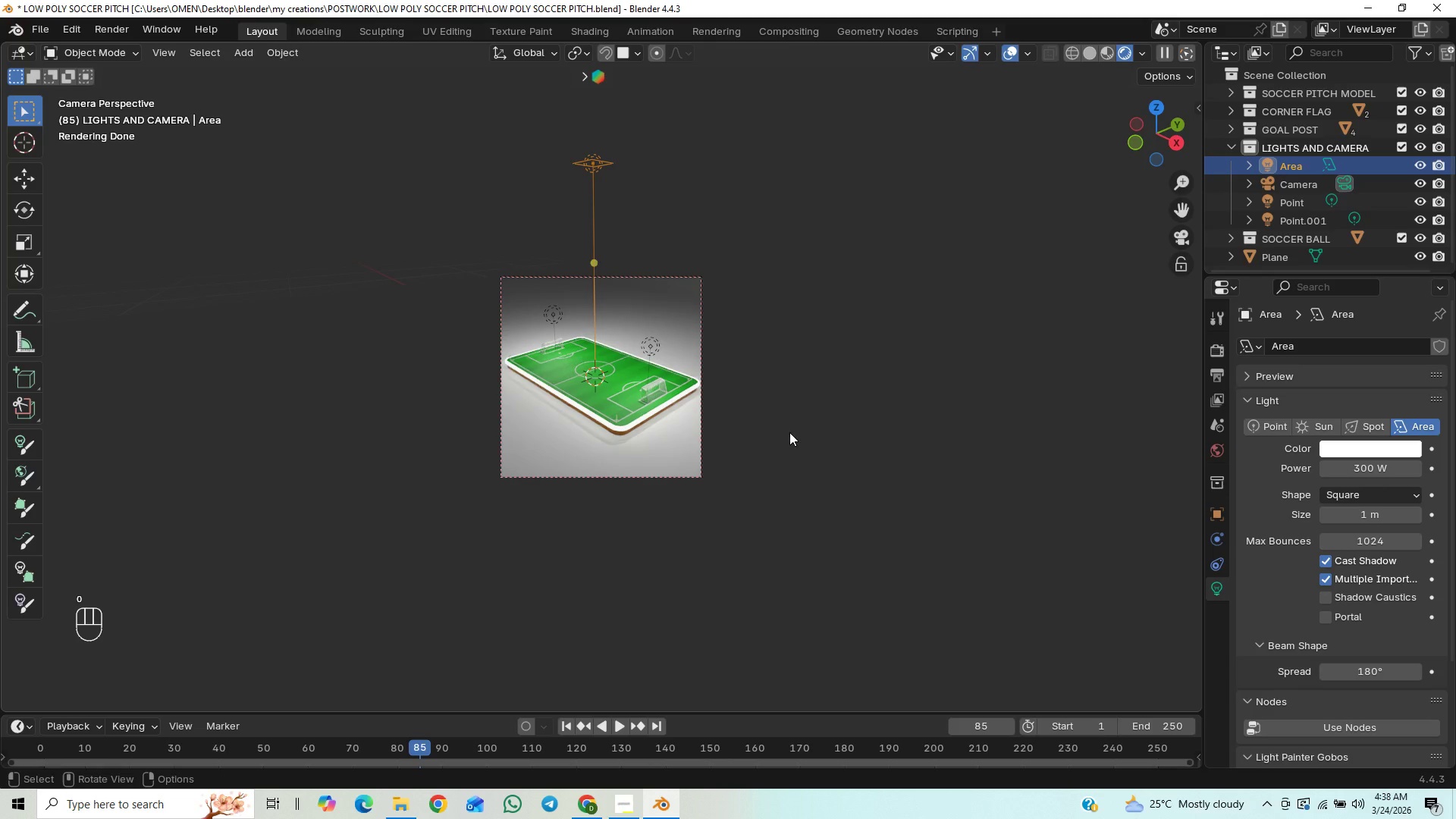 
scroll: coordinate [729, 499], scroll_direction: up, amount: 15.0
 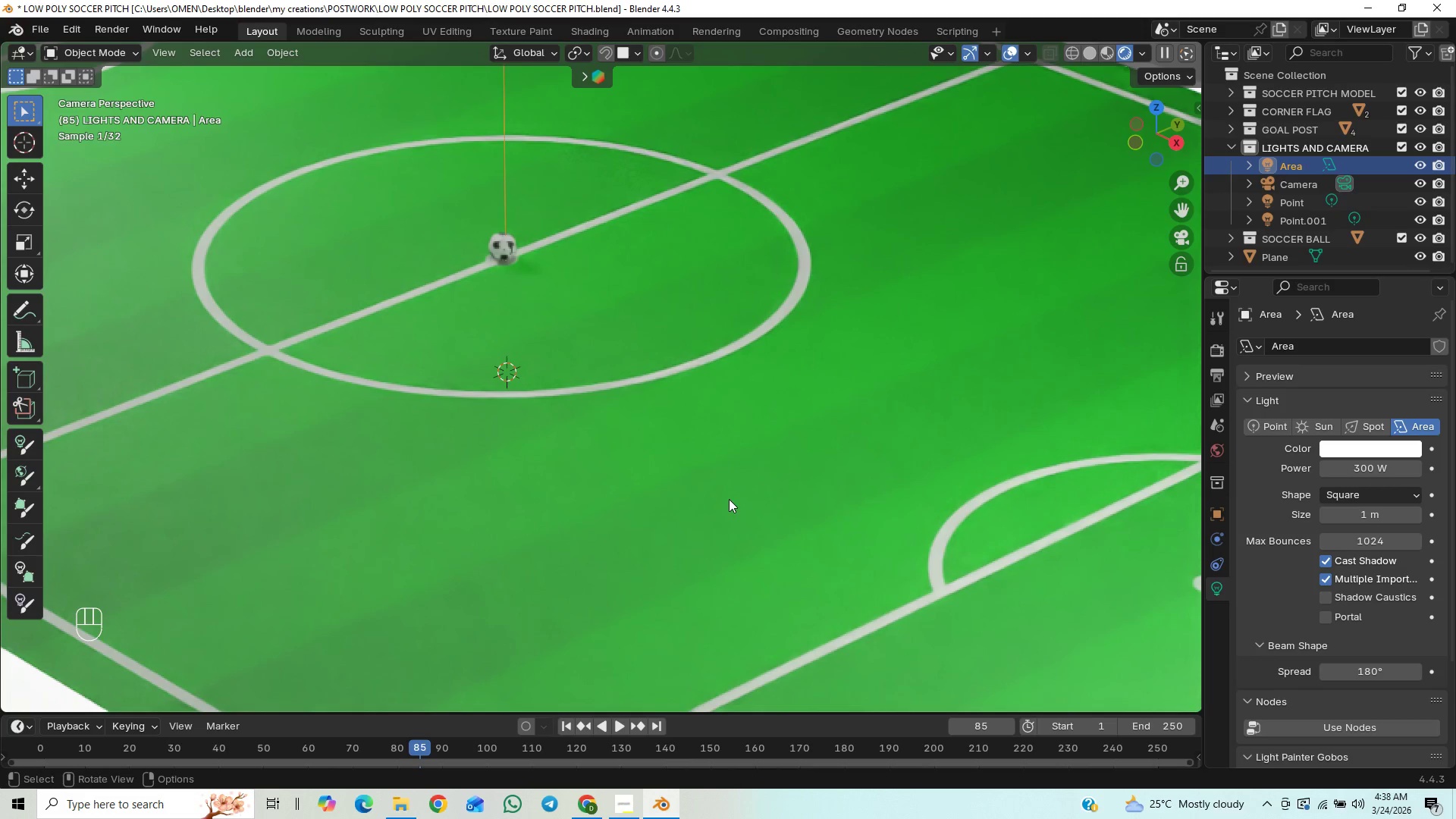 
scroll: coordinate [729, 499], scroll_direction: down, amount: 19.0
 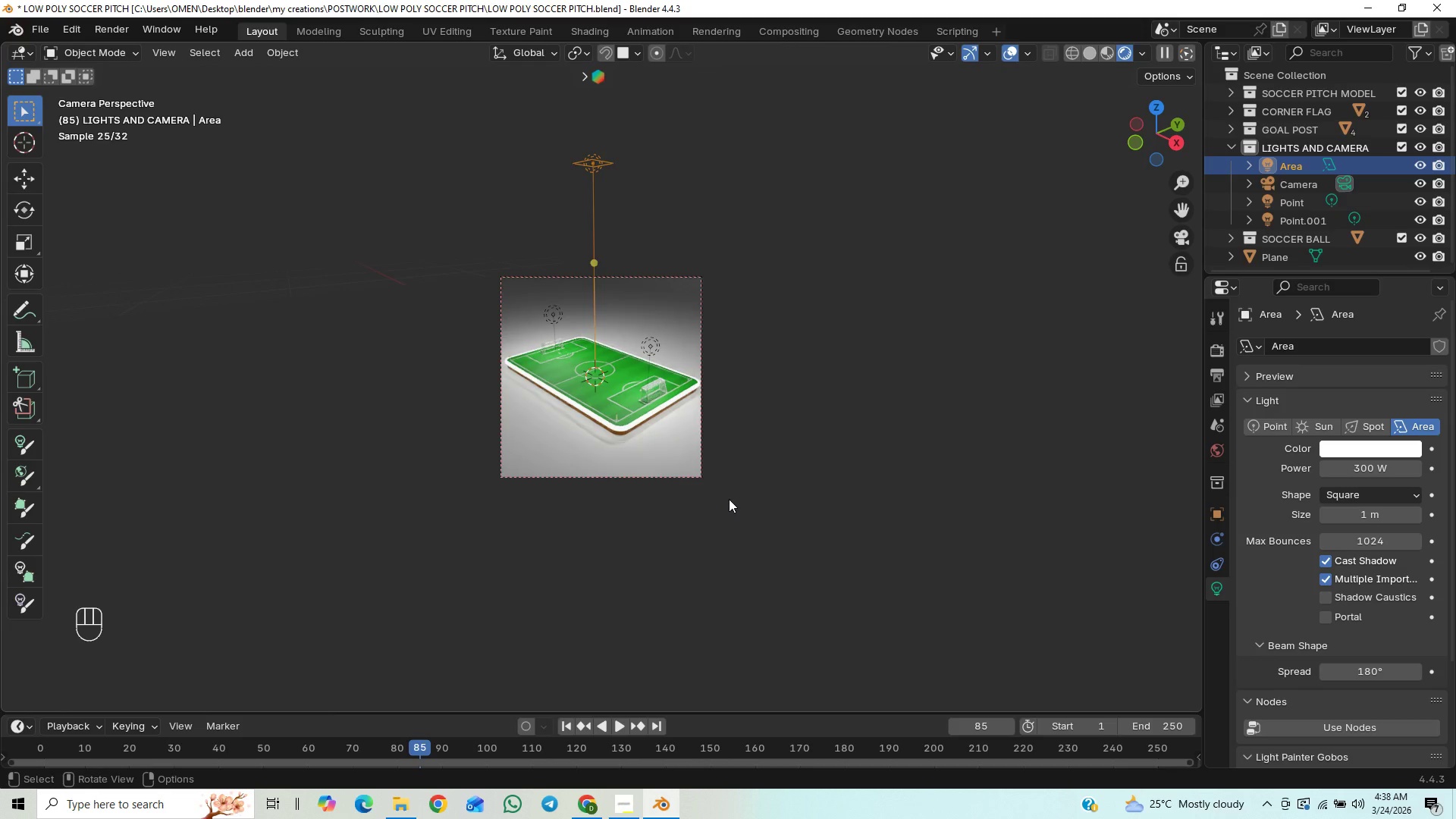 
scroll: coordinate [707, 469], scroll_direction: up, amount: 7.0
 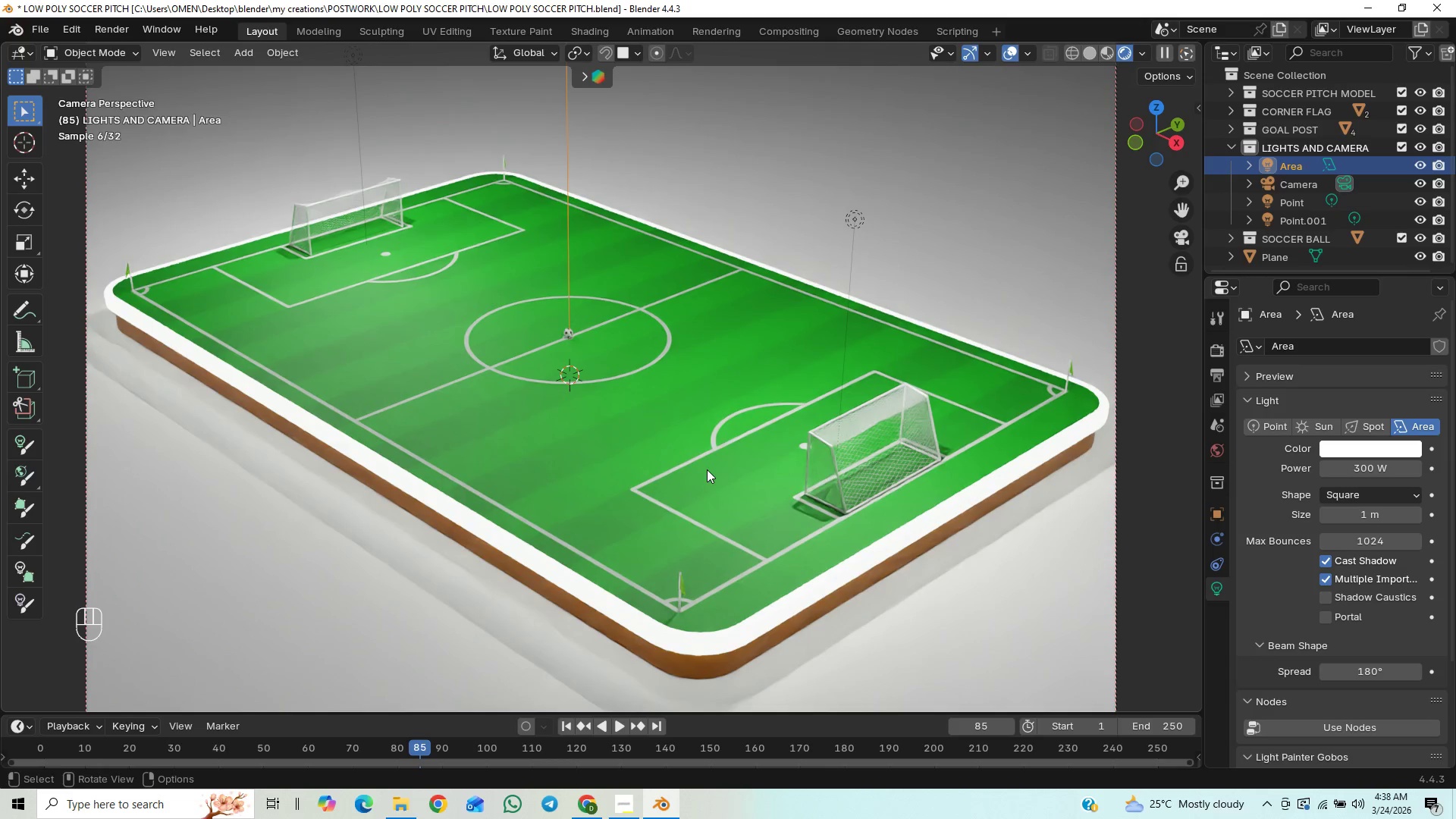 
scroll: coordinate [861, 431], scroll_direction: down, amount: 7.0
 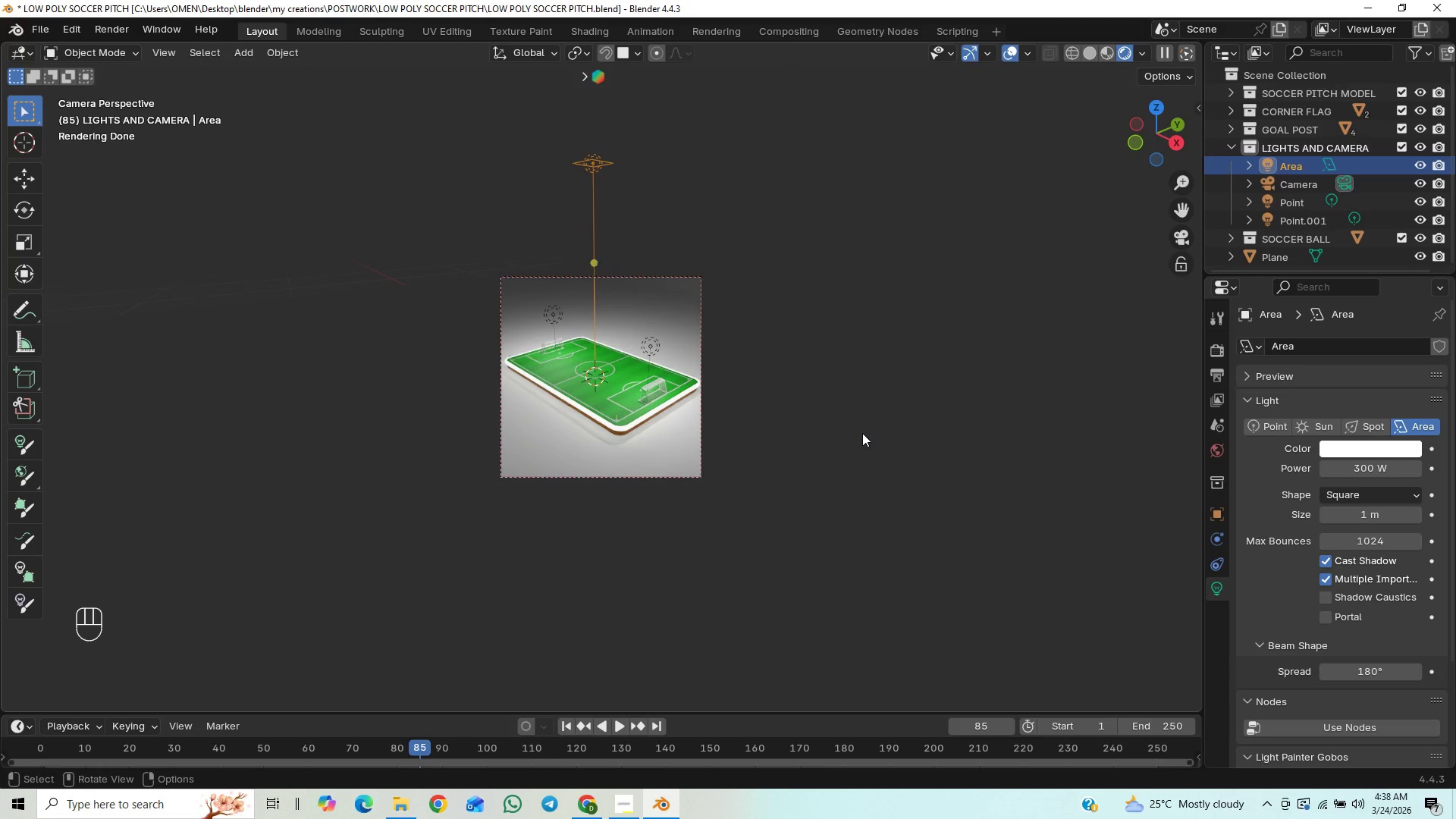 
type(gy)
 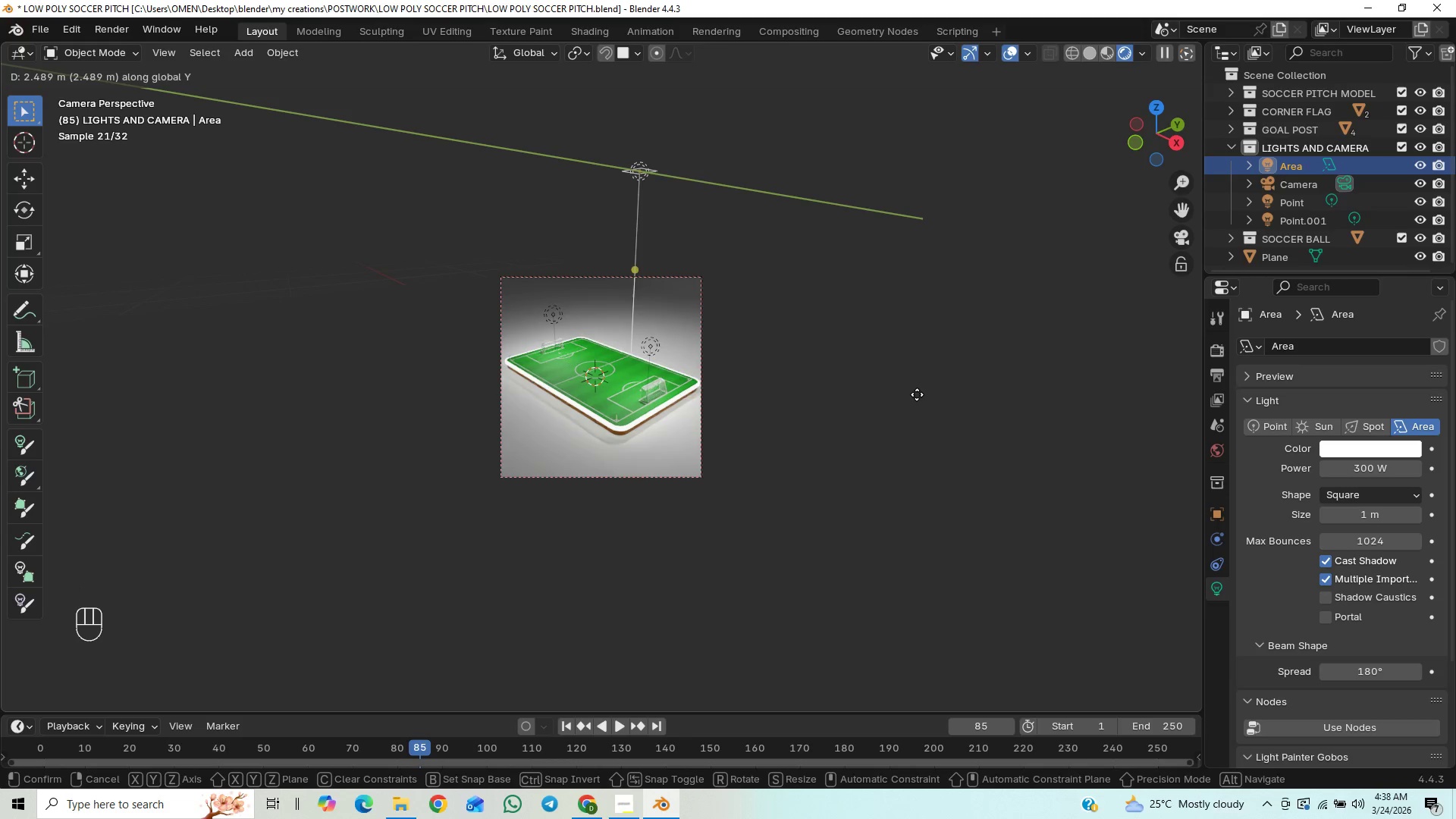 
left_click([917, 394])
 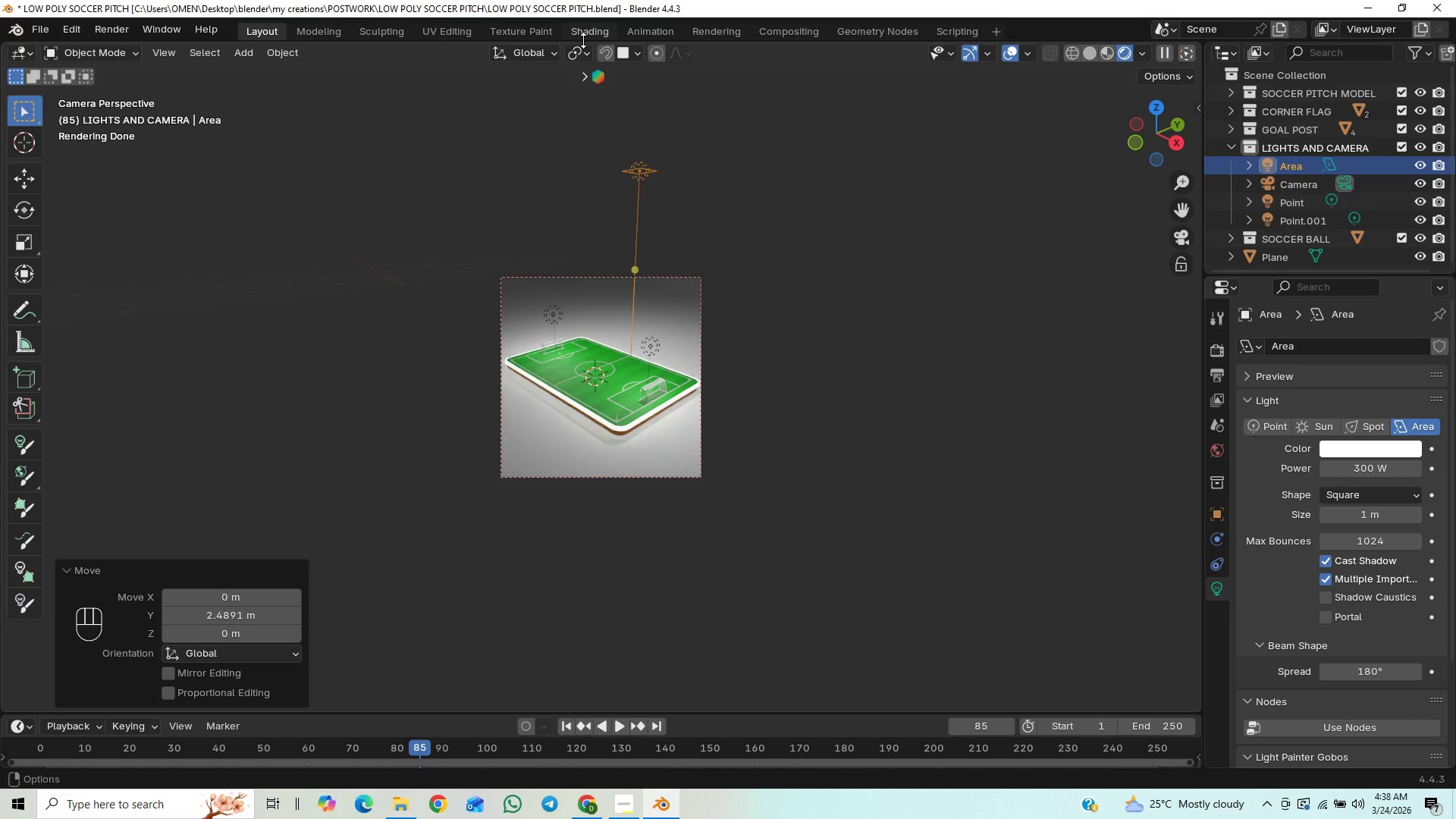 
left_click([590, 52])
 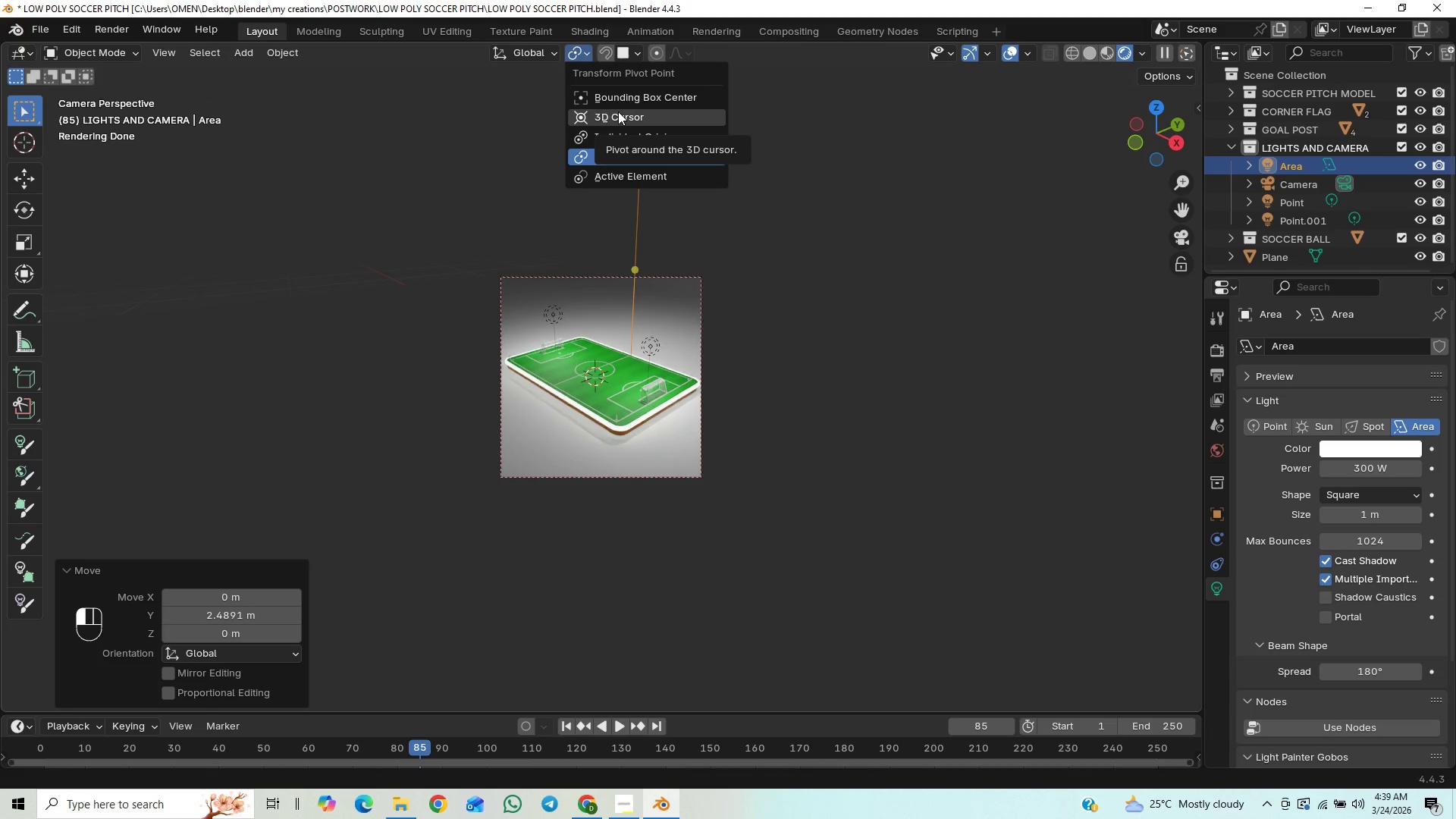 
left_click([618, 111])
 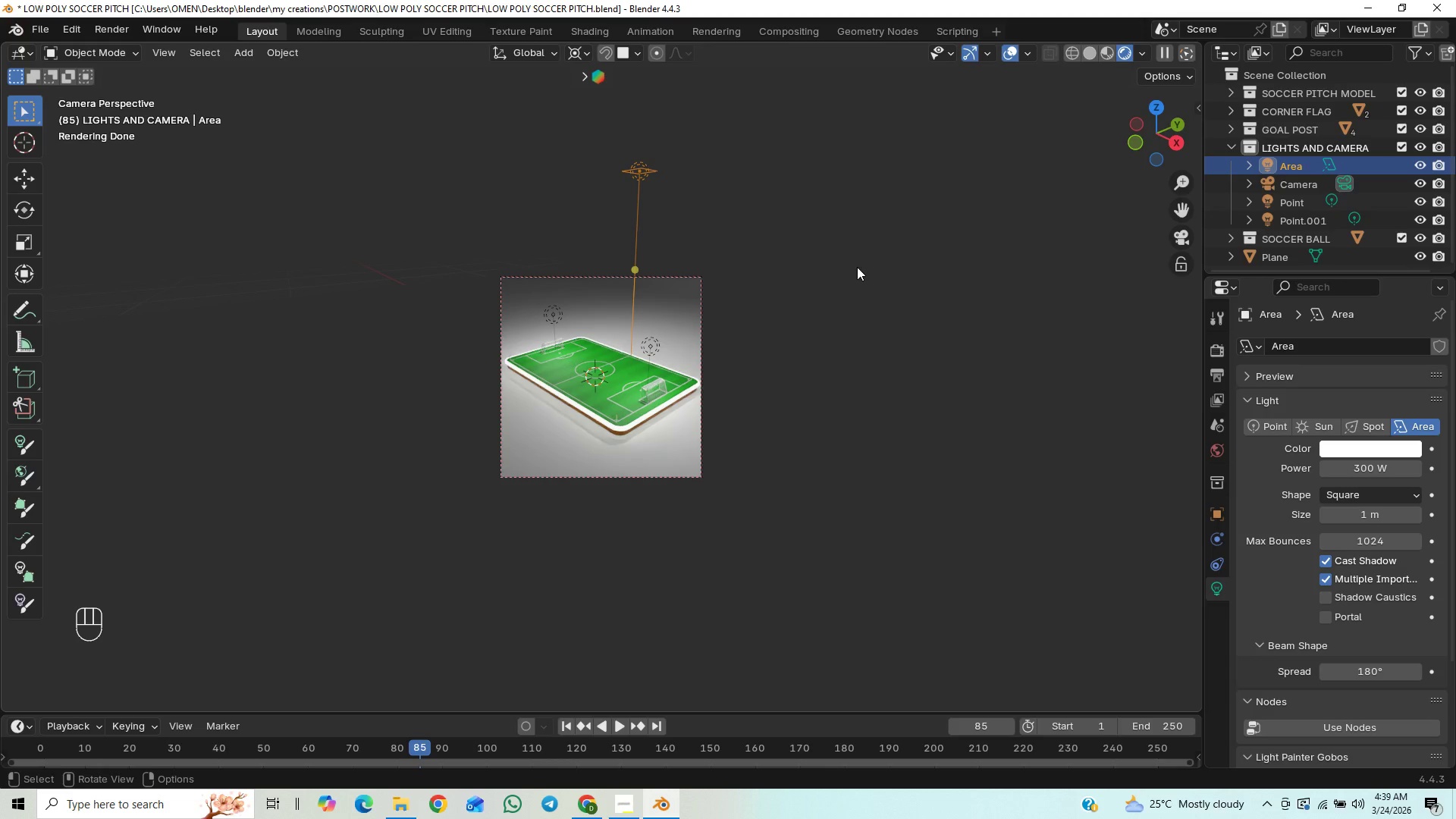 
hold_key(key=ShiftLeft, duration=0.91)
 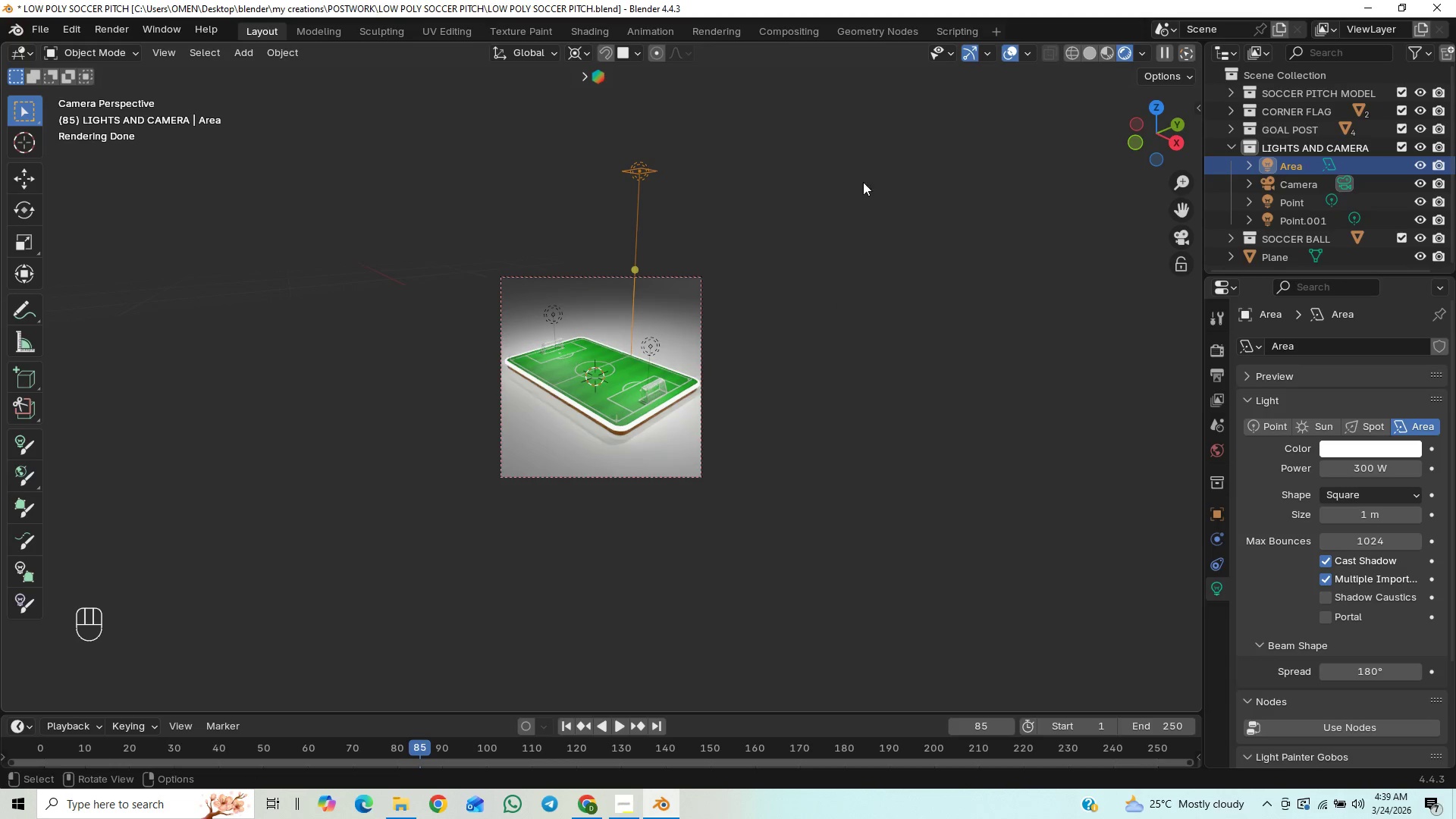 
hold_key(key=ShiftLeft, duration=1.5)
 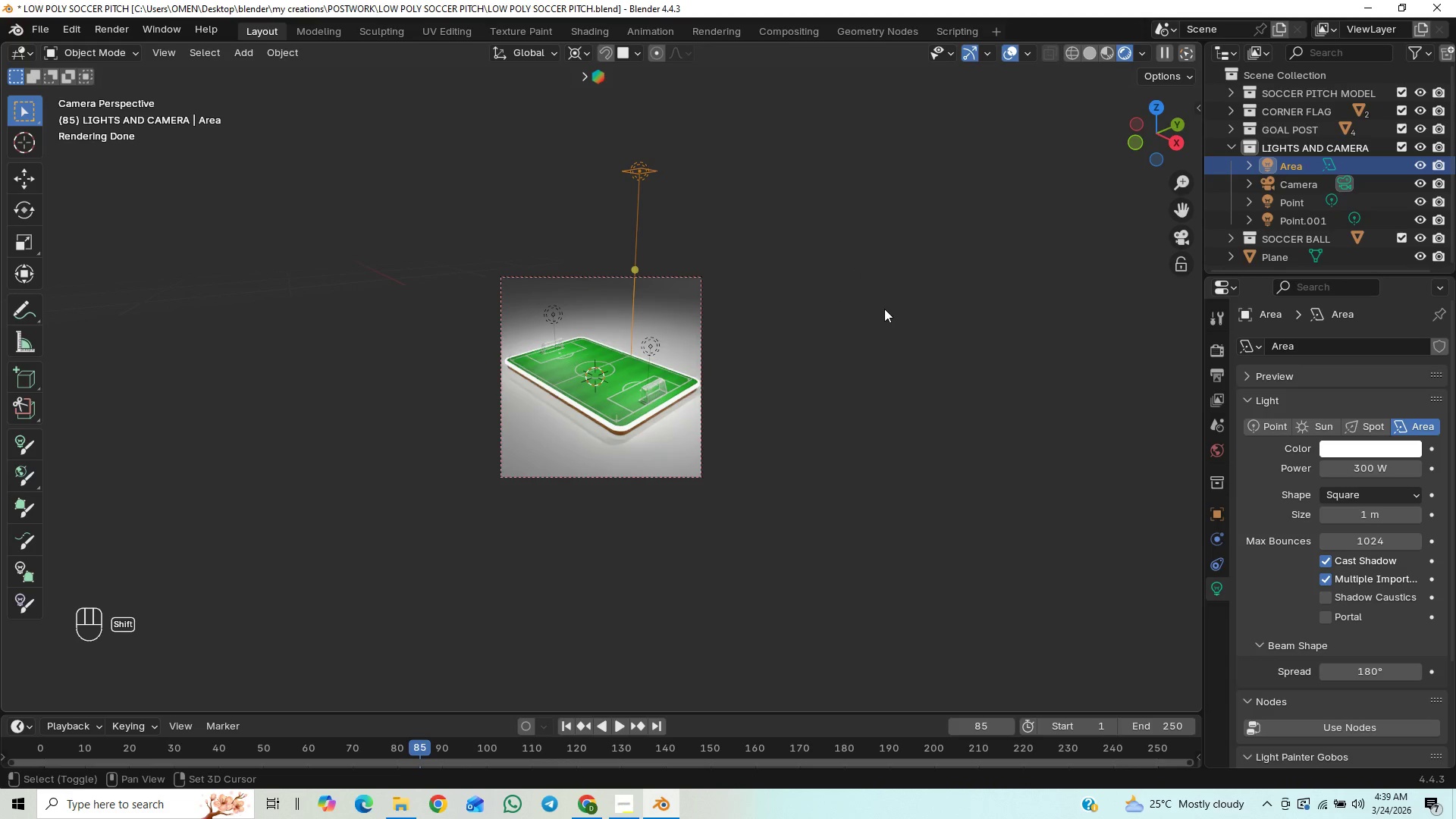 
type(Drx45)
 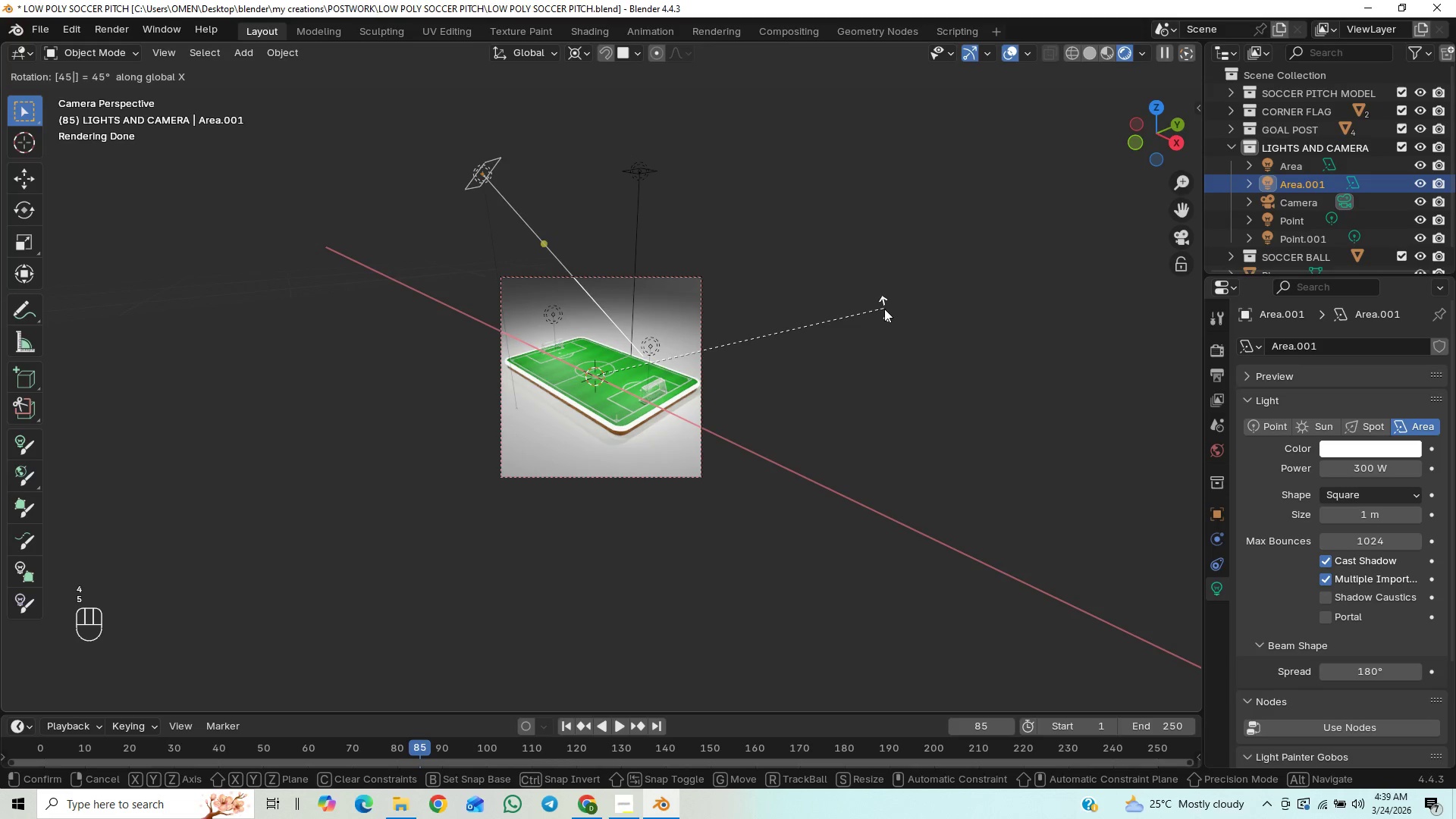 
left_click([884, 309])
 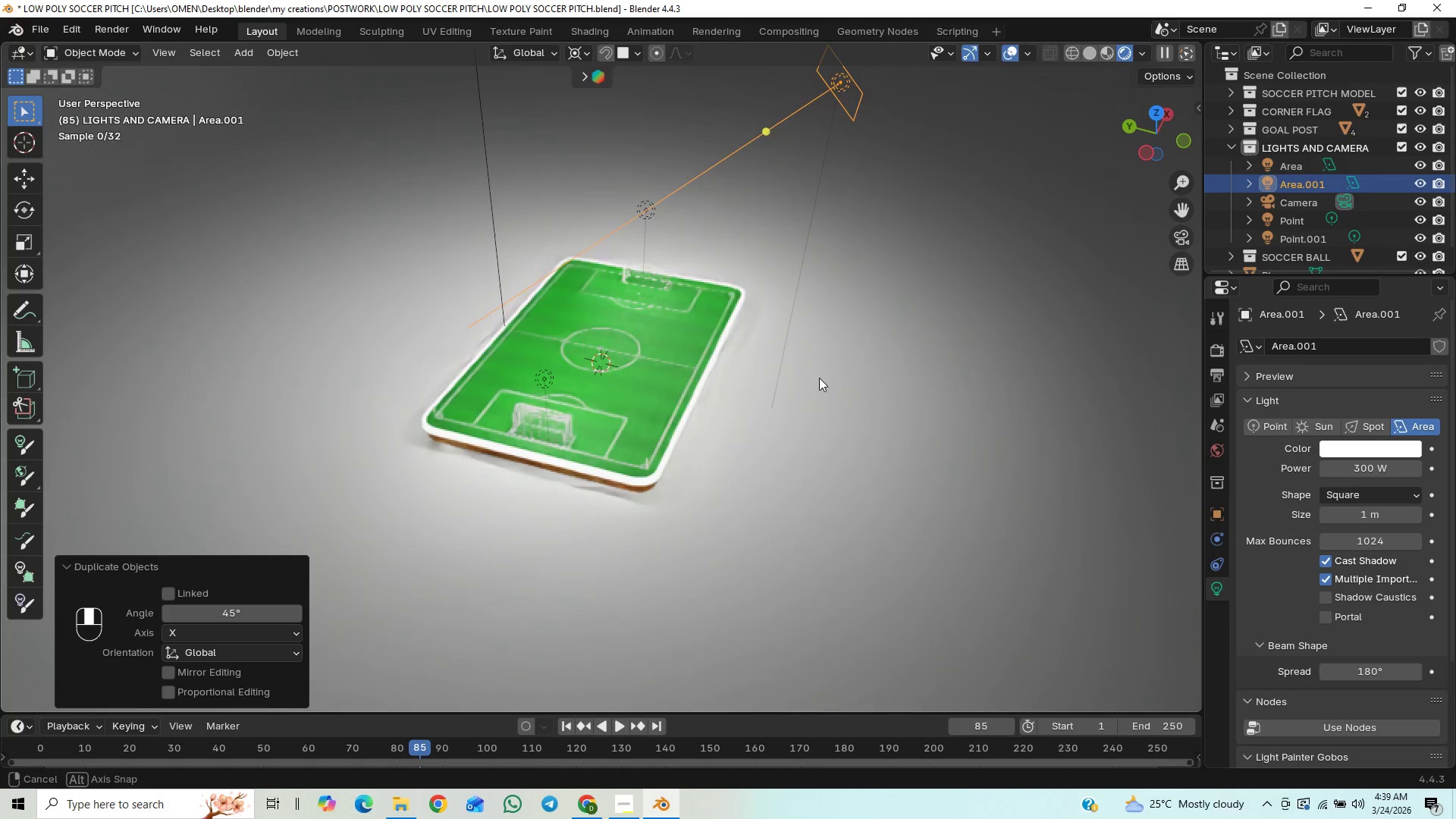 
wait(6.12)
 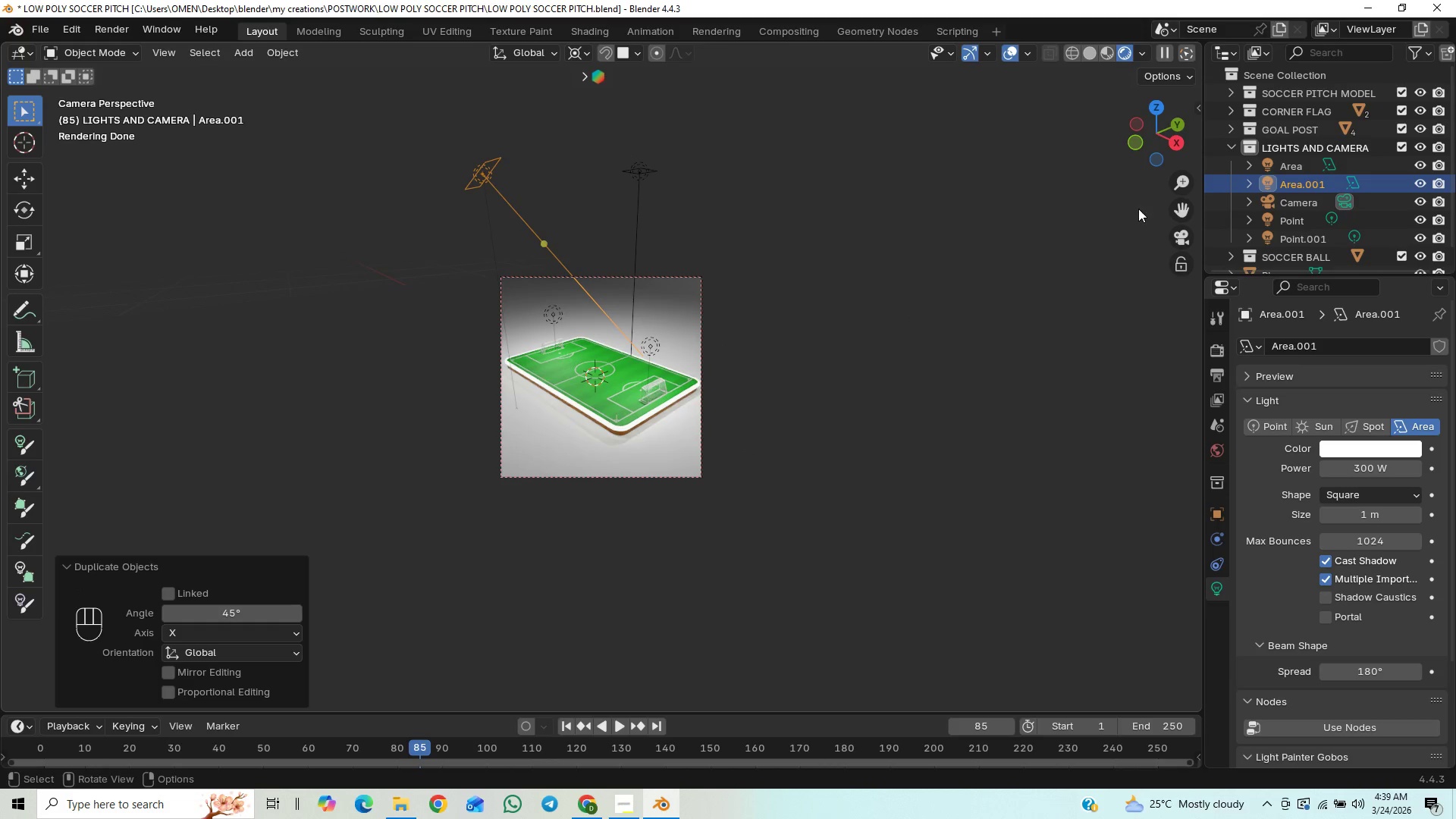 
type(gx)
 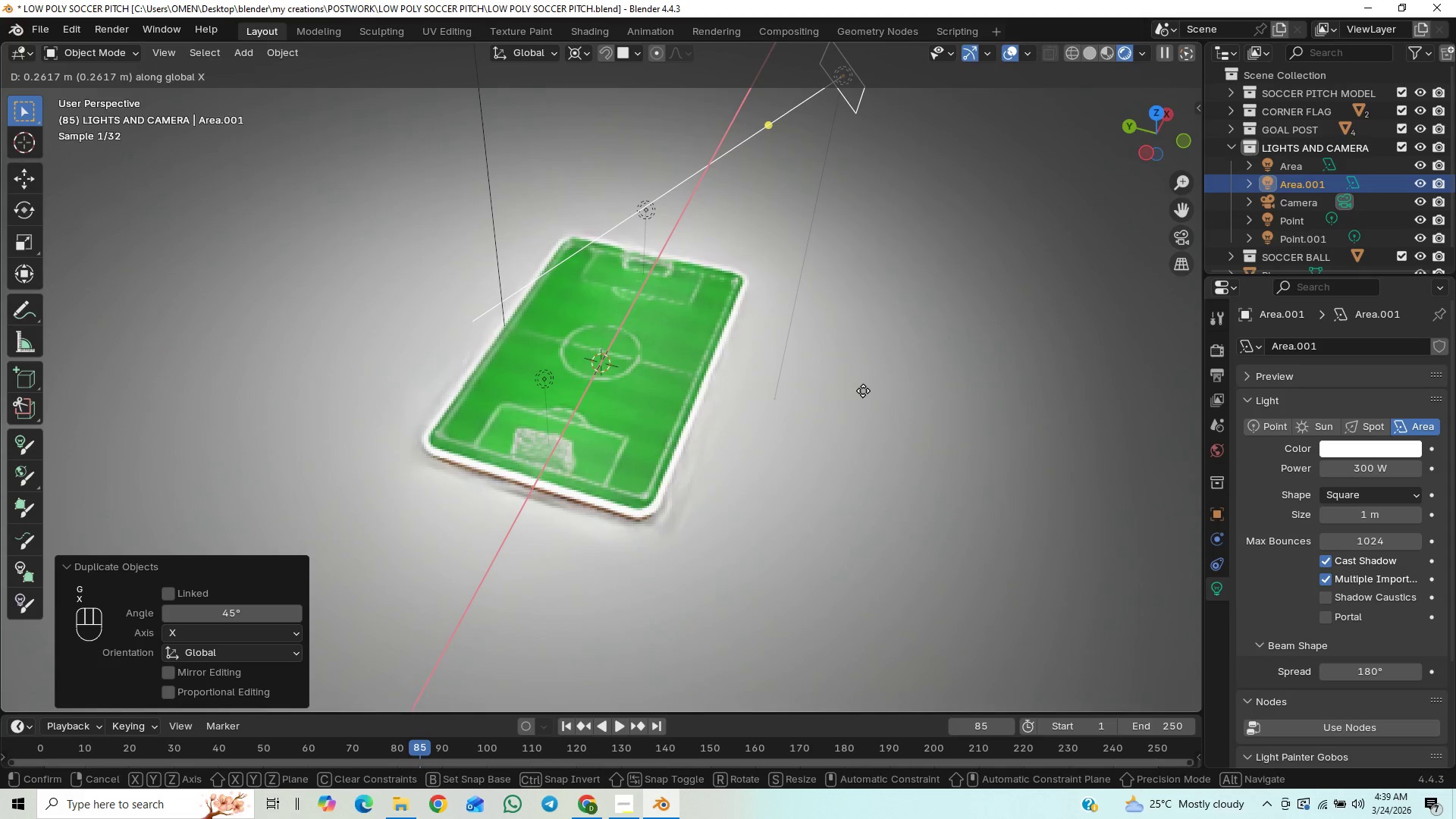 
key(Y)
 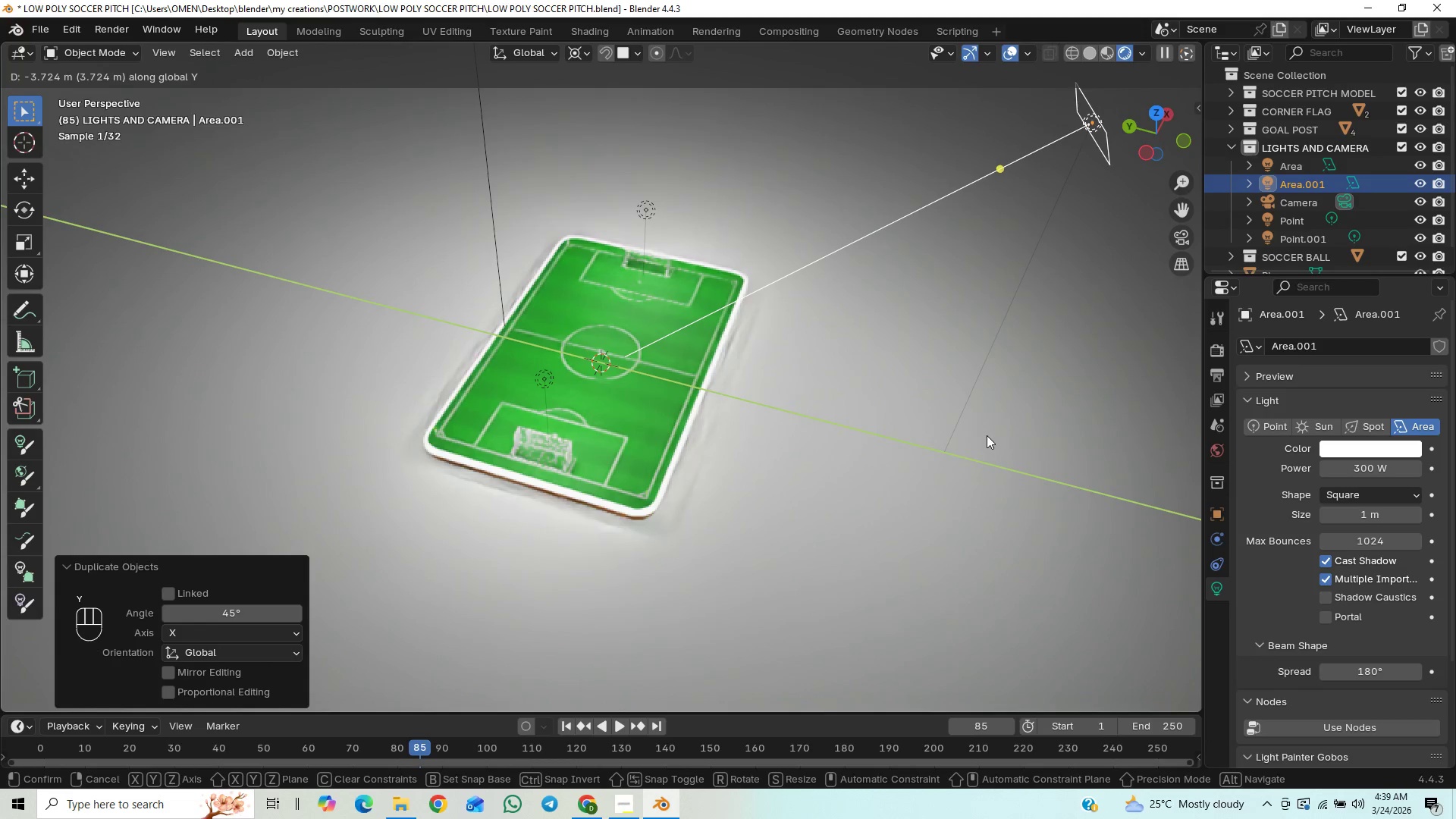 
type(gz)
 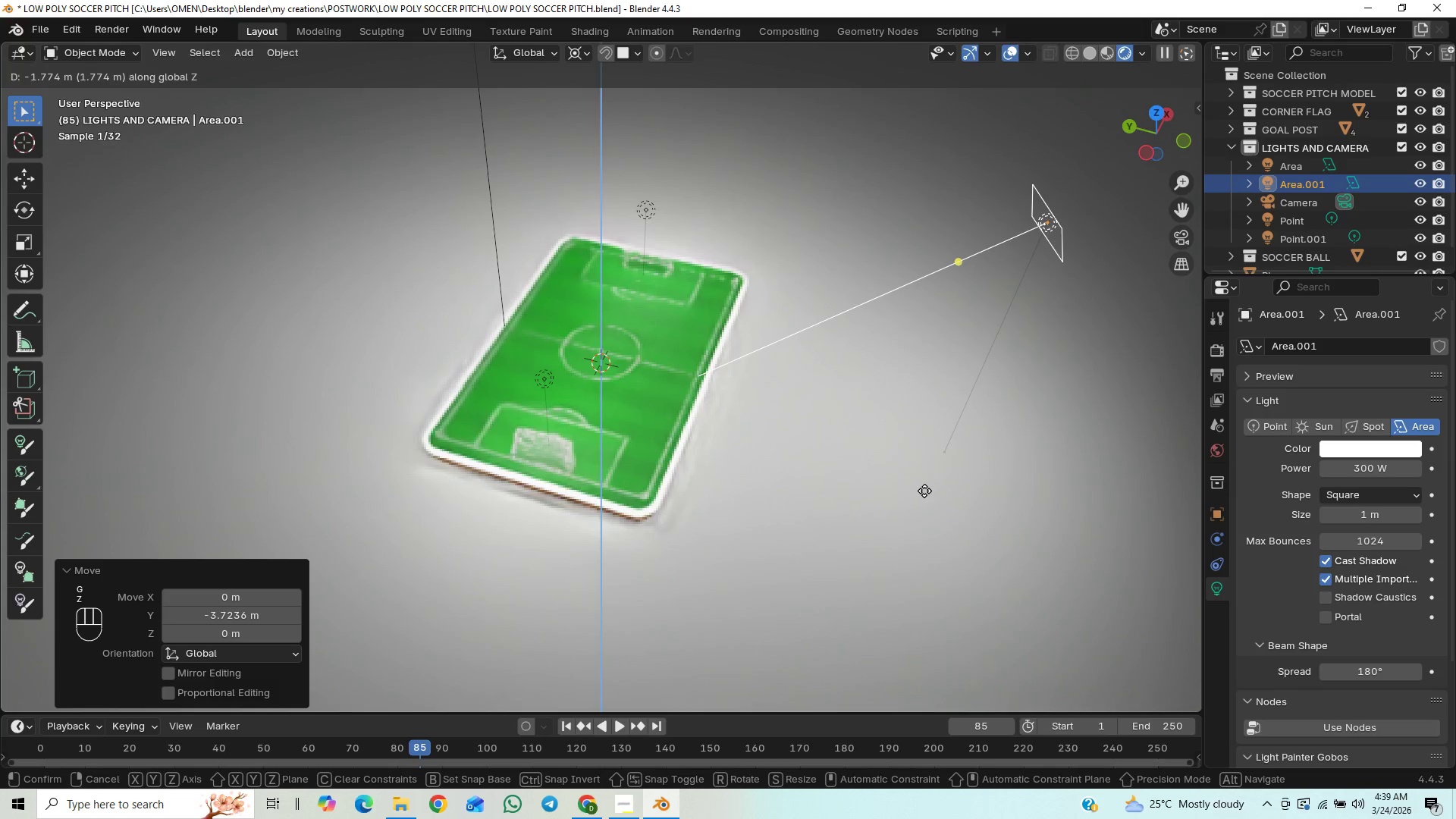 
left_click([914, 498])
 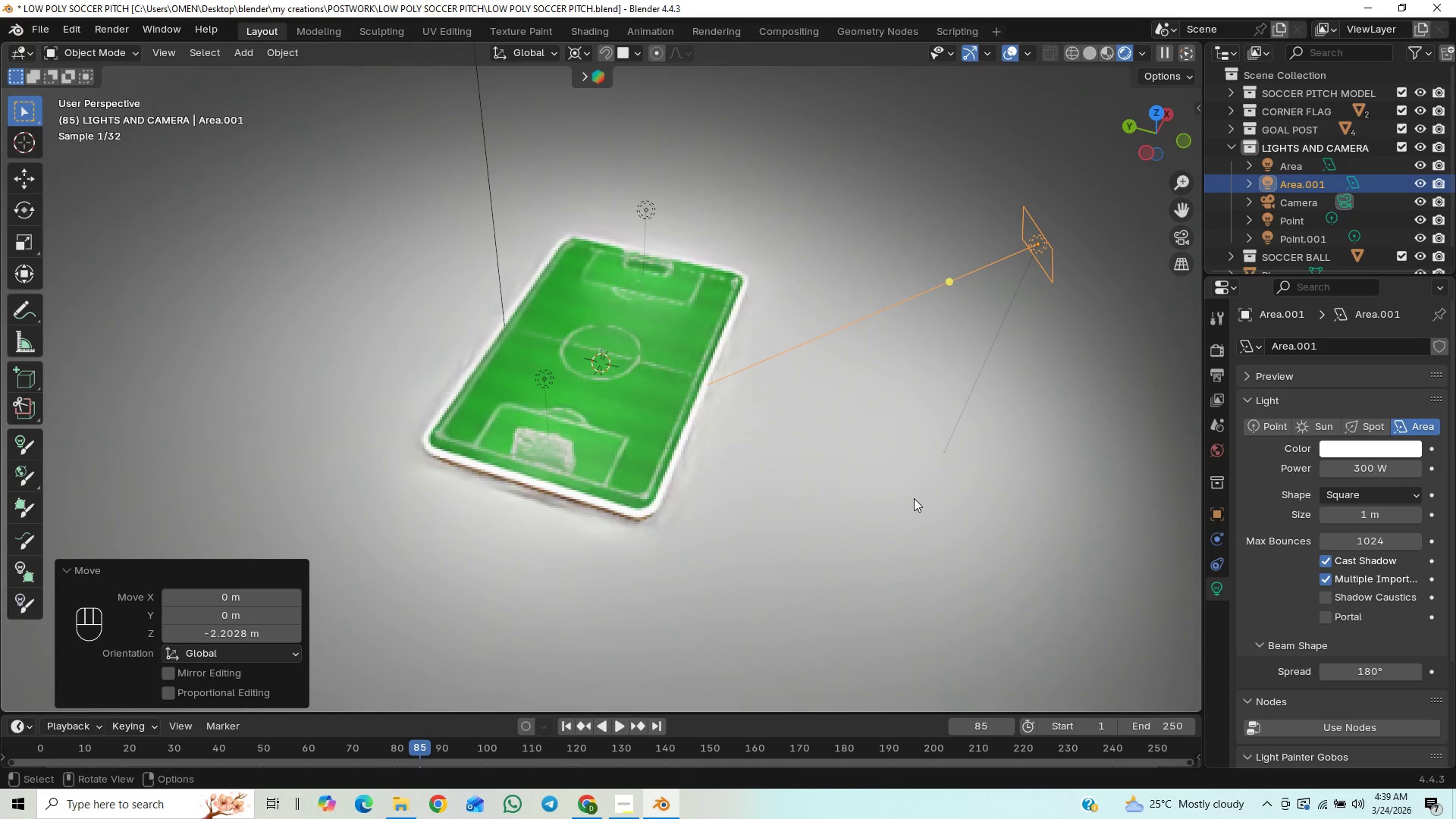 
type(gy)
 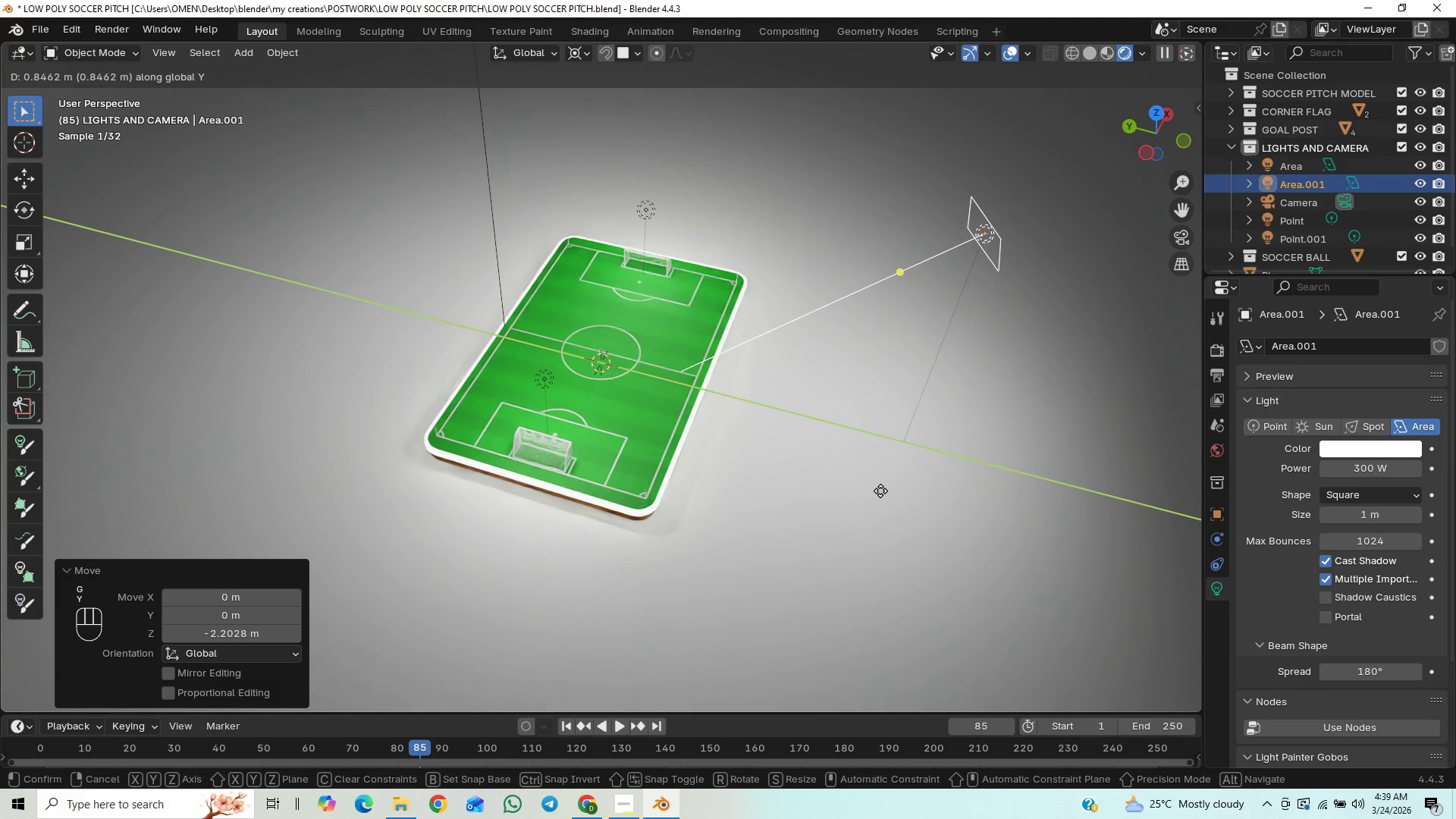 
left_click([873, 485])
 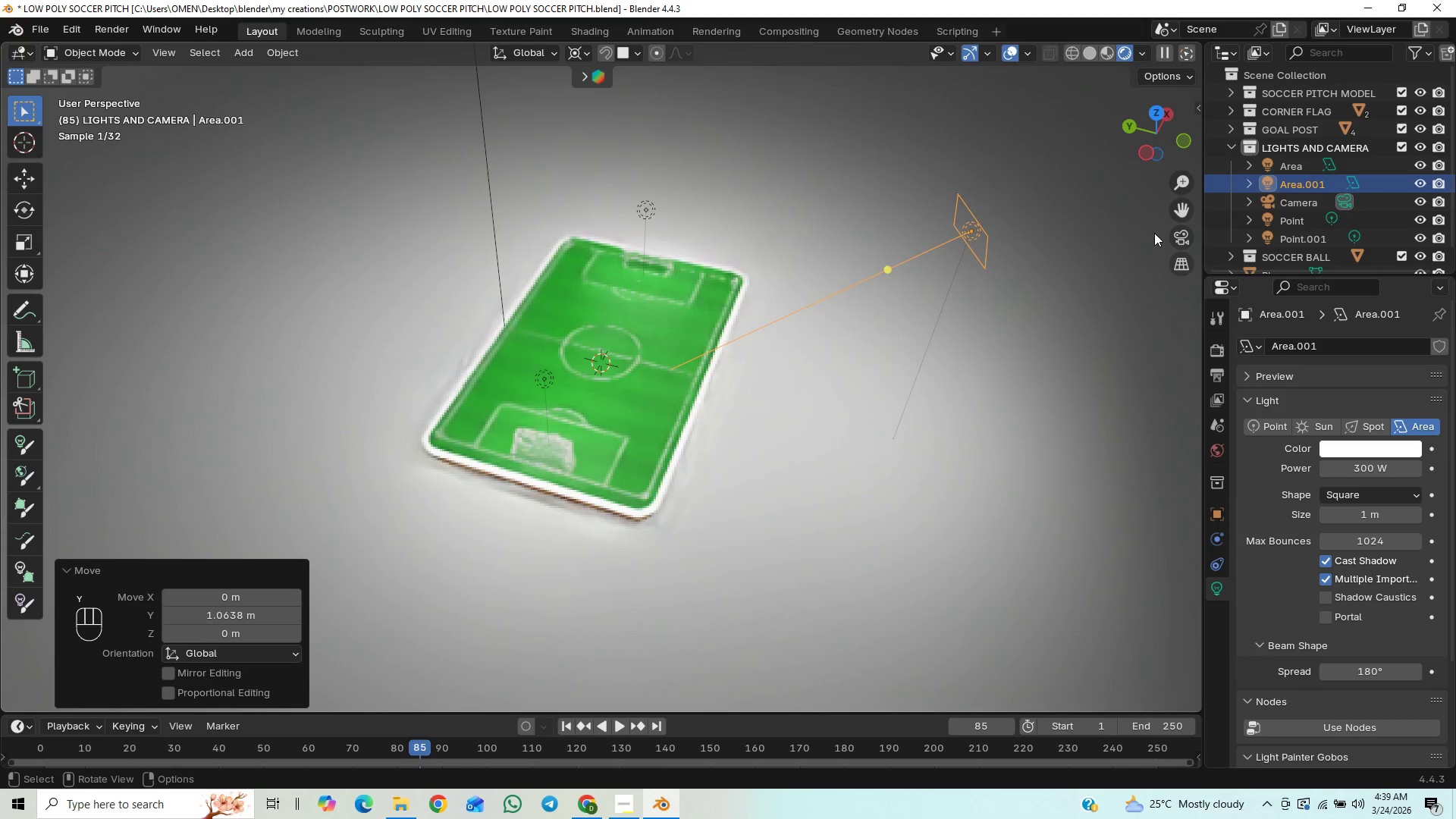 
left_click([1174, 237])
 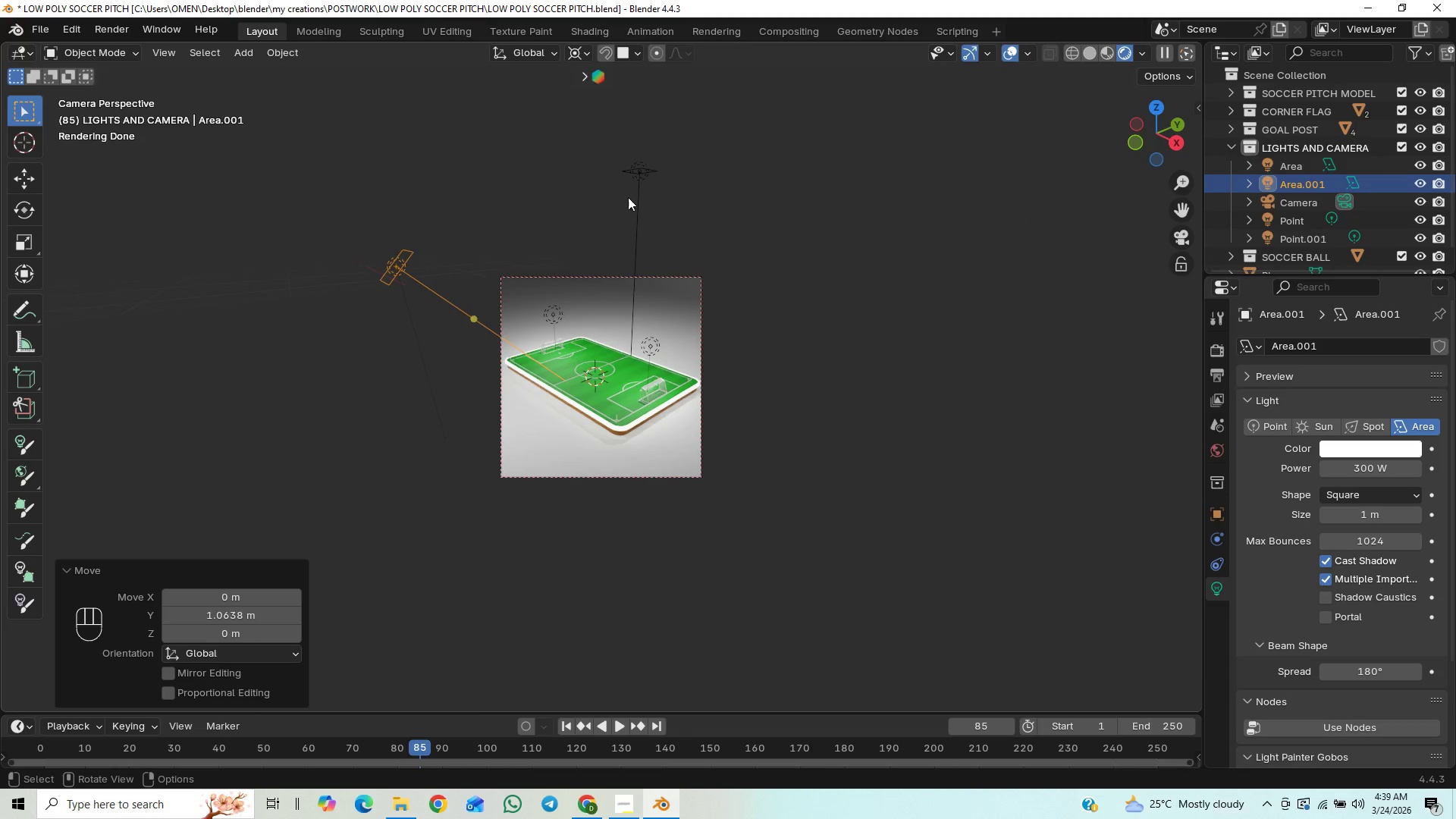 
scroll: coordinate [613, 398], scroll_direction: up, amount: 7.0
 